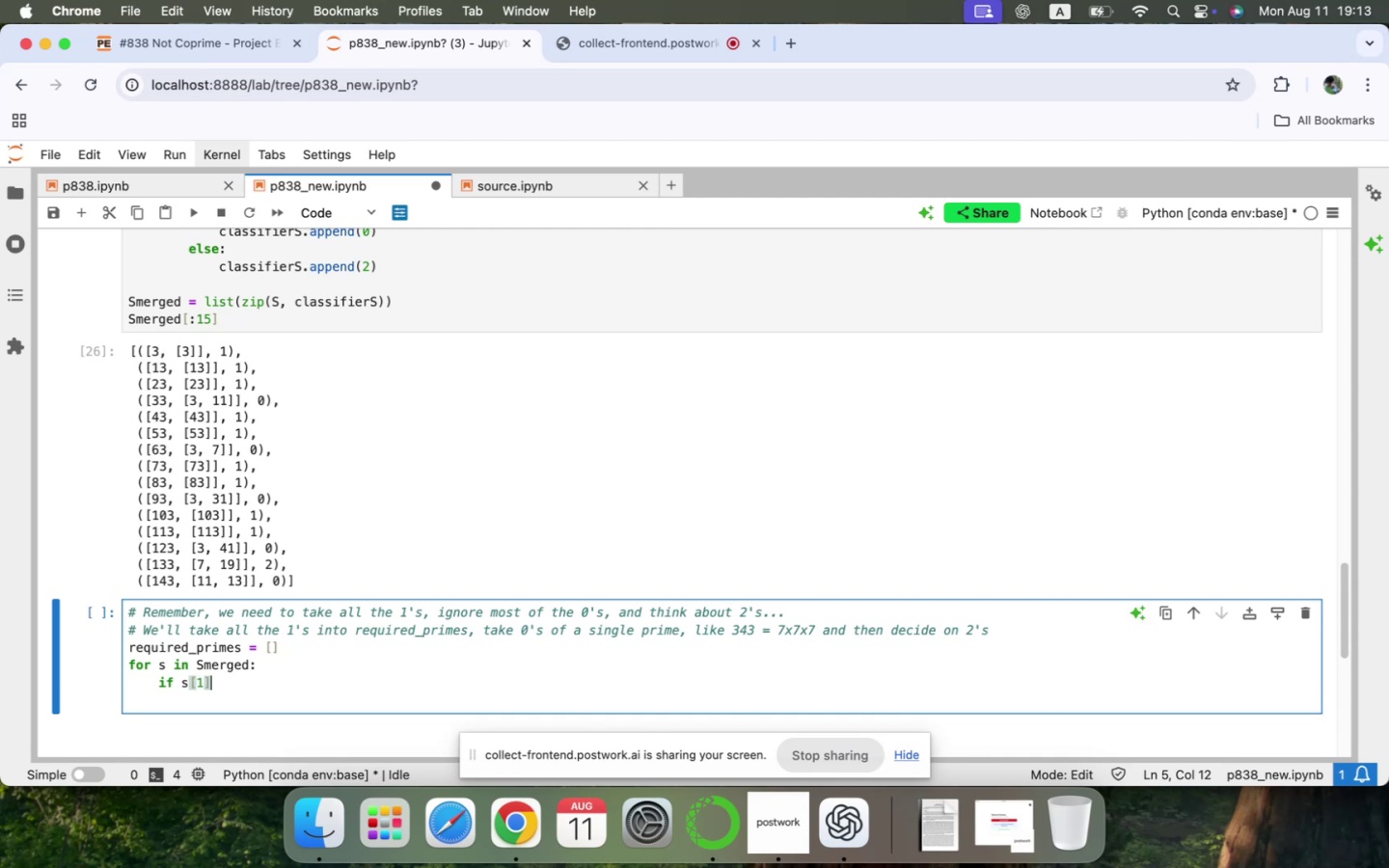 
key(Space)
 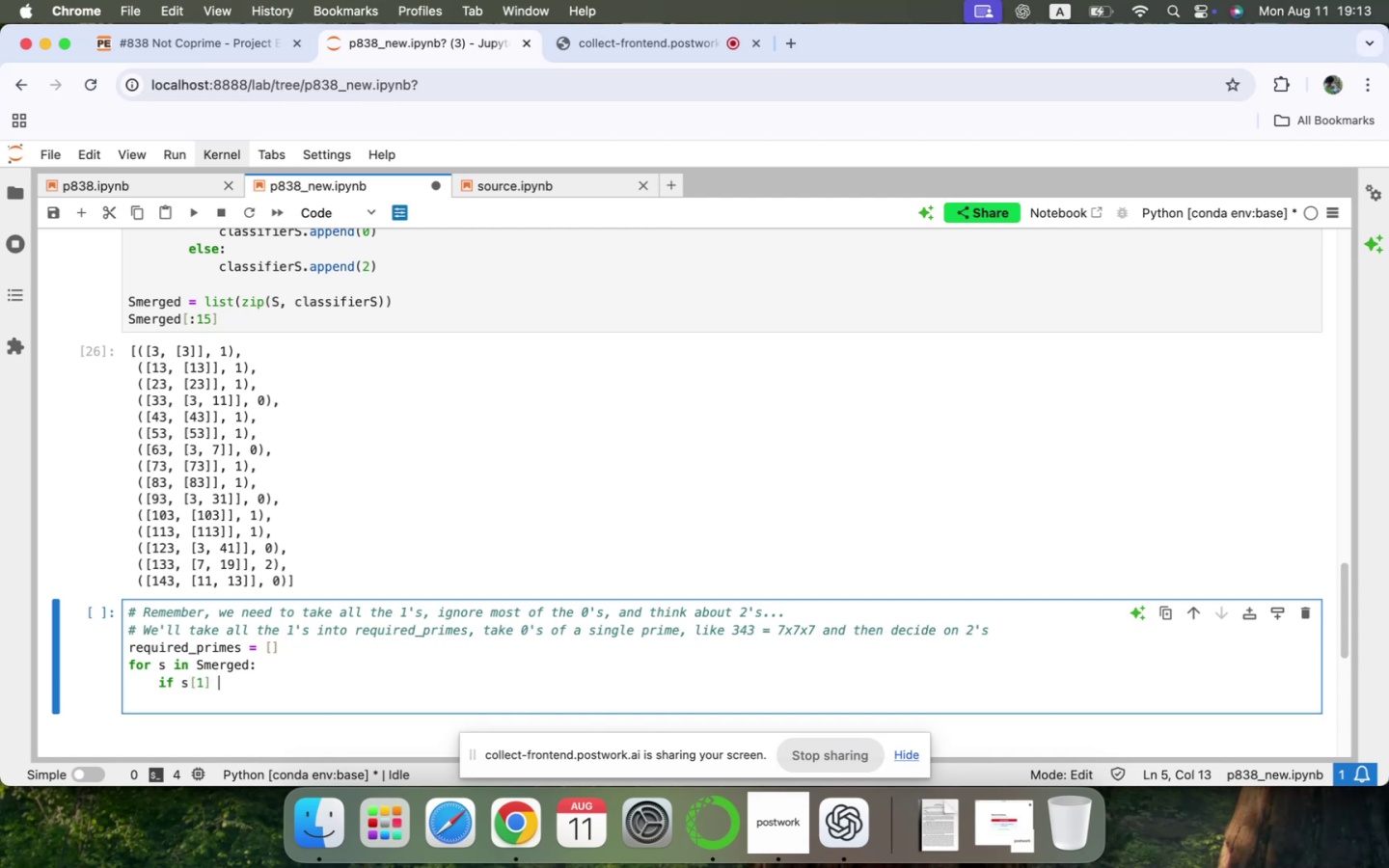 
key(Equal)
 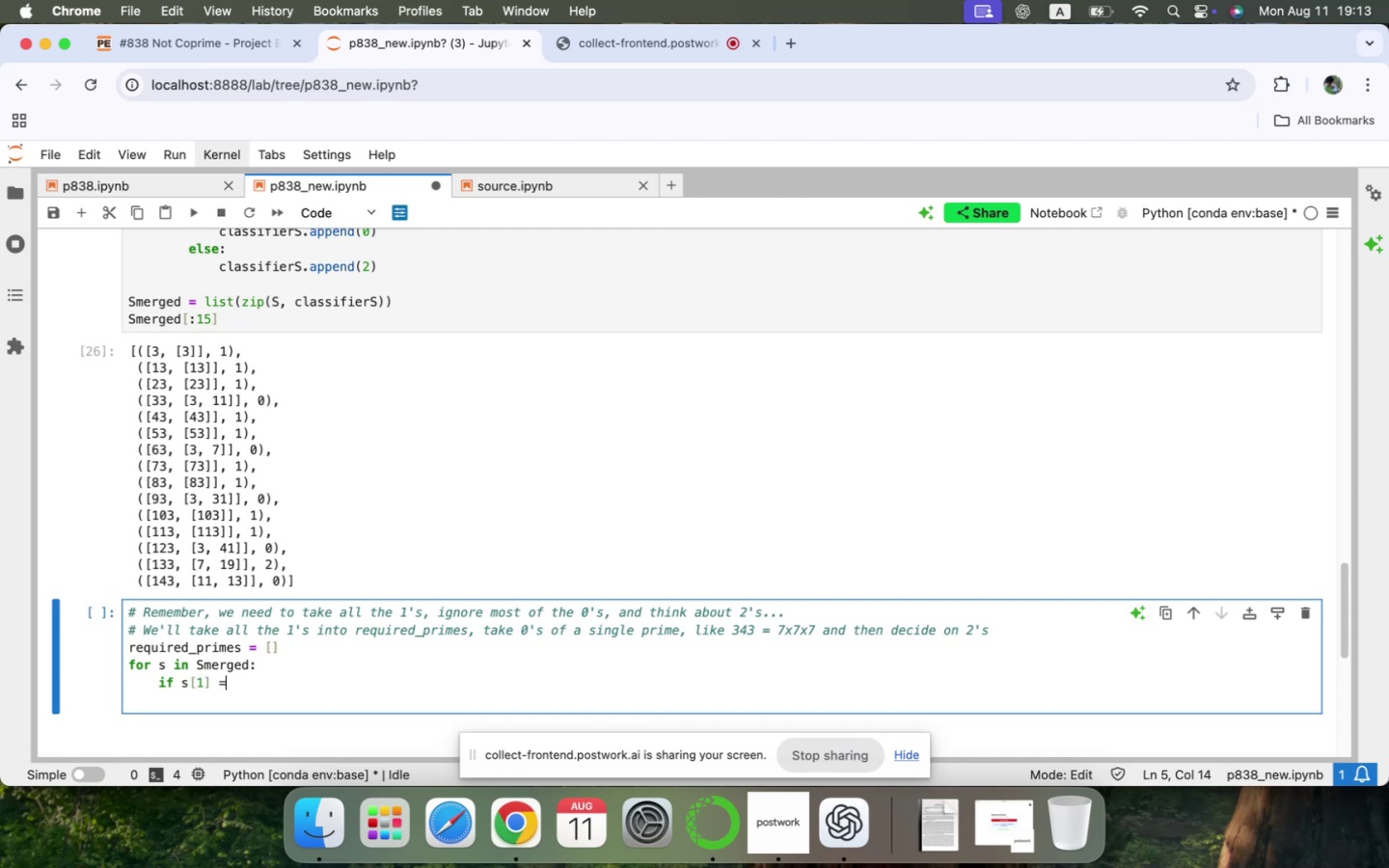 
key(Equal)
 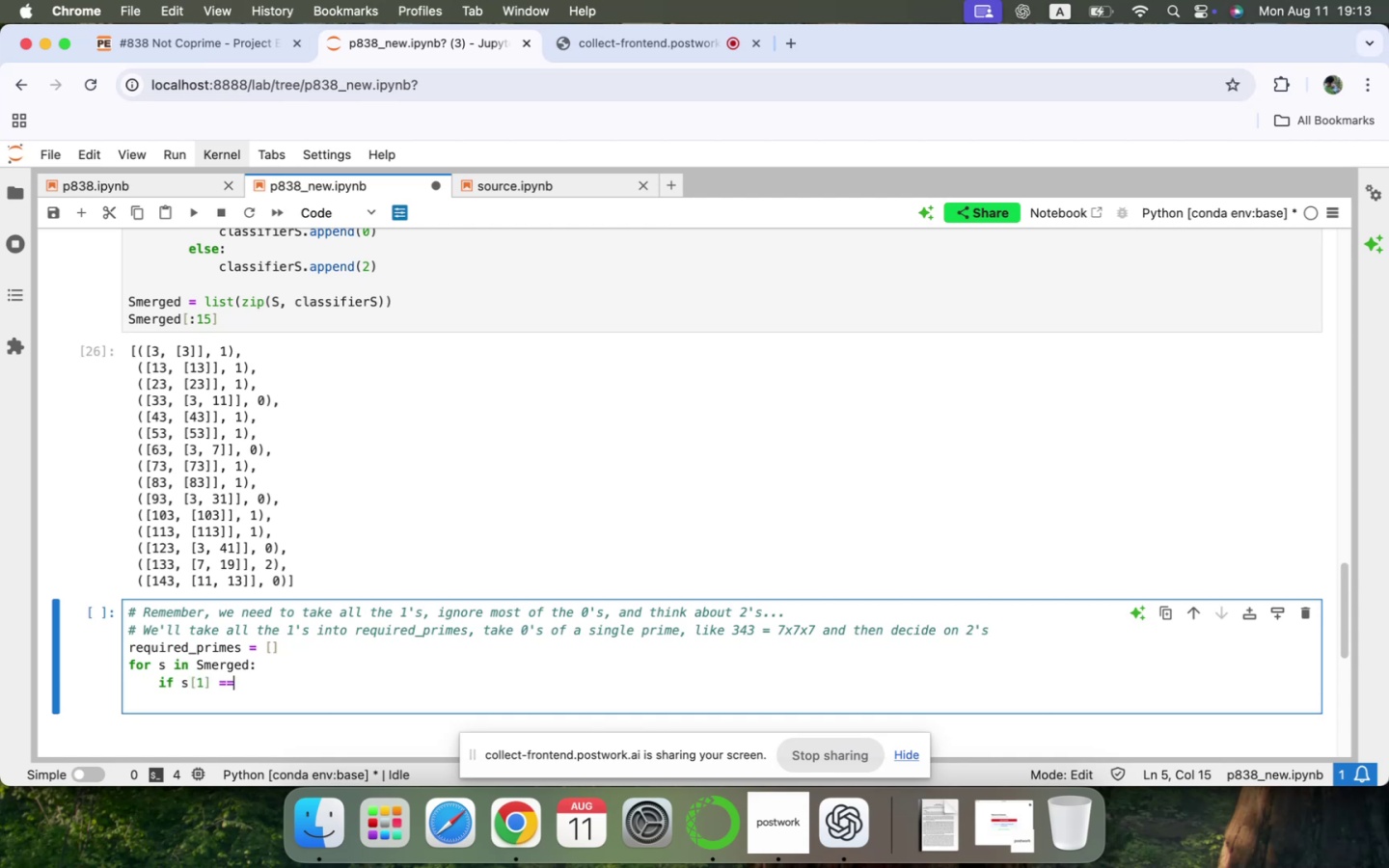 
key(Space)
 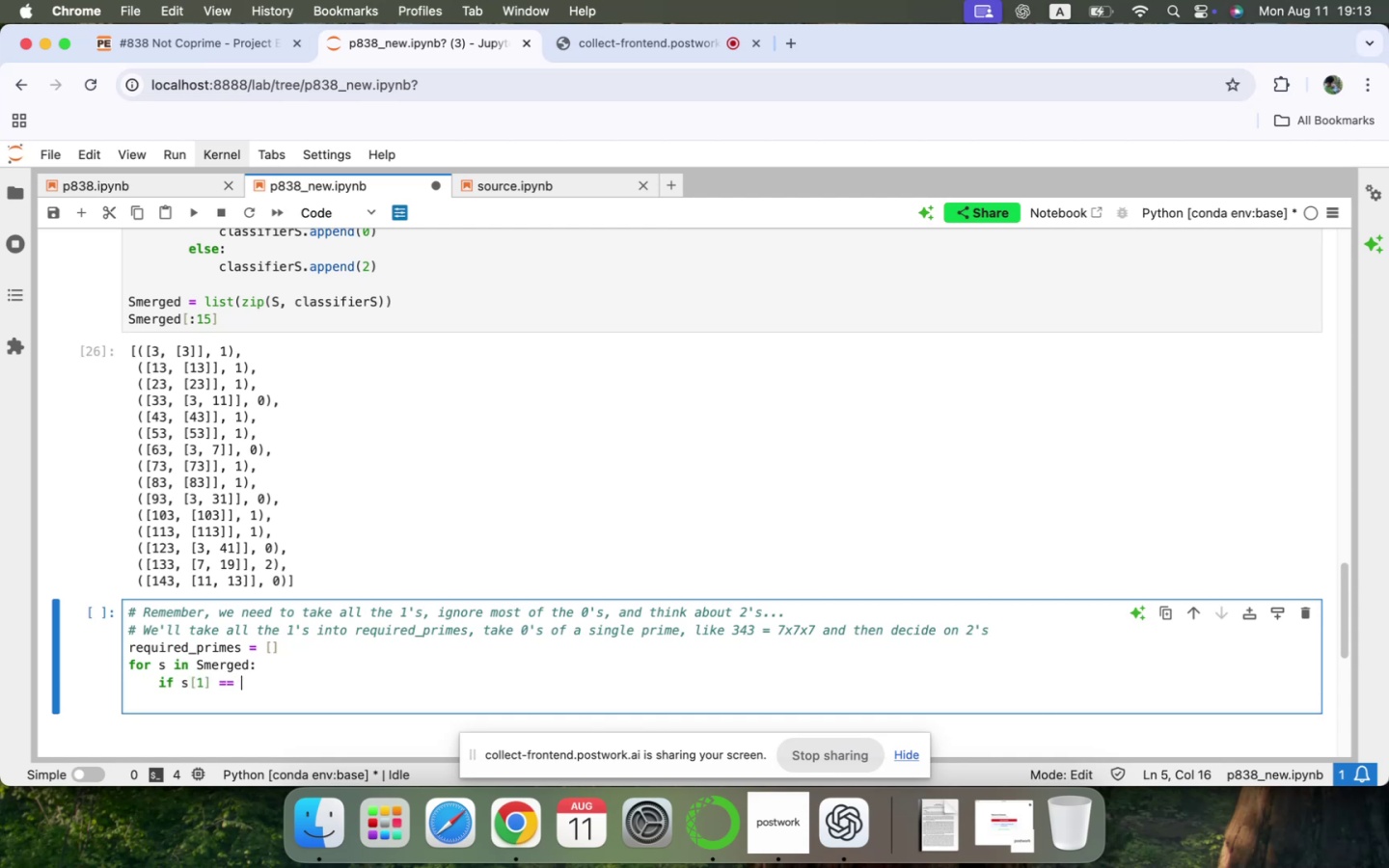 
key(1)
 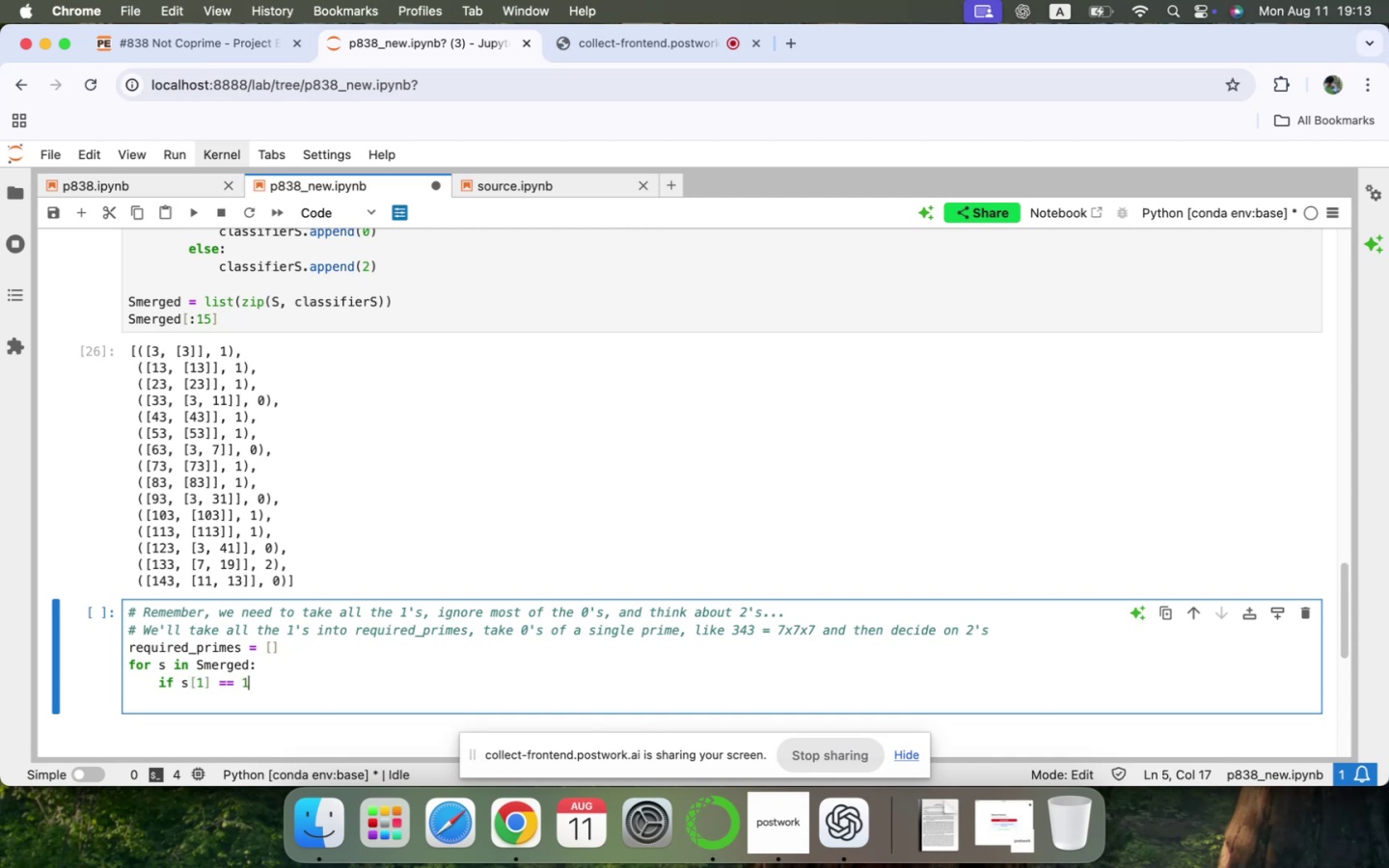 
key(Shift+ShiftLeft)
 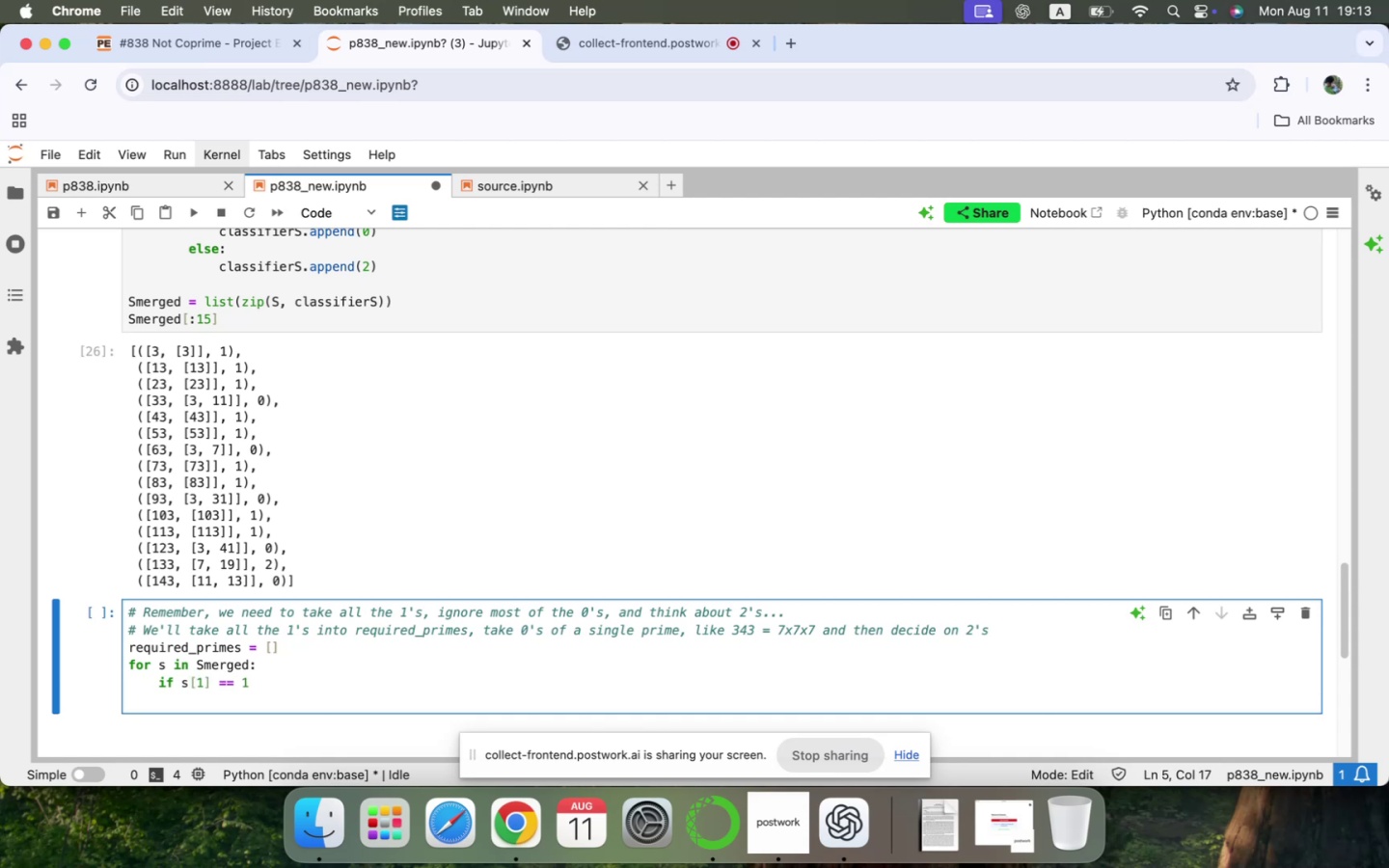 
key(Shift+Semicolon)
 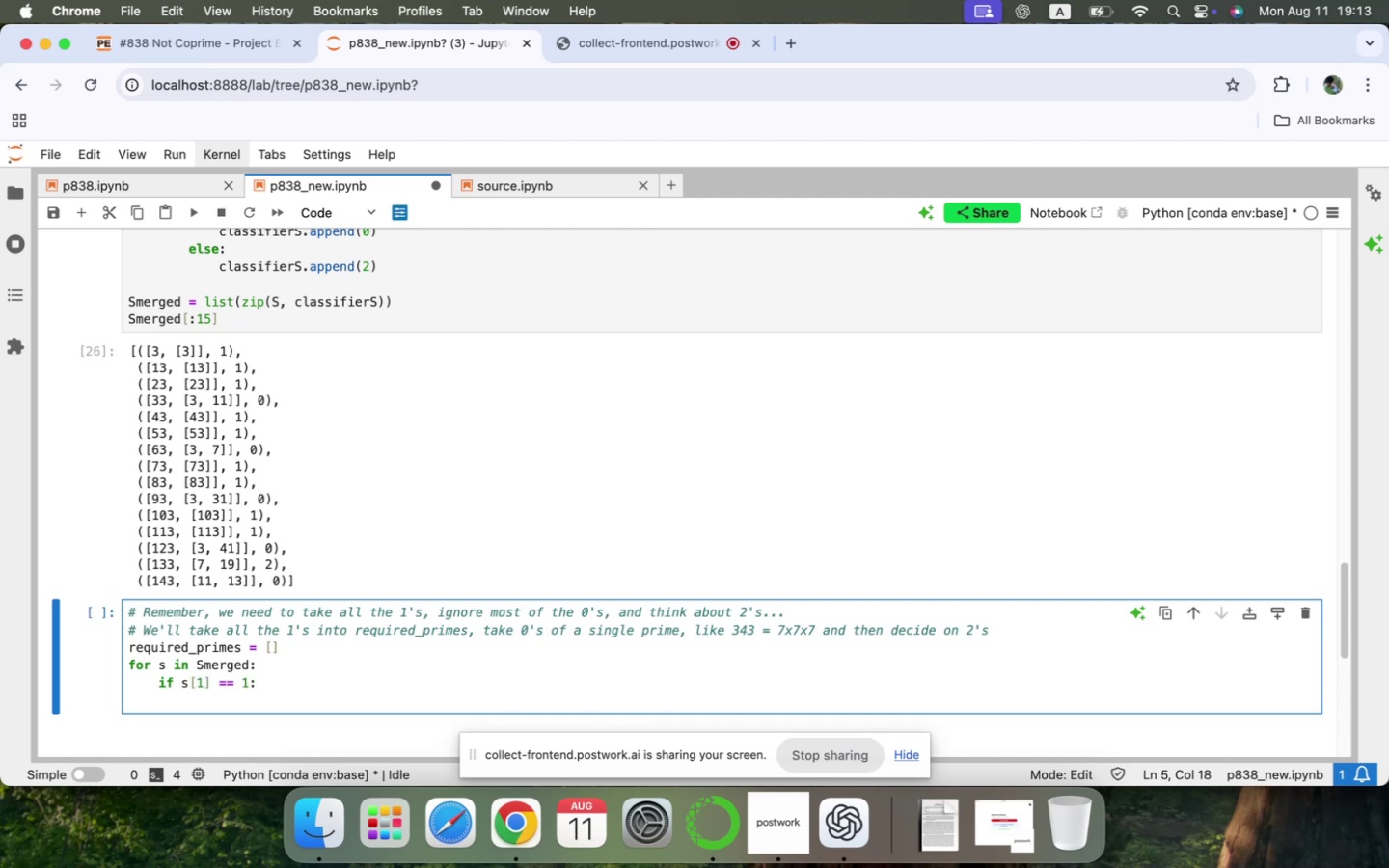 
key(Enter)
 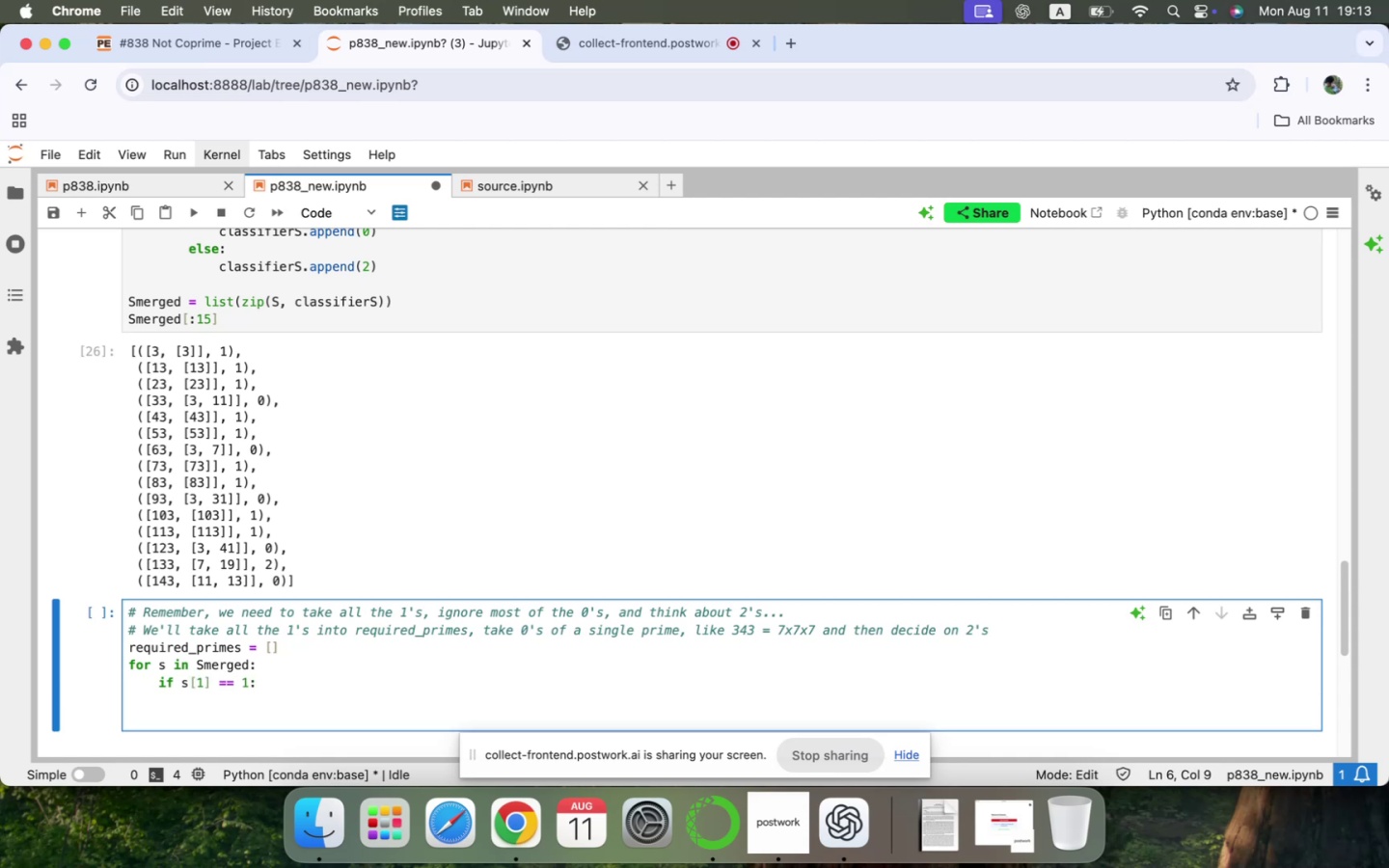 
type(req)
key(Tab)
key(Tab)
type(.appenmd)
key(Backspace)
key(Backspace)
type(d(s[)
 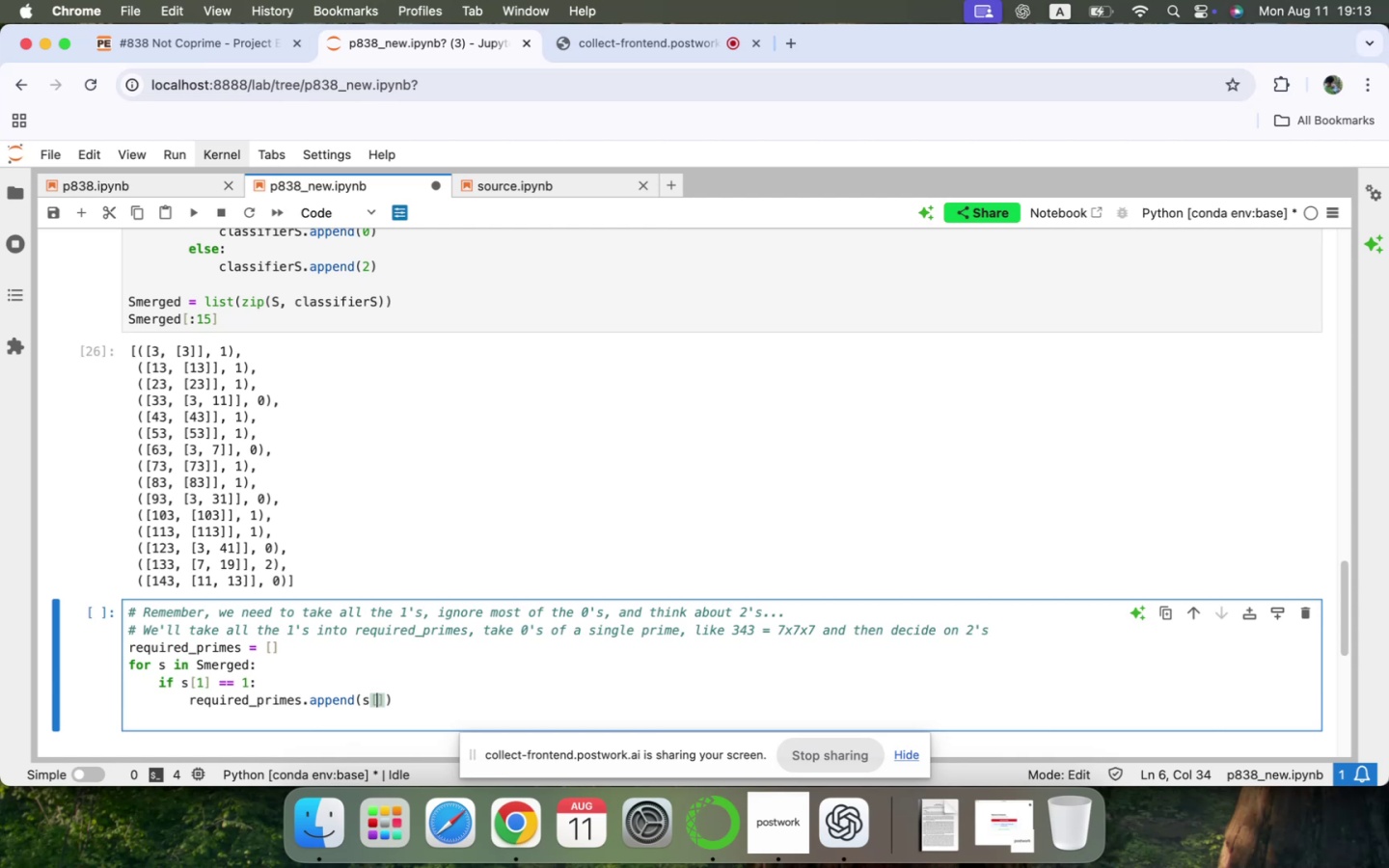 
wait(18.44)
 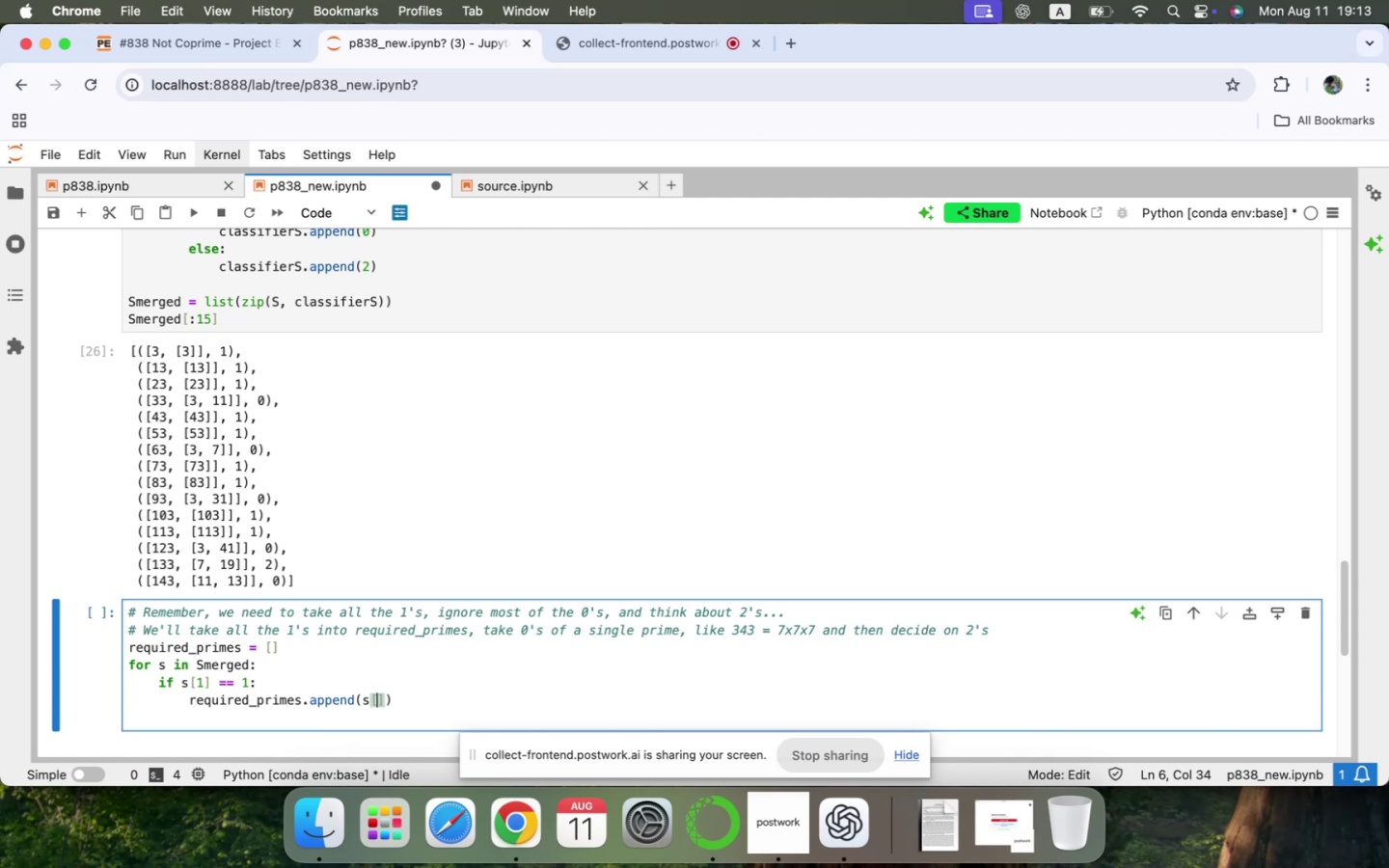 
key(ArrowUp)
 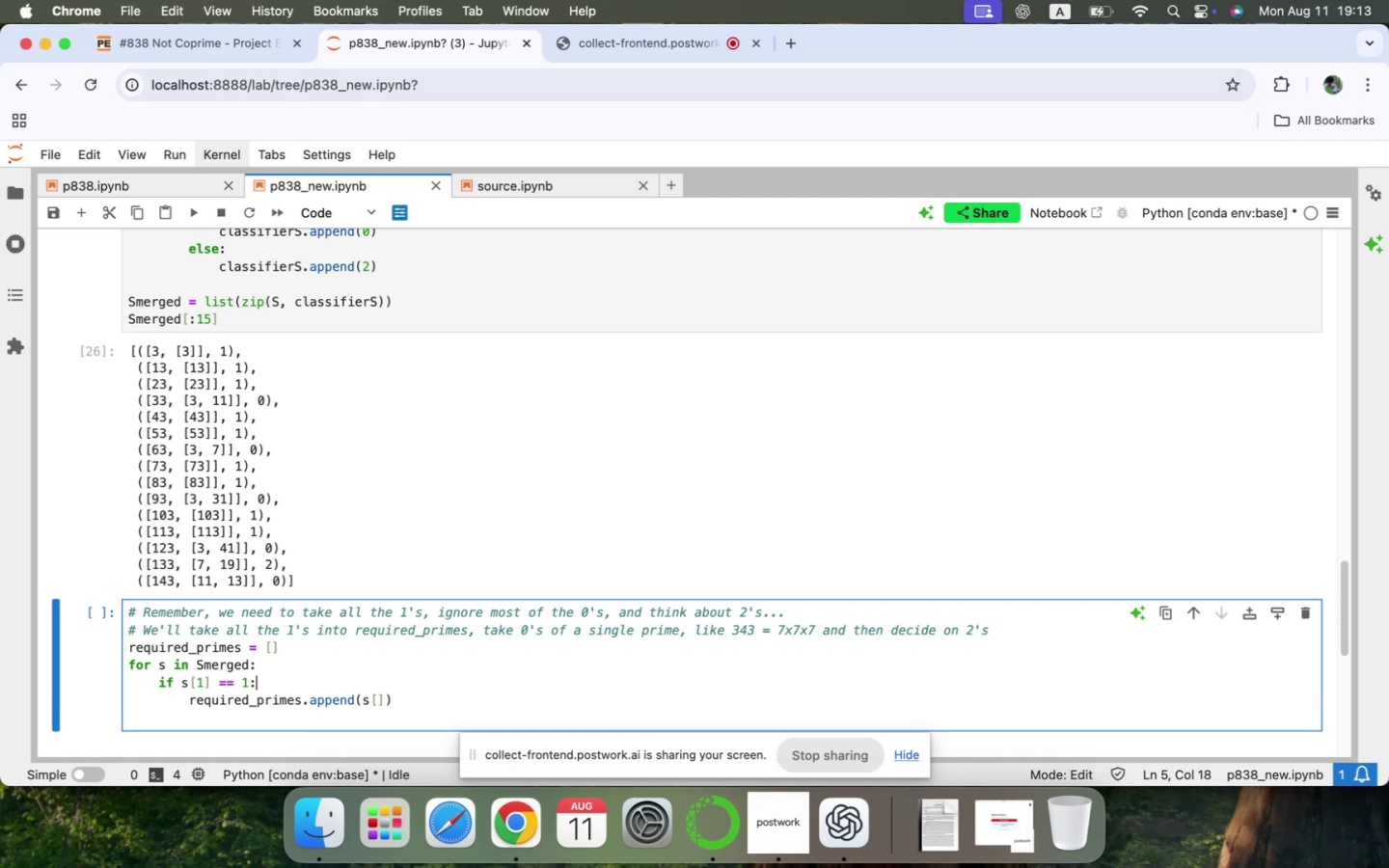 
key(ArrowUp)
 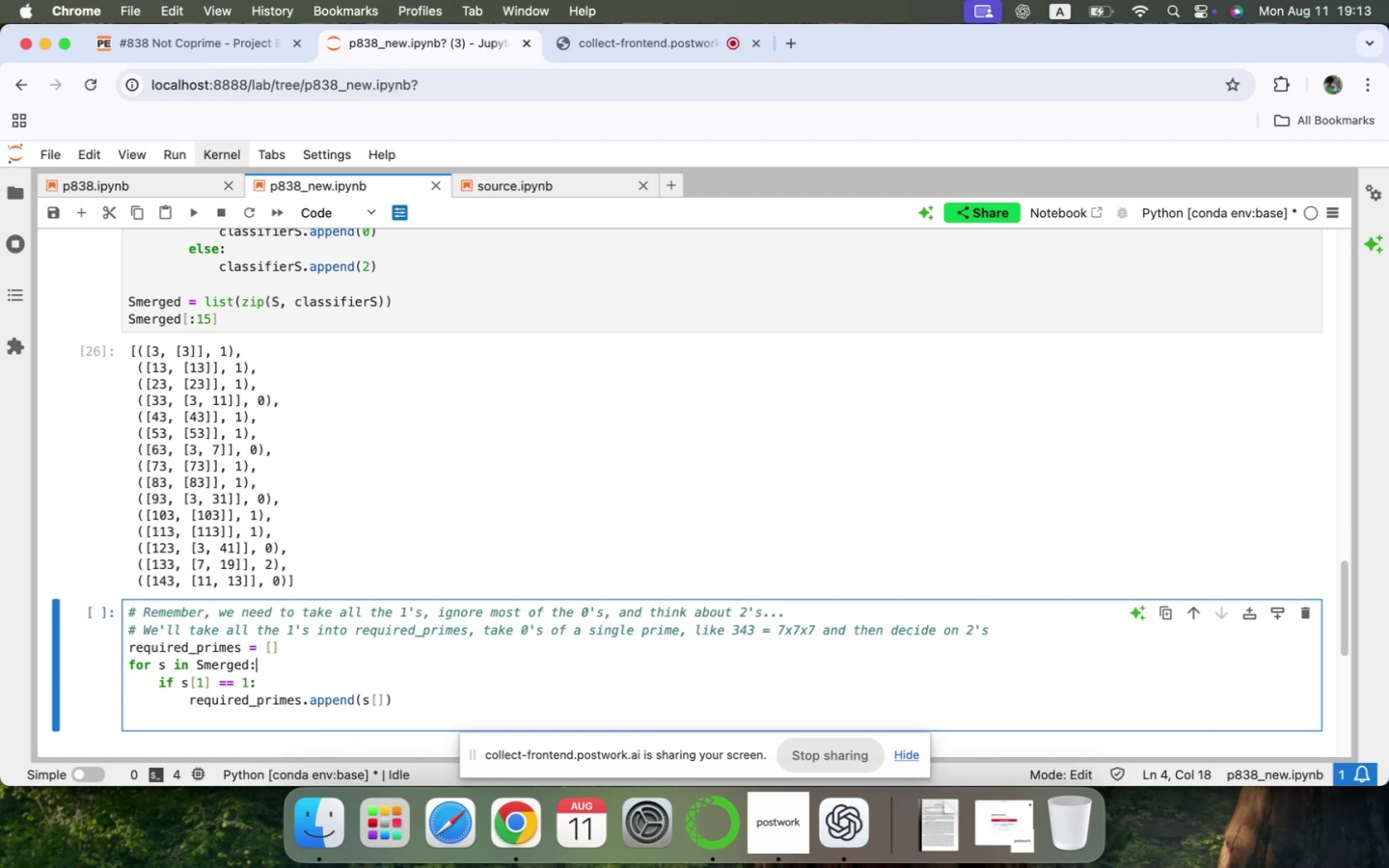 
key(ArrowUp)
 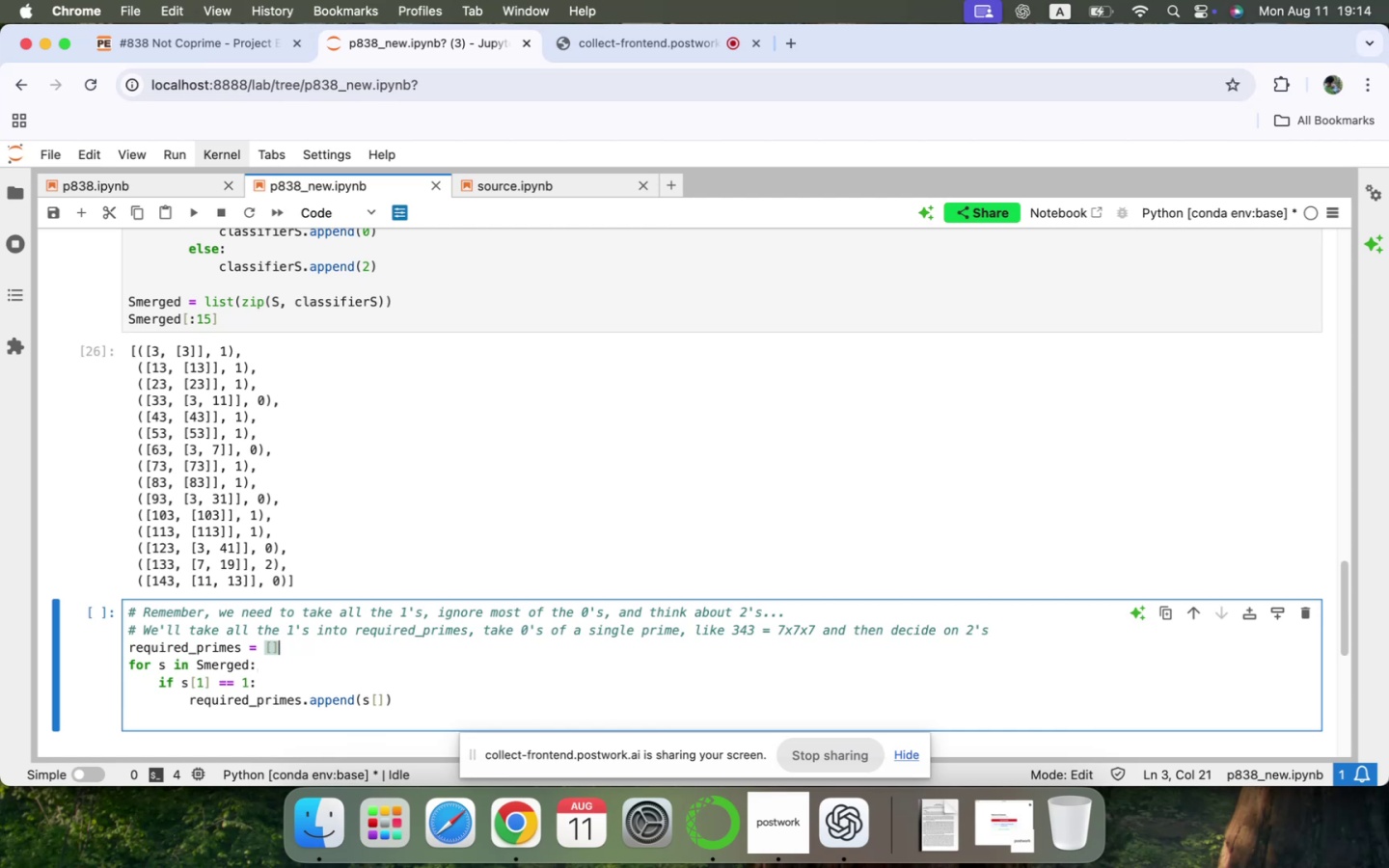 
wait(27.99)
 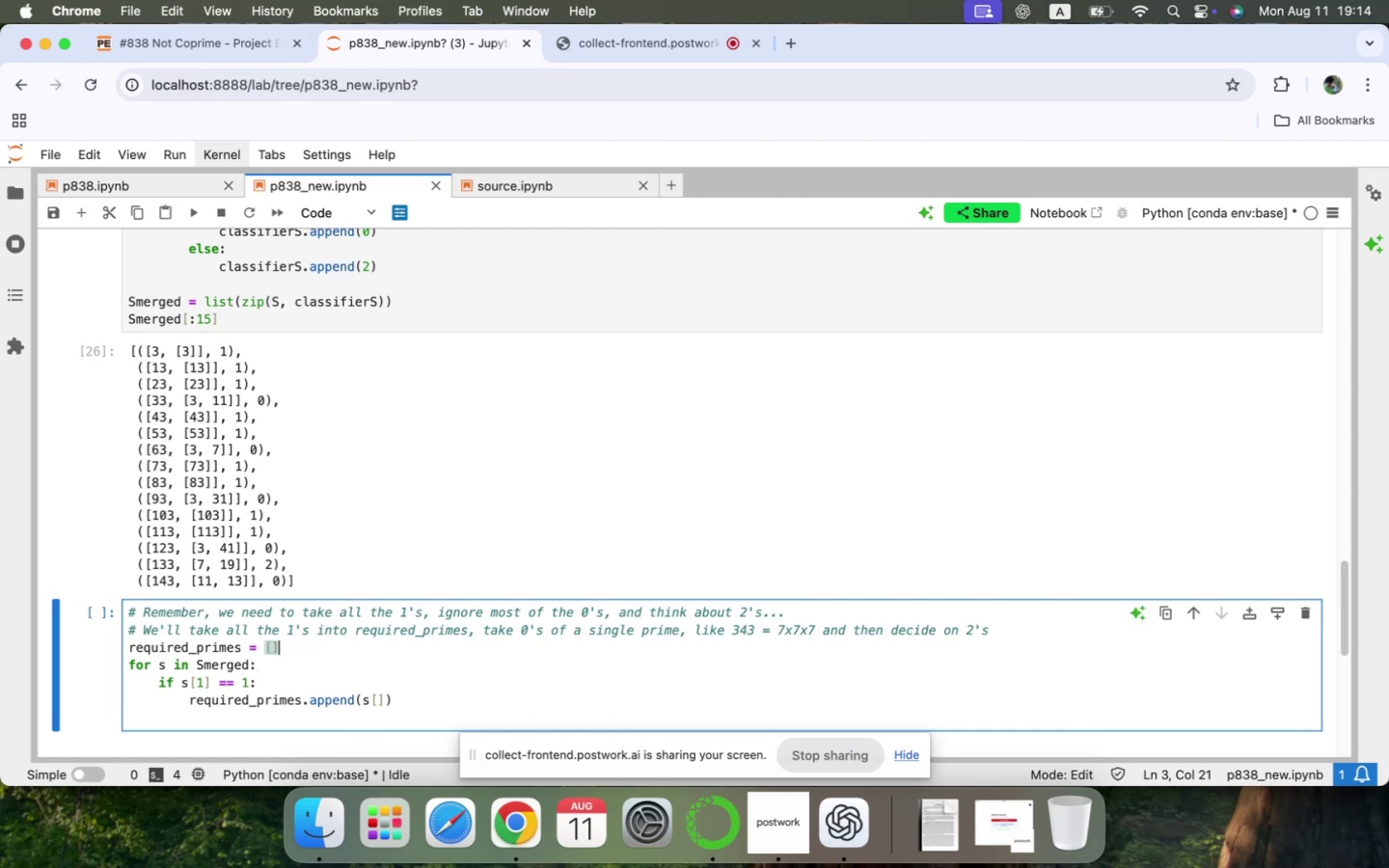 
left_click([1007, 625])
 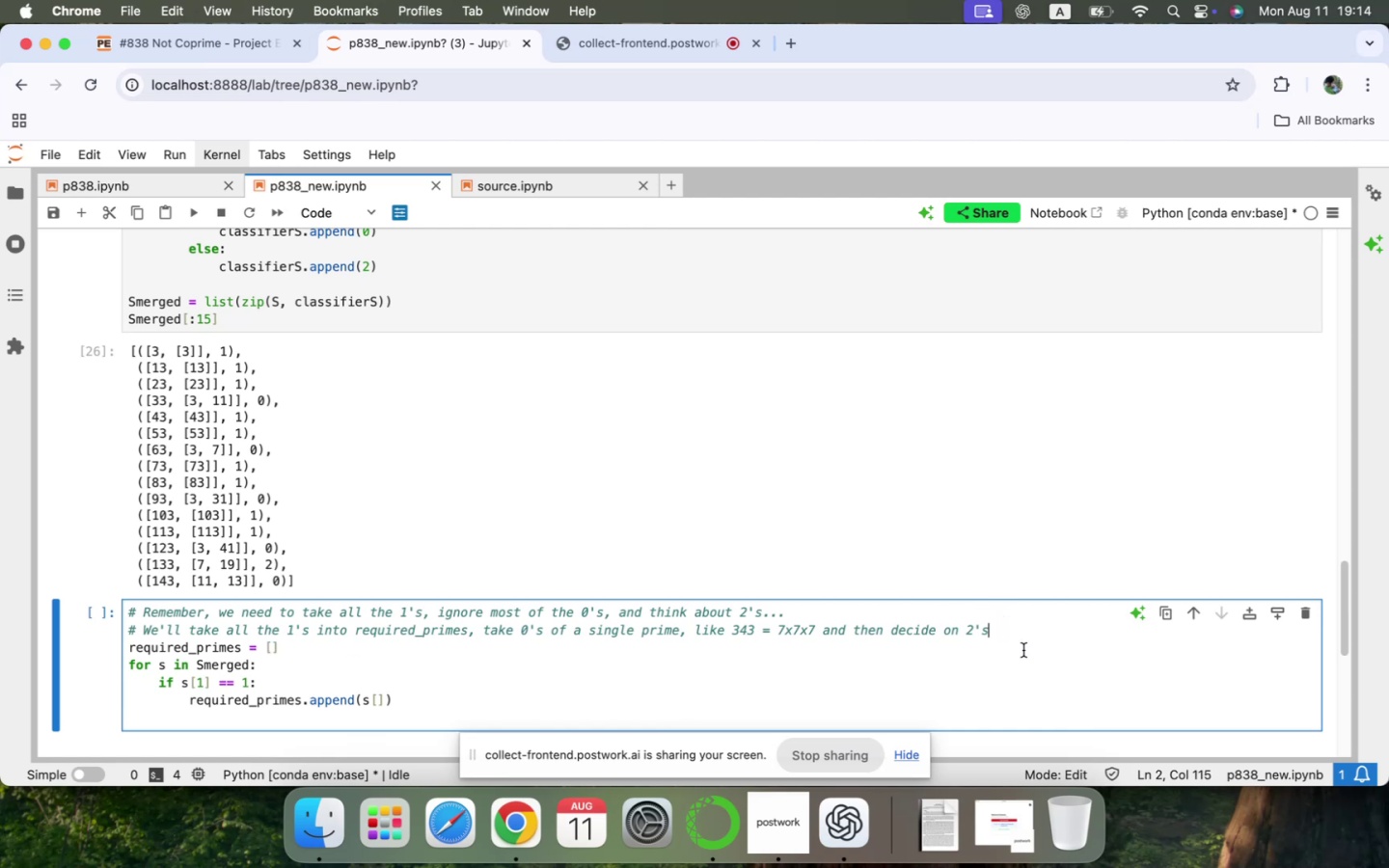 
key(Enter)
 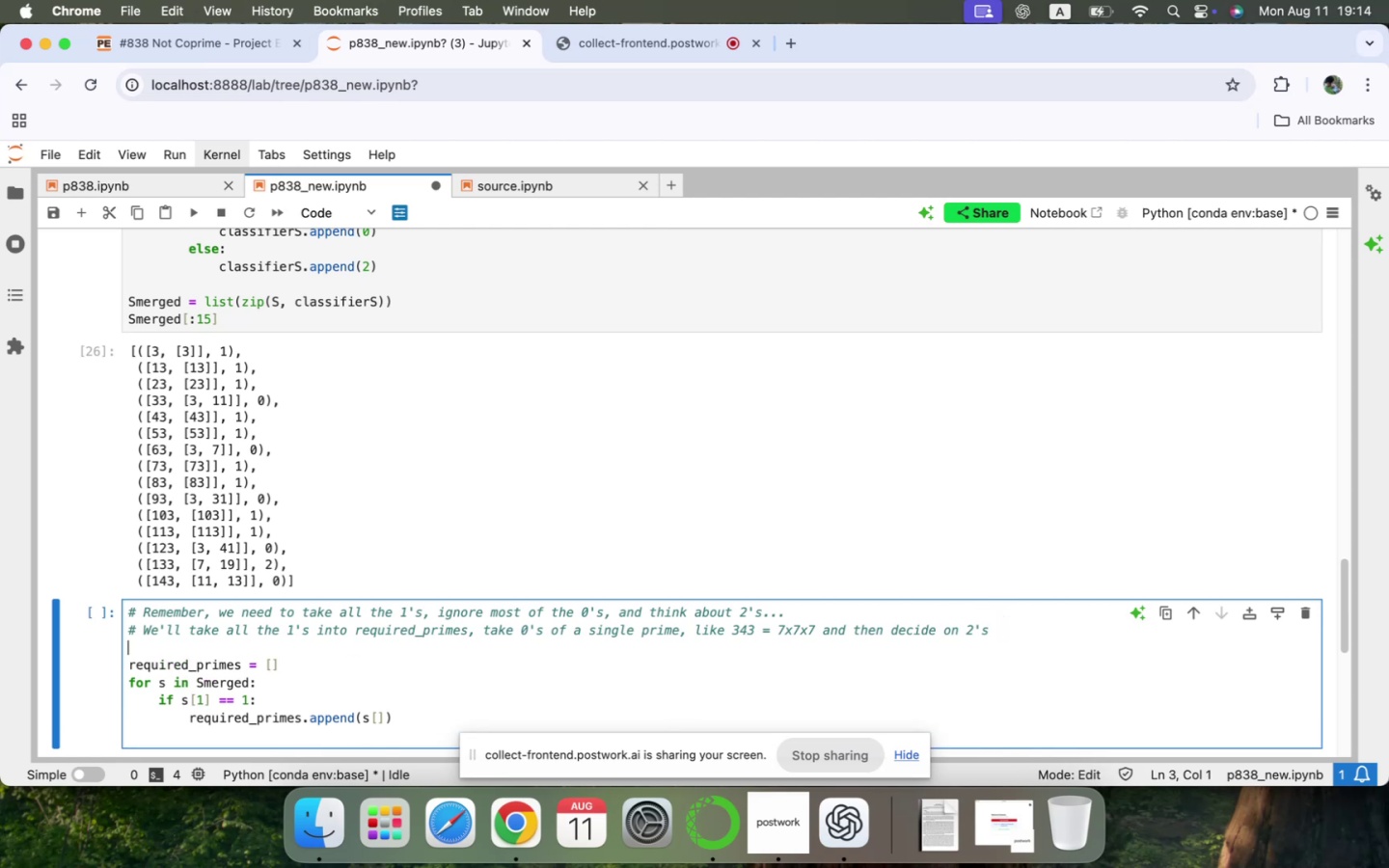 
type(# however, if its something like 3x3x3x3x3 =3)
key(Backspace)
type(243, its already there. so only the ones ending in a 7. no o)
key(Backspace)
key(Backspace)
key(Backspace)
key(Backspace)
key(Backspace)
type( )
 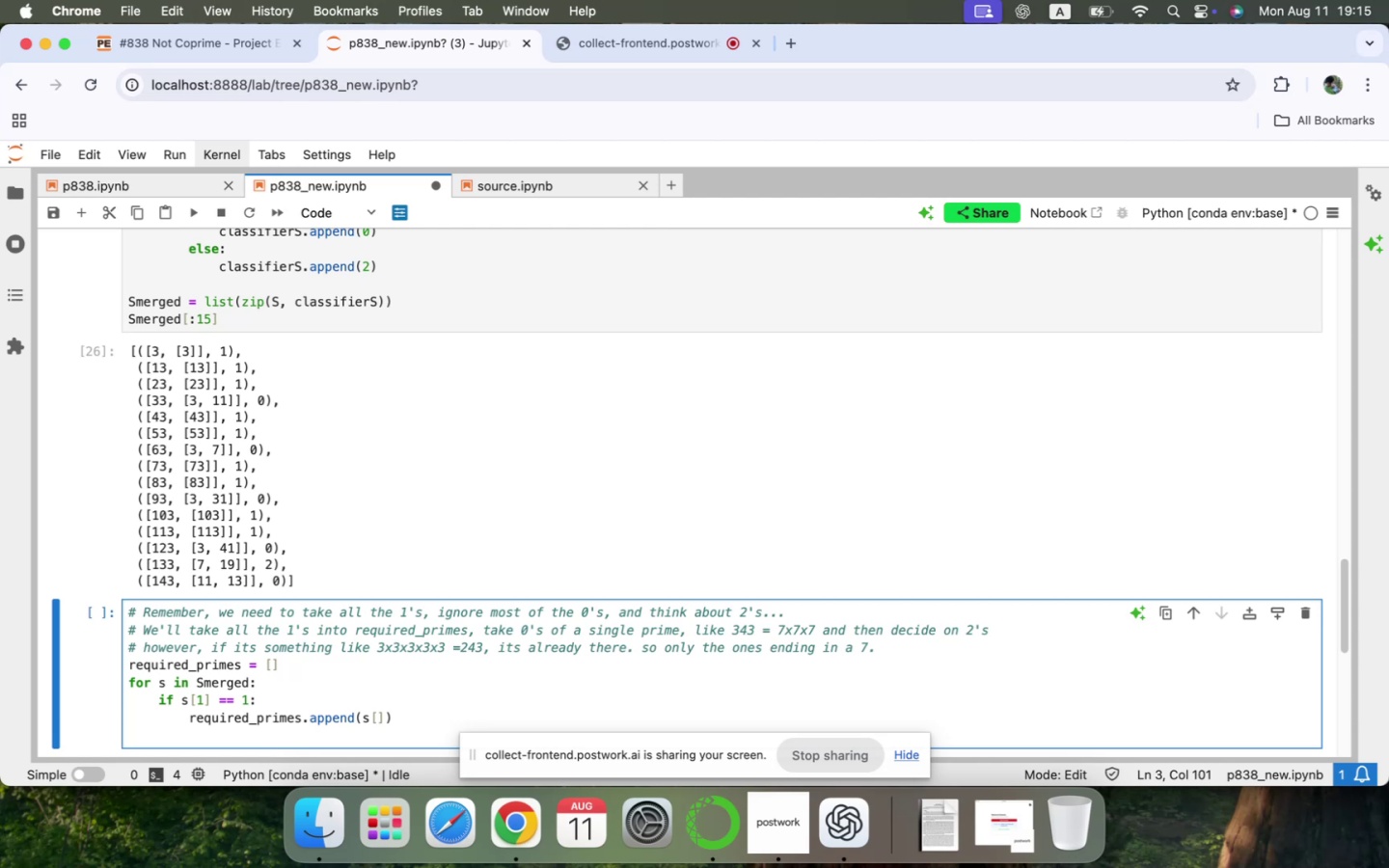 
type(if last digit is 1, its powers are)
key(Backspace)
key(Backspace)
key(Backspace)
type(always end in 1)
 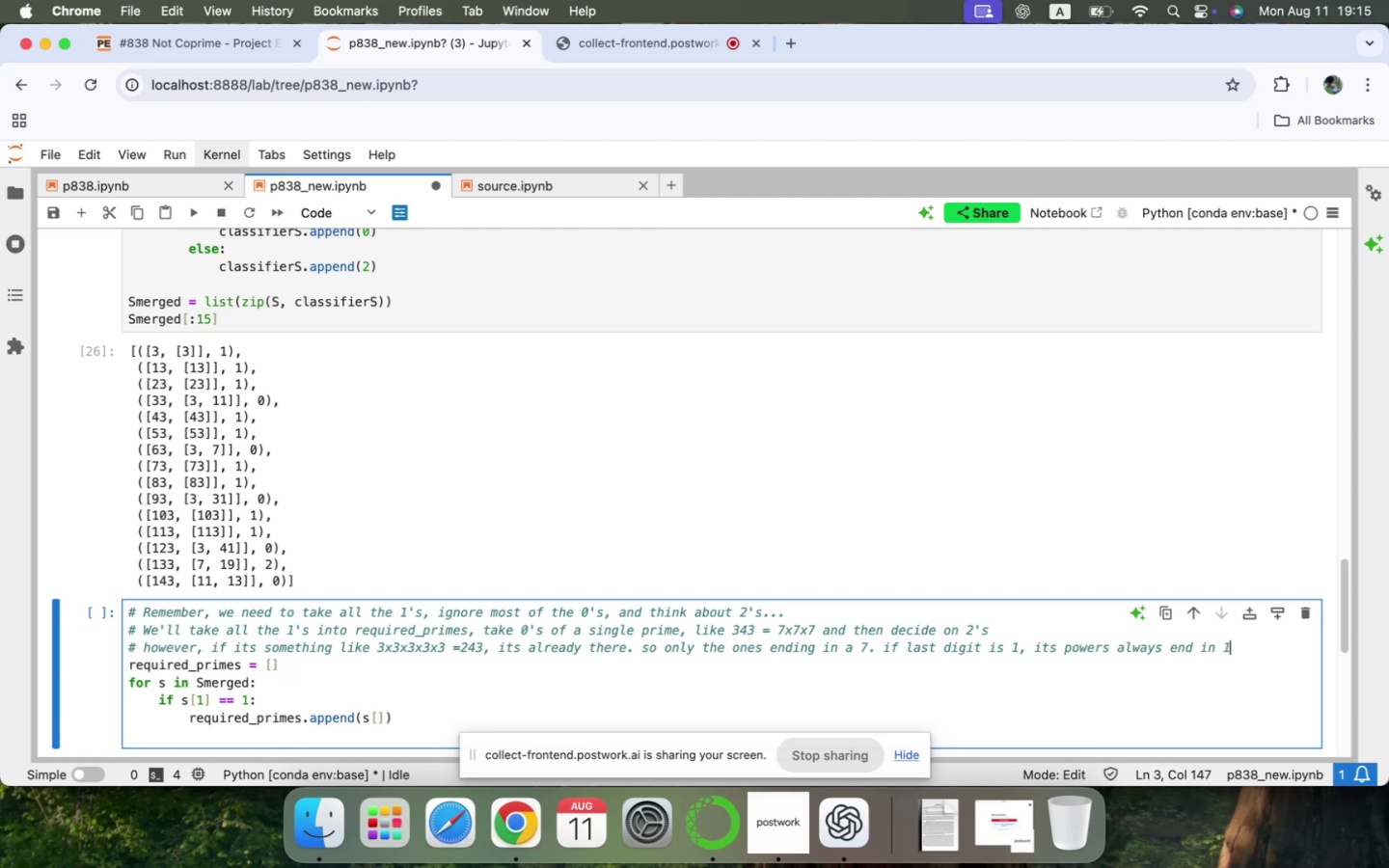 
hold_key(key=ArrowLeft, duration=0.93)
 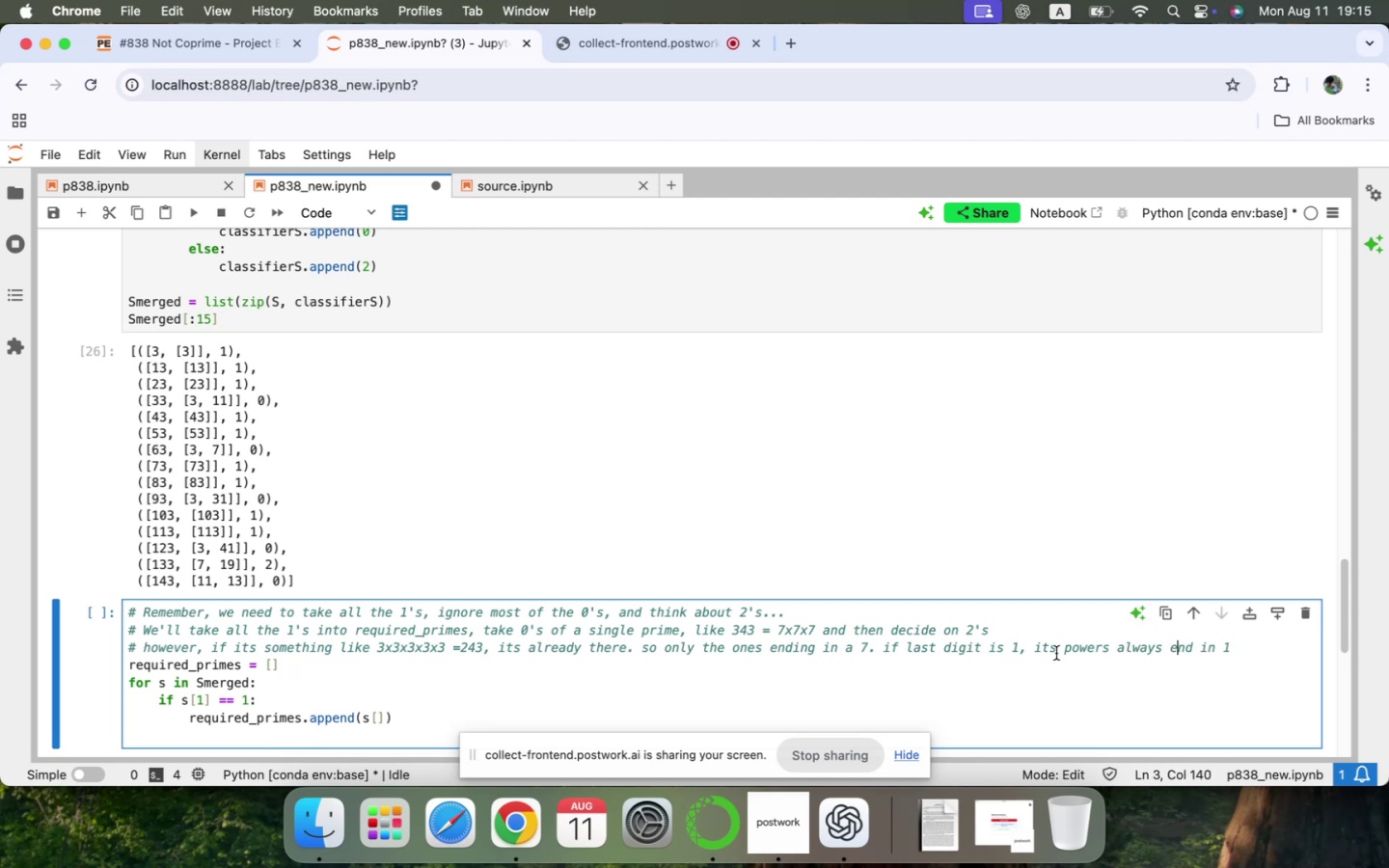 
left_click([1015, 652])
 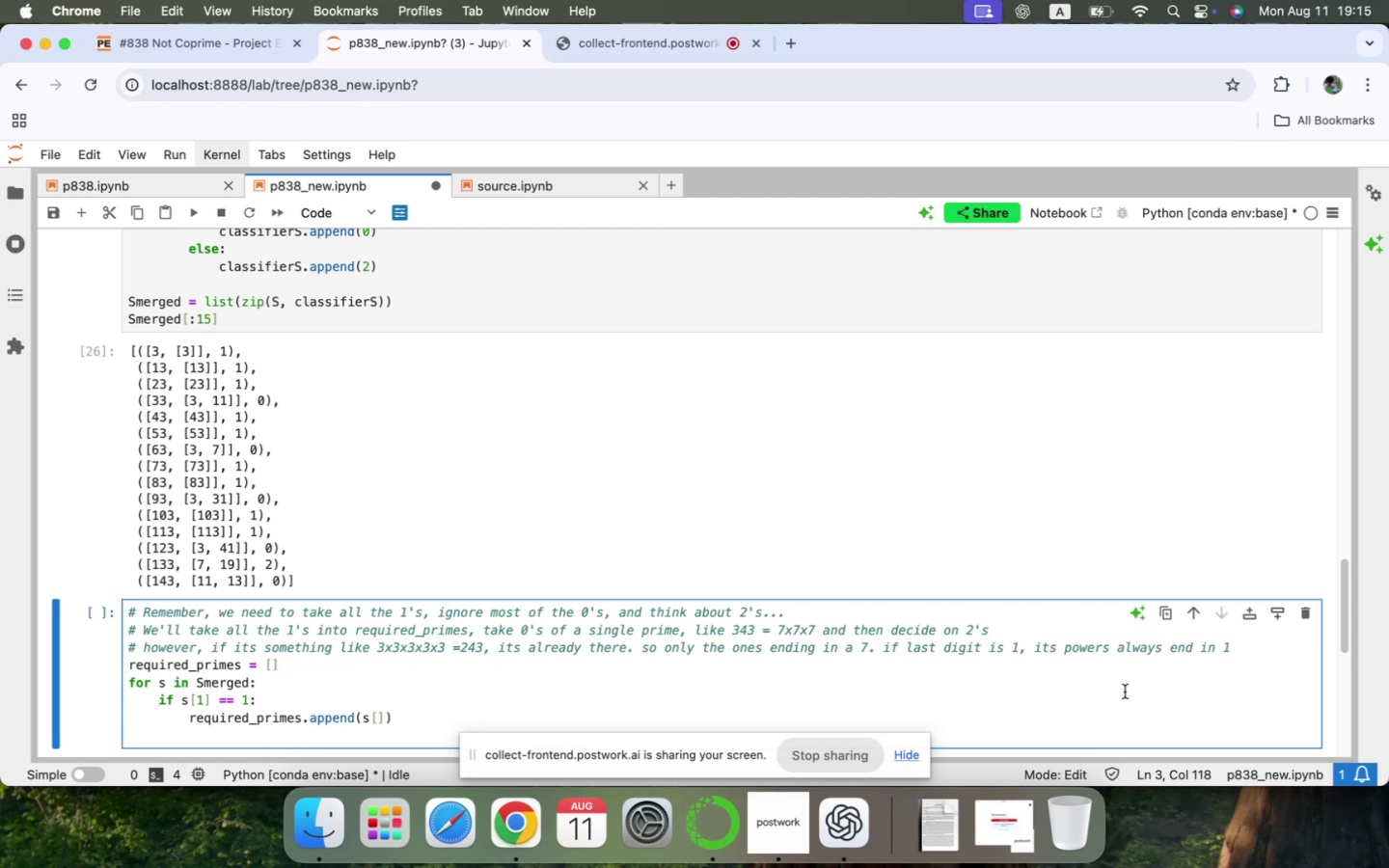 
key(ArrowRight)
 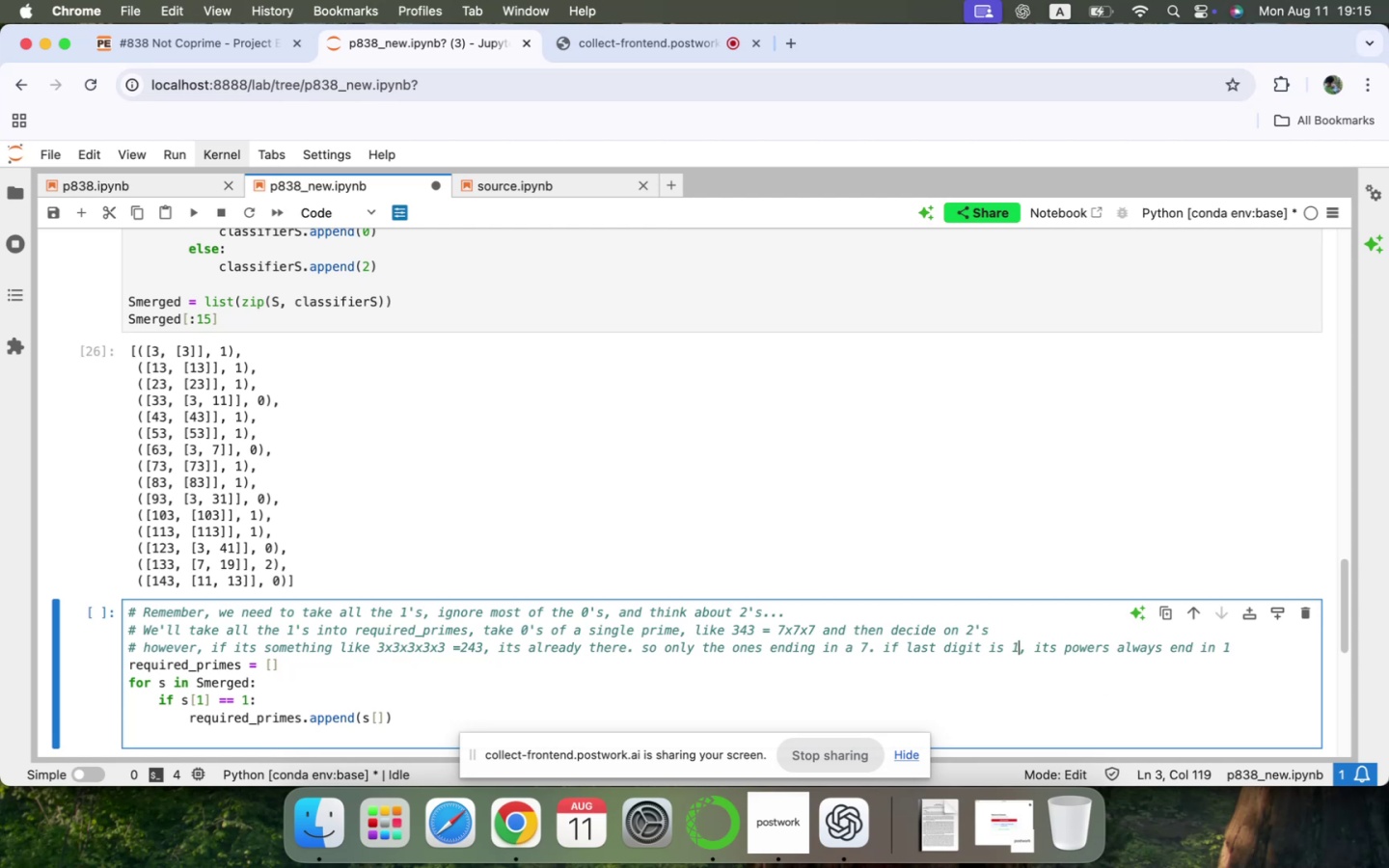 
key(Slash)
 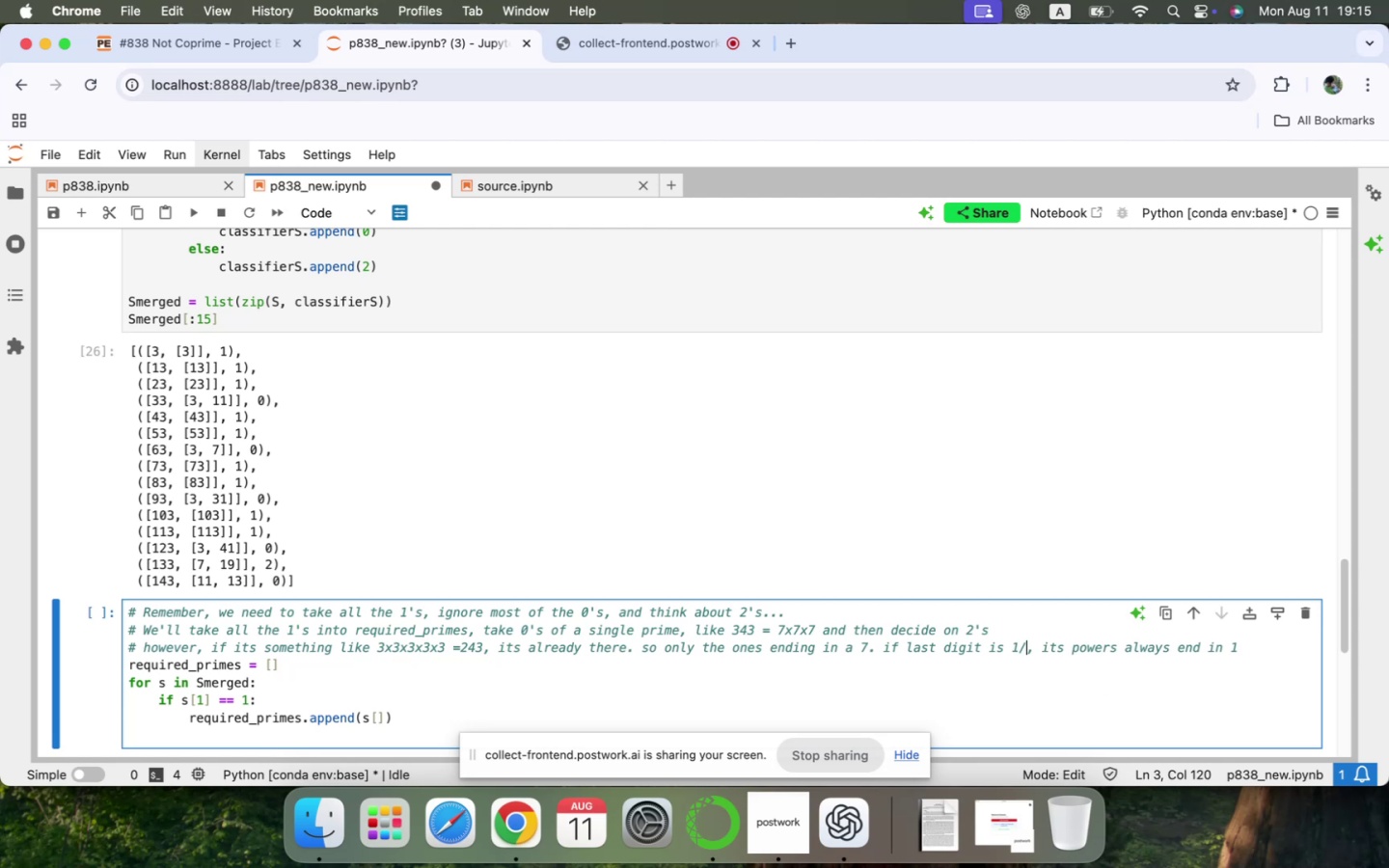 
key(5)
 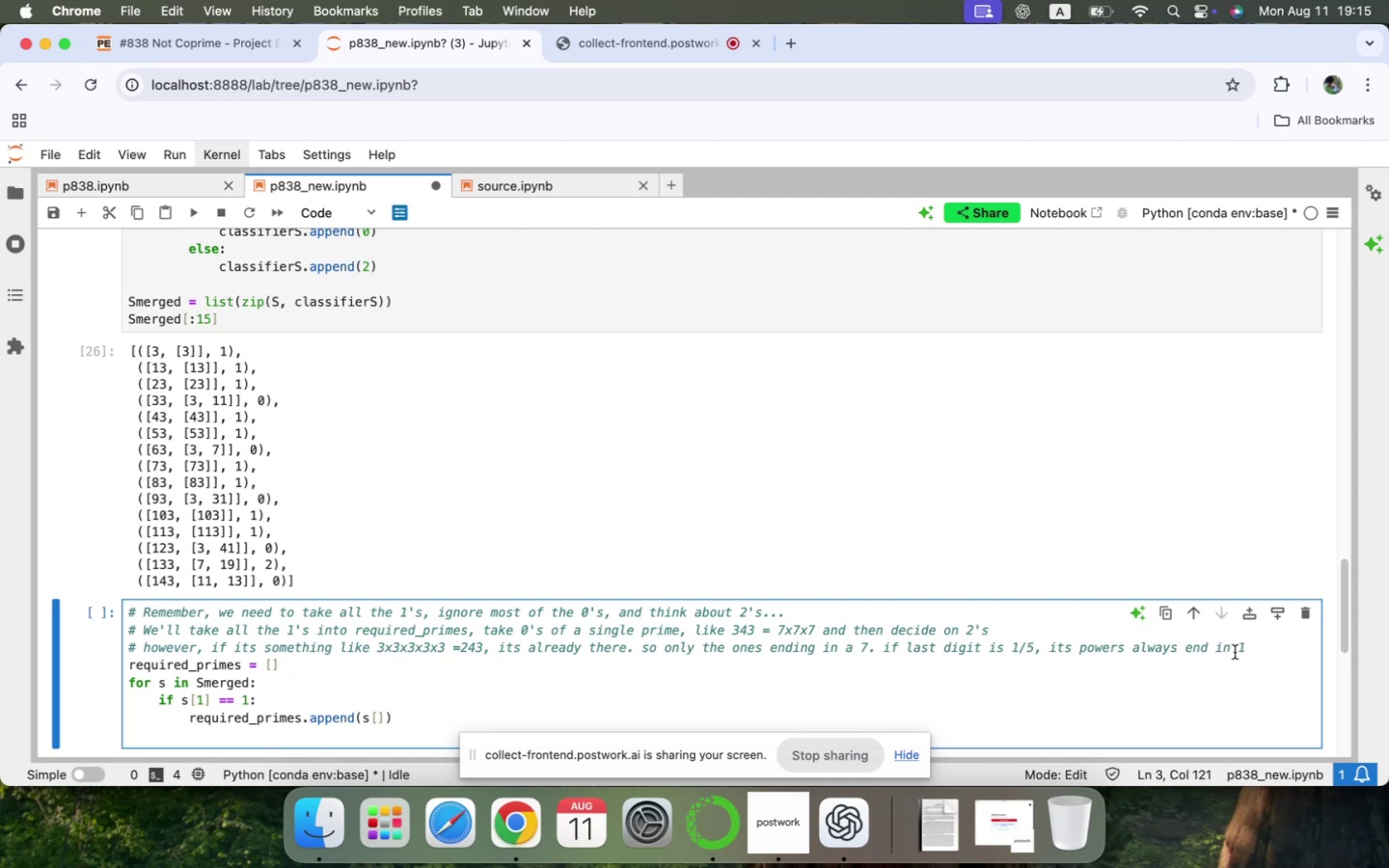 
left_click([1244, 646])
 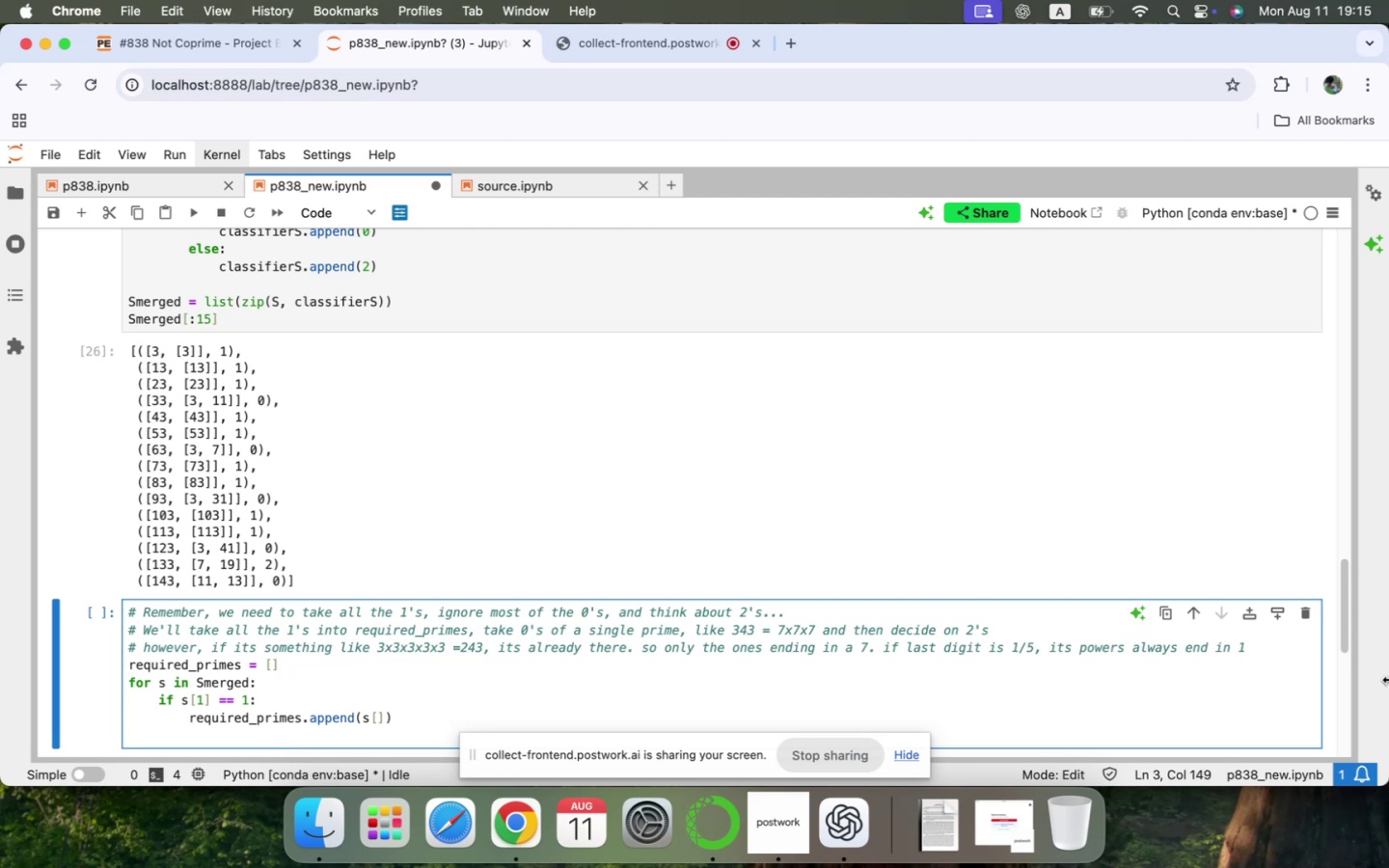 
type(/5 )
key(Backspace)
type(; if )
 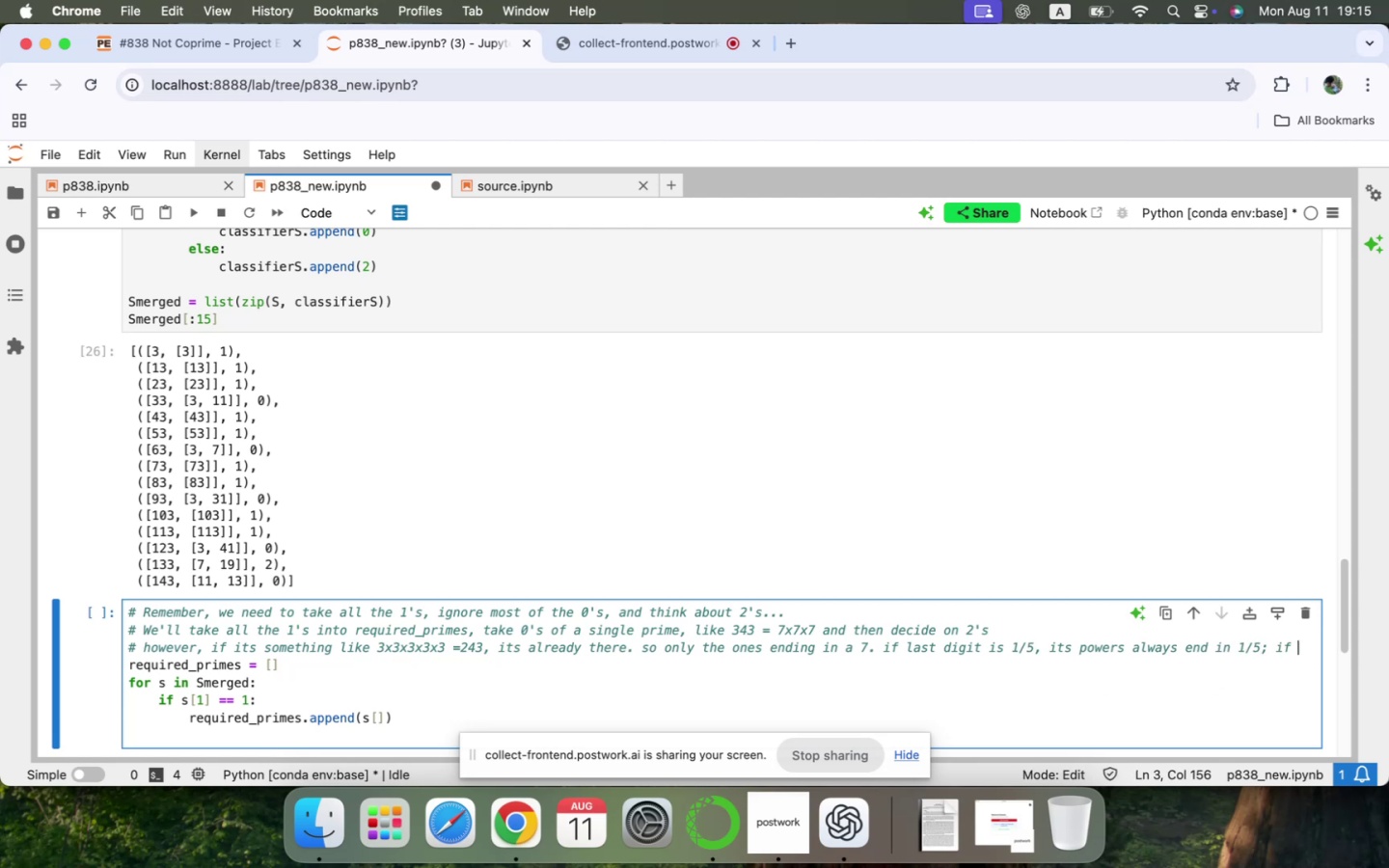 
hold_key(key=ShiftLeft, duration=0.53)
 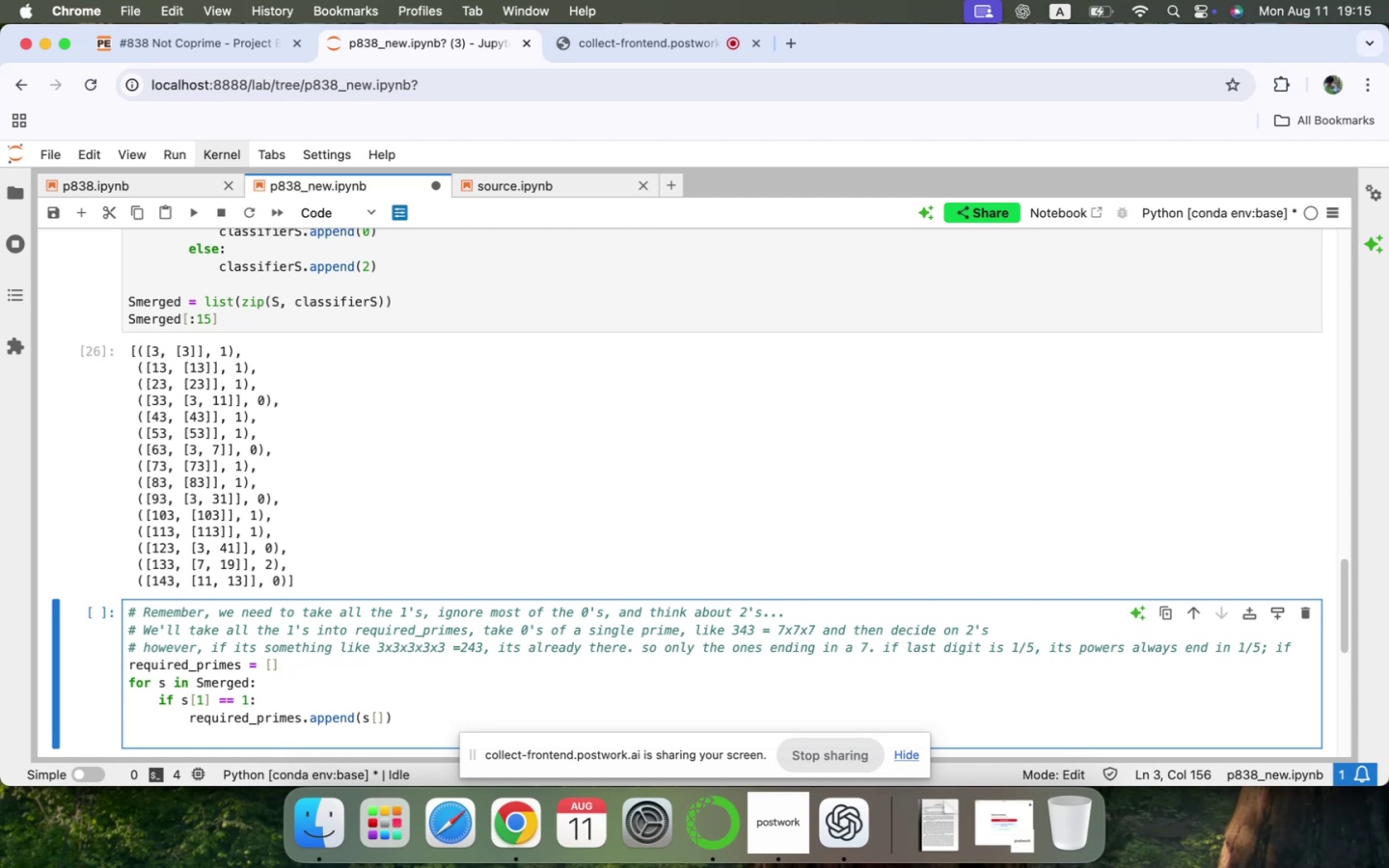 
key(Enter)
 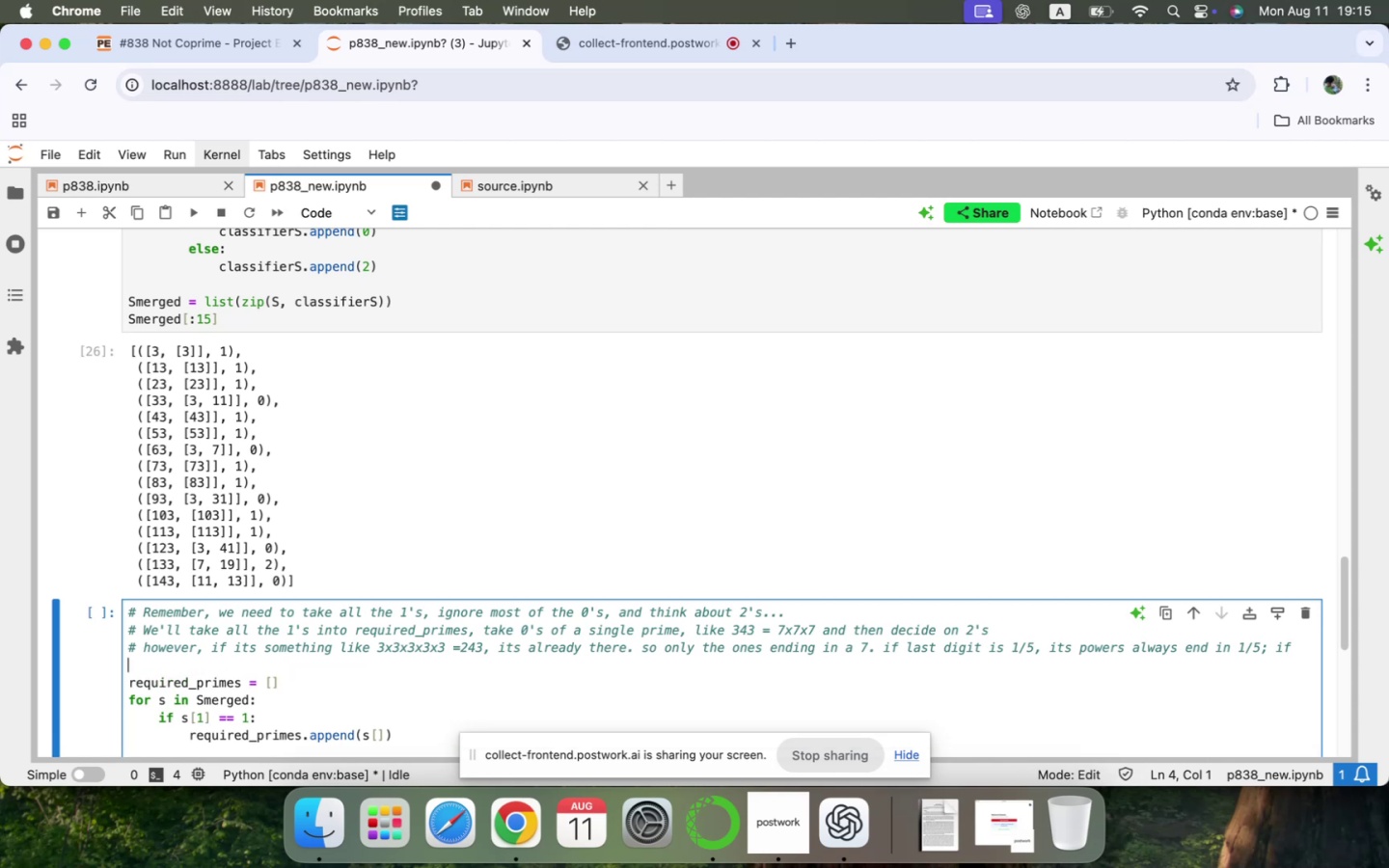 
type(# it ends in 9, powers end in 9 or 1, )
key(Backspace)
key(Backspace)
type(... 3'se )
key(Backspace)
key(Backspace)
type( gice, 3, 9, 7, 1, 3 and 7s)
key(Backspace)
type('s give 7, 9, 3)
 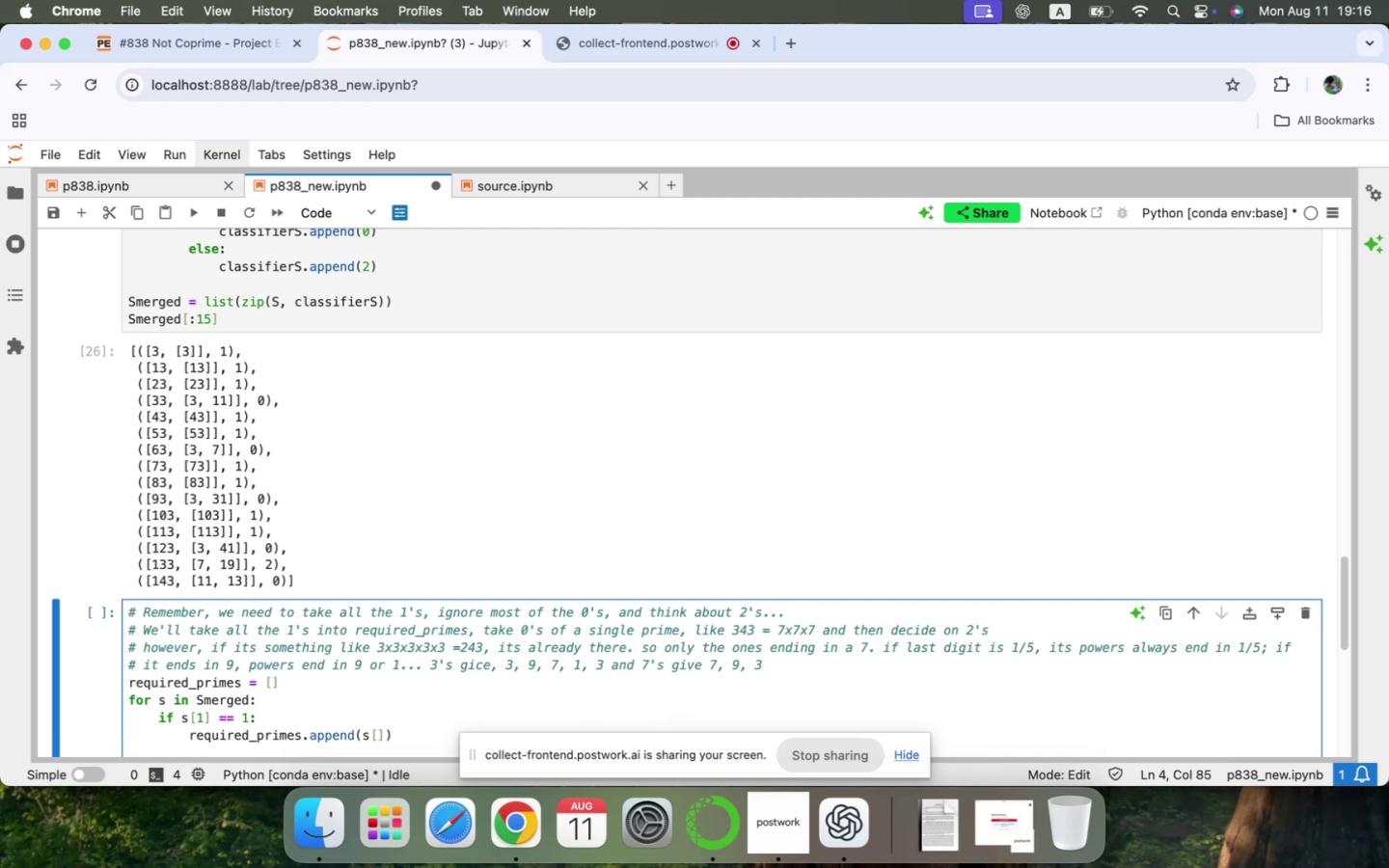 
key(Comma)
 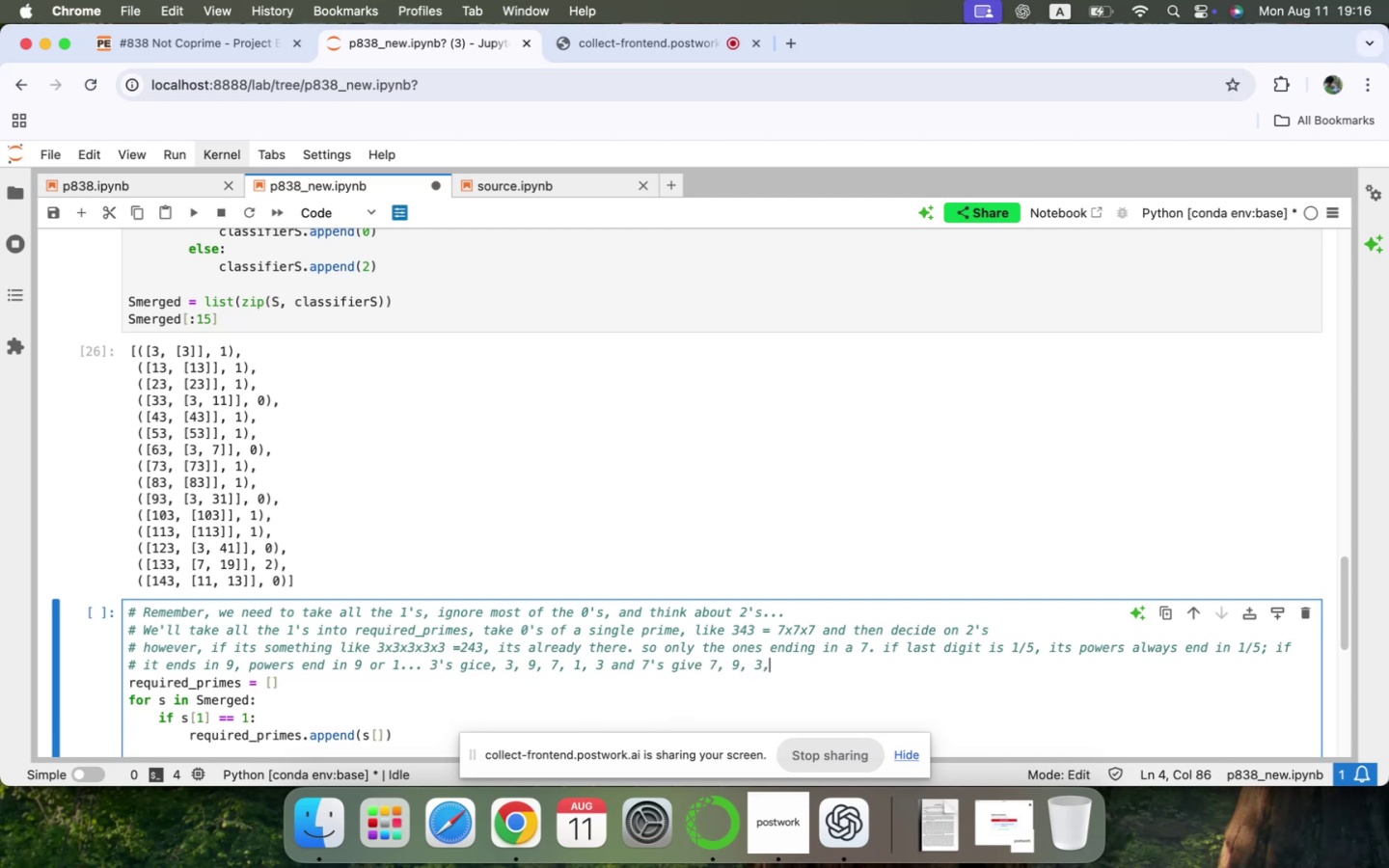 
key(Space)
 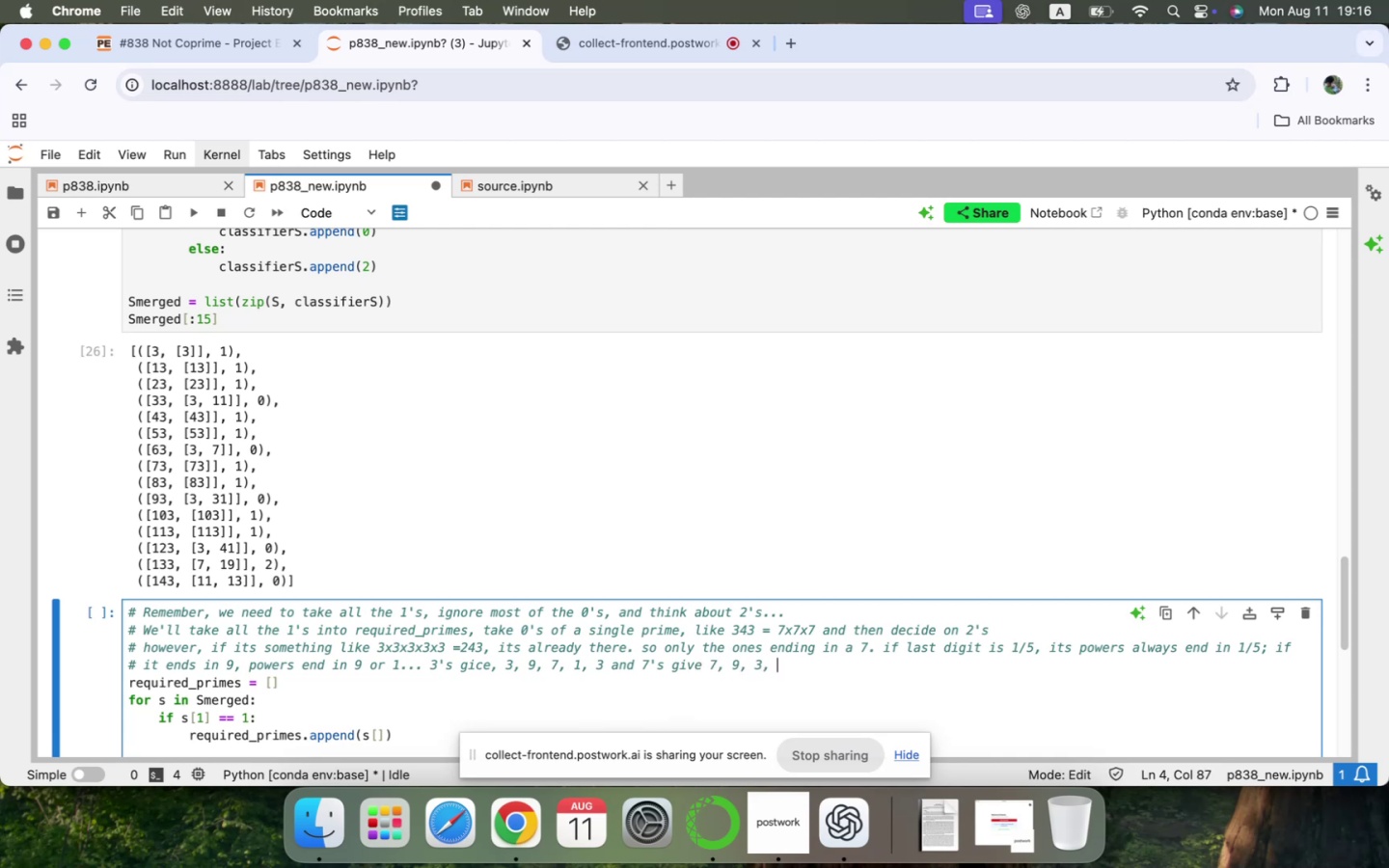 
key(1)
 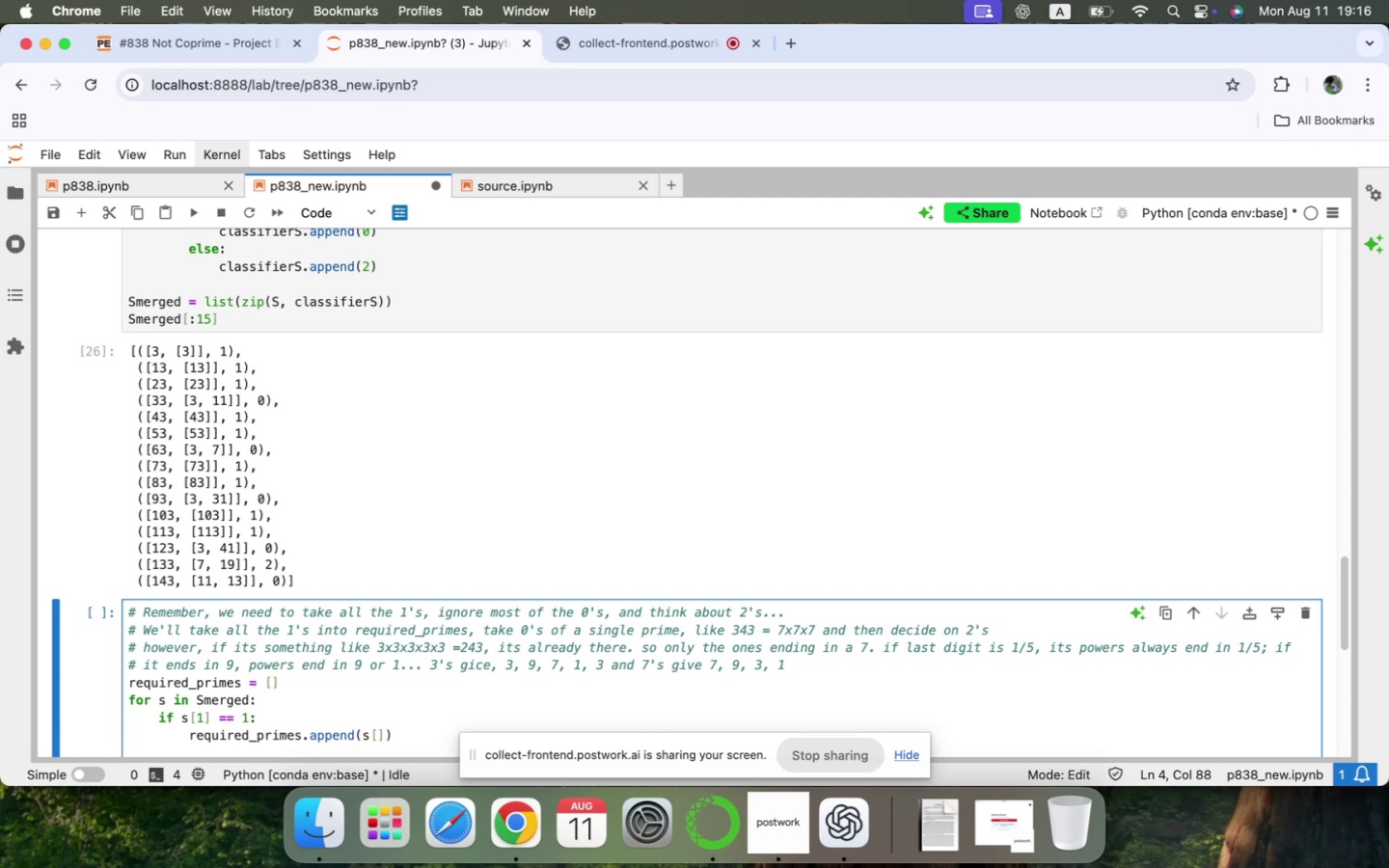 
key(Comma)
 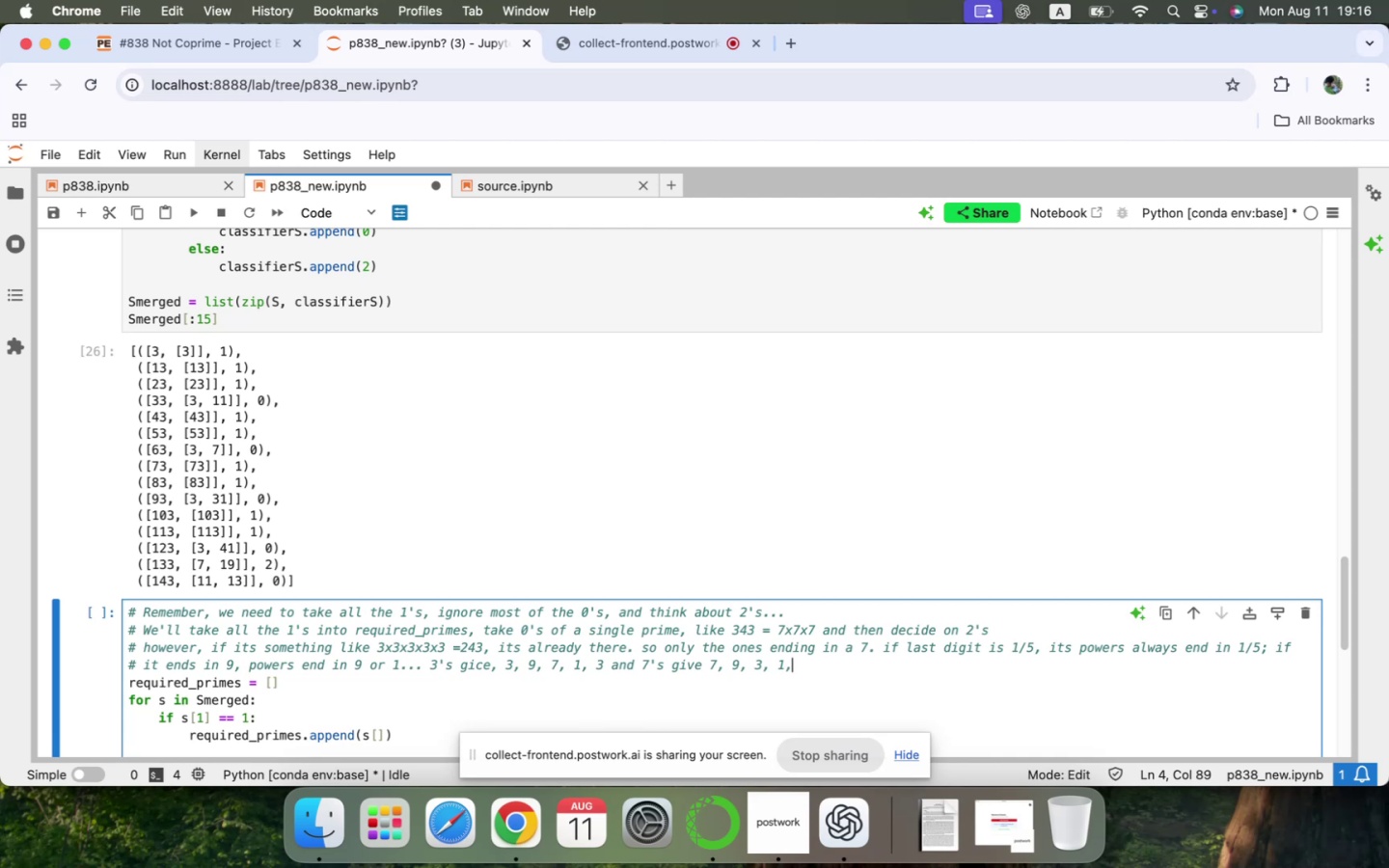 
key(1)
 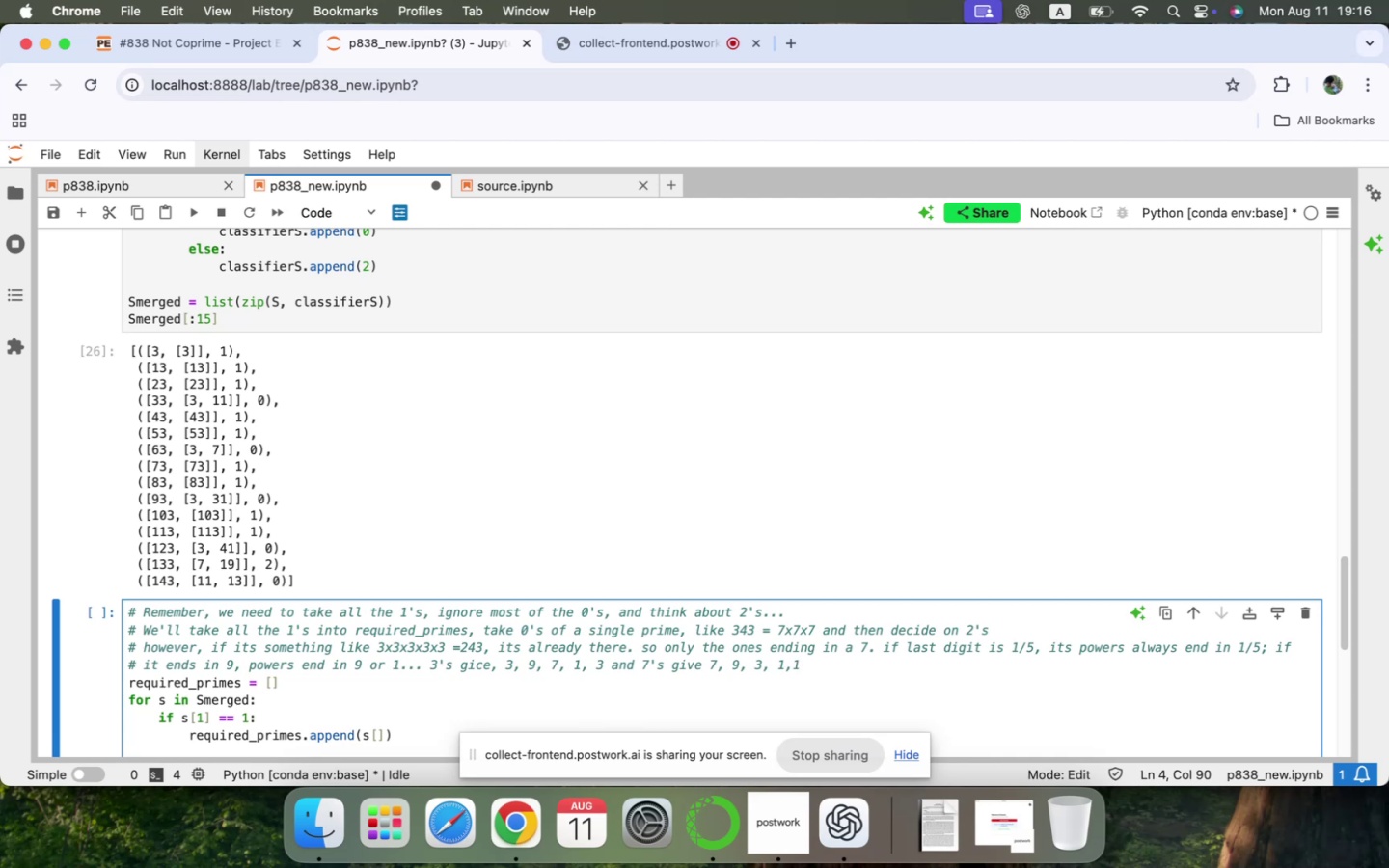 
key(Backspace)
 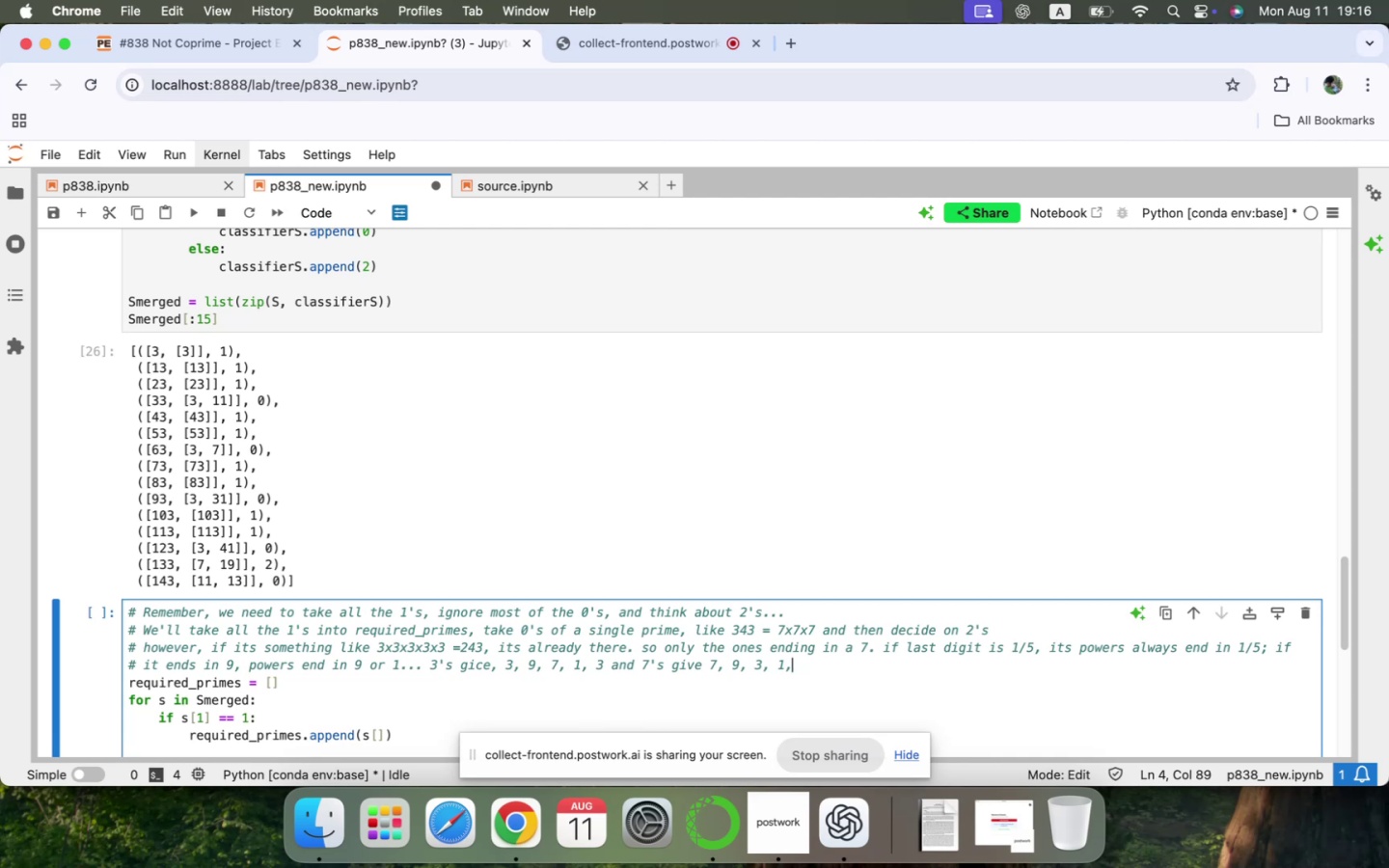 
key(7)
 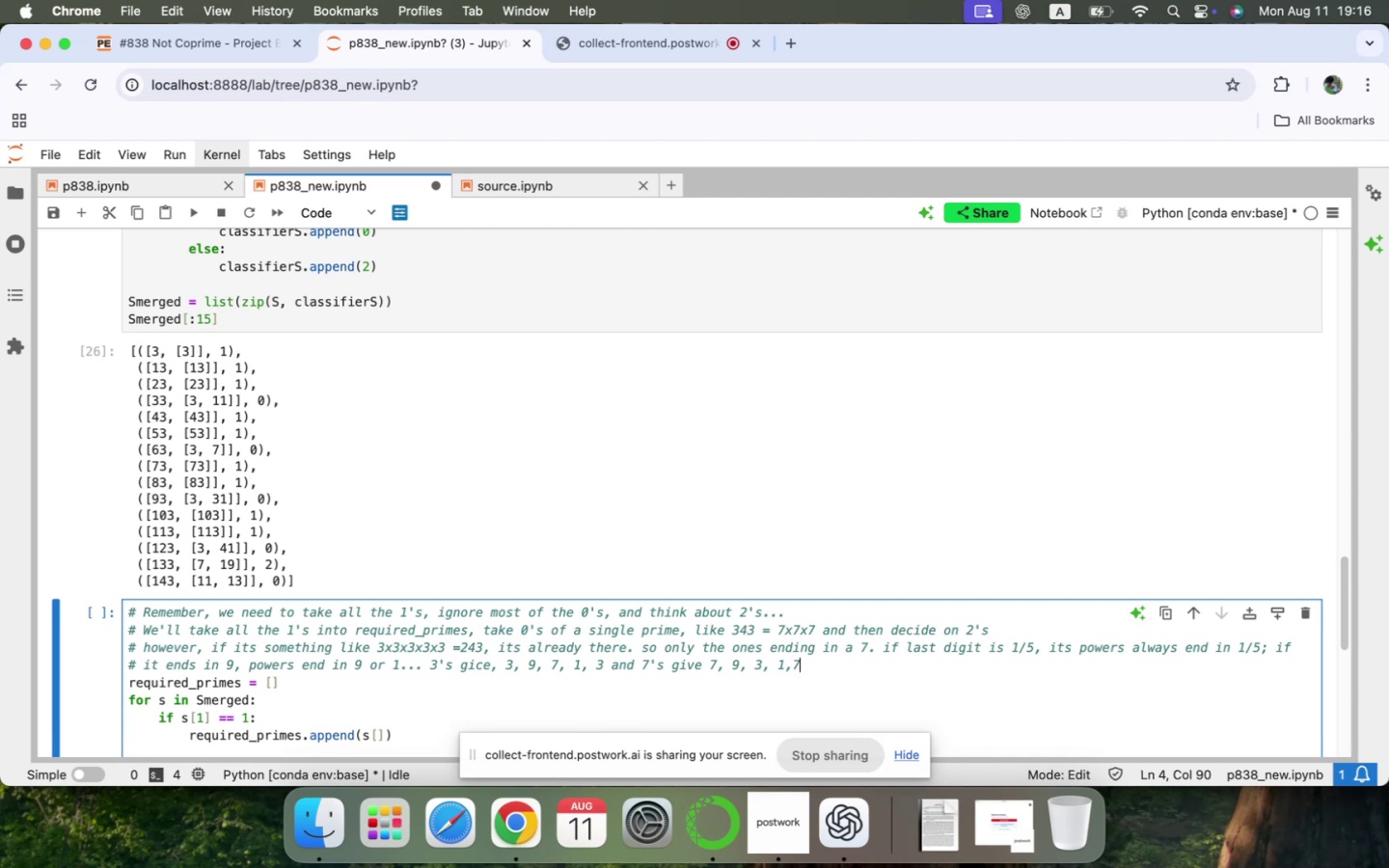 
key(Period)
 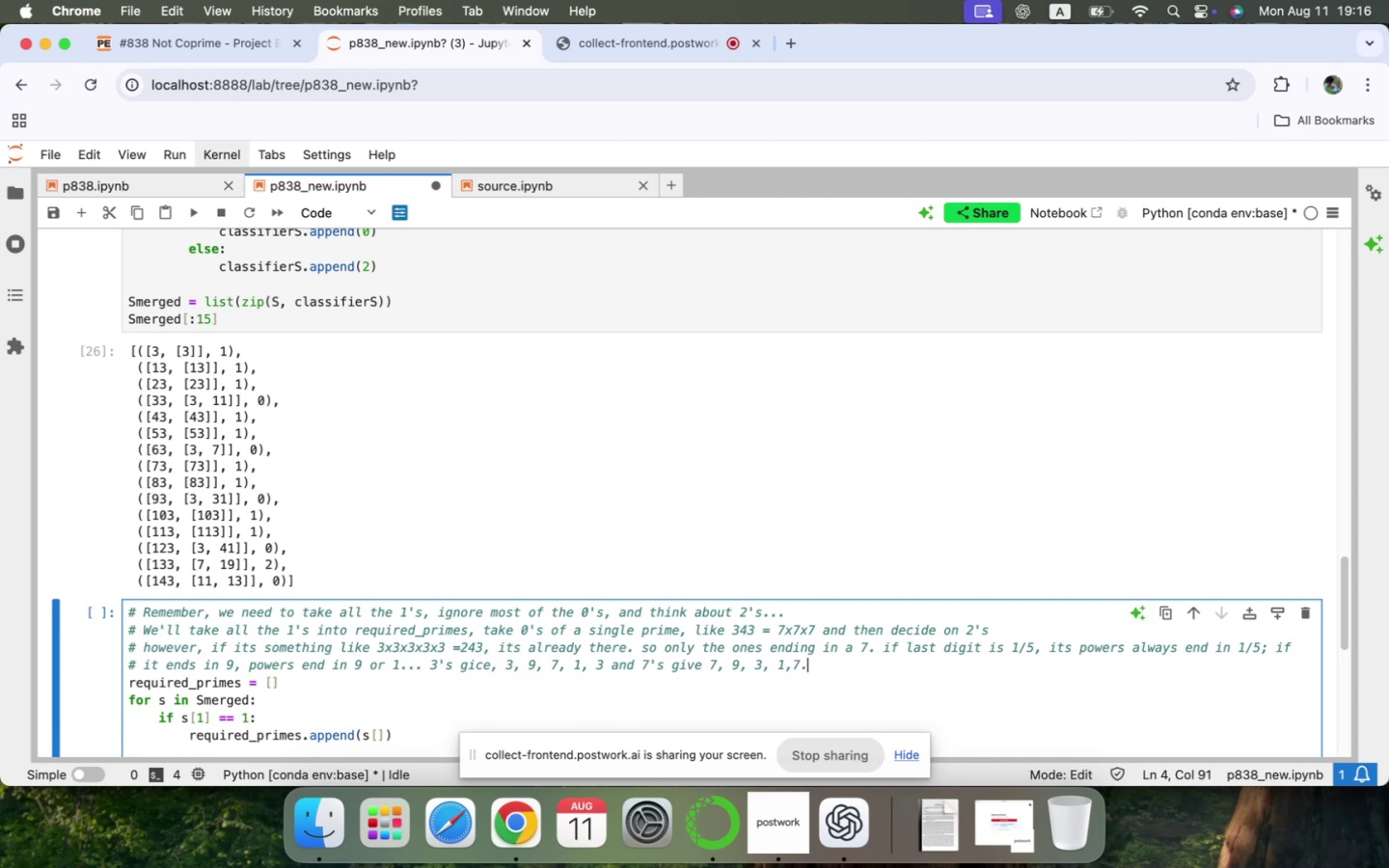 
key(Period)
 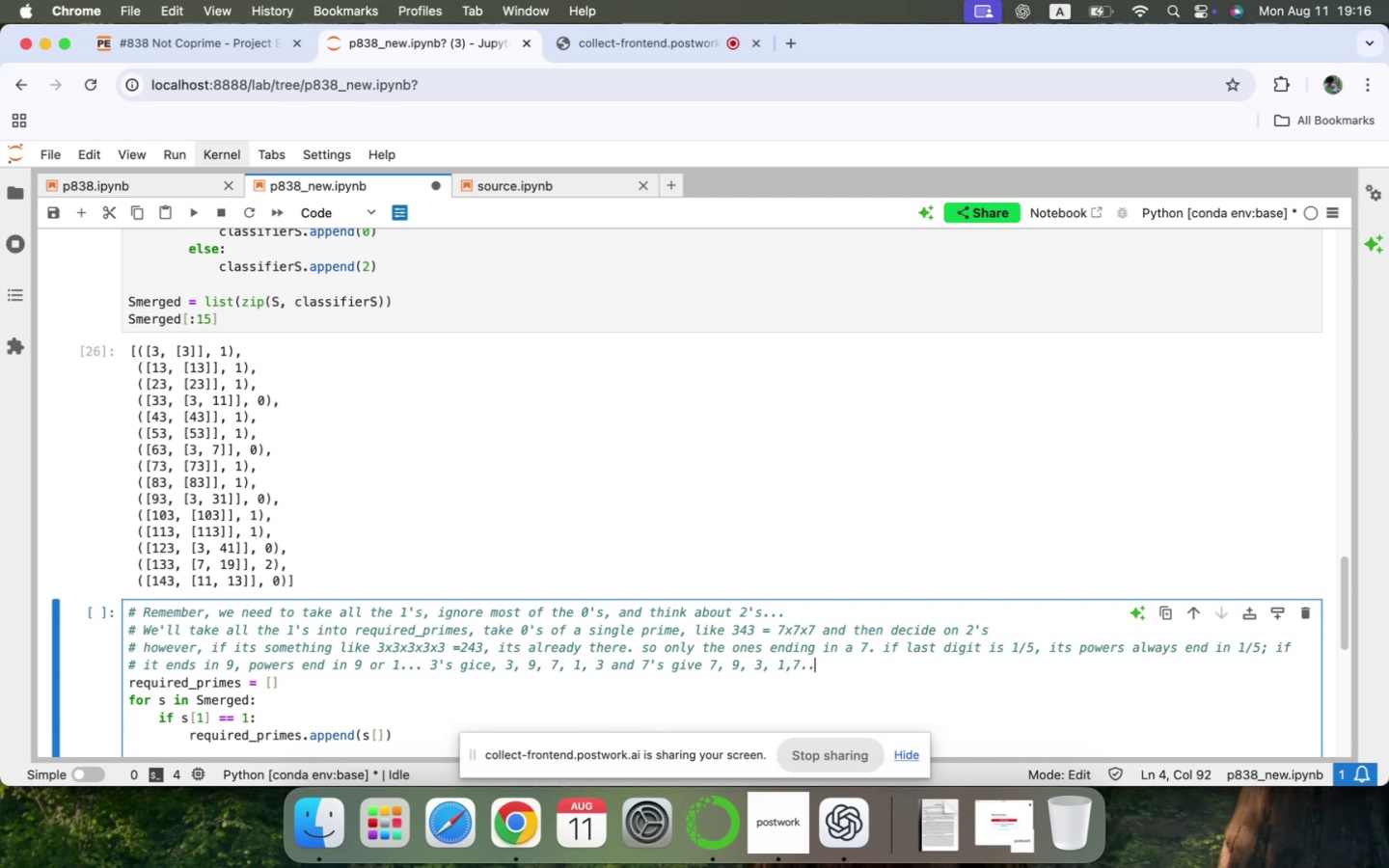 
key(Period)
 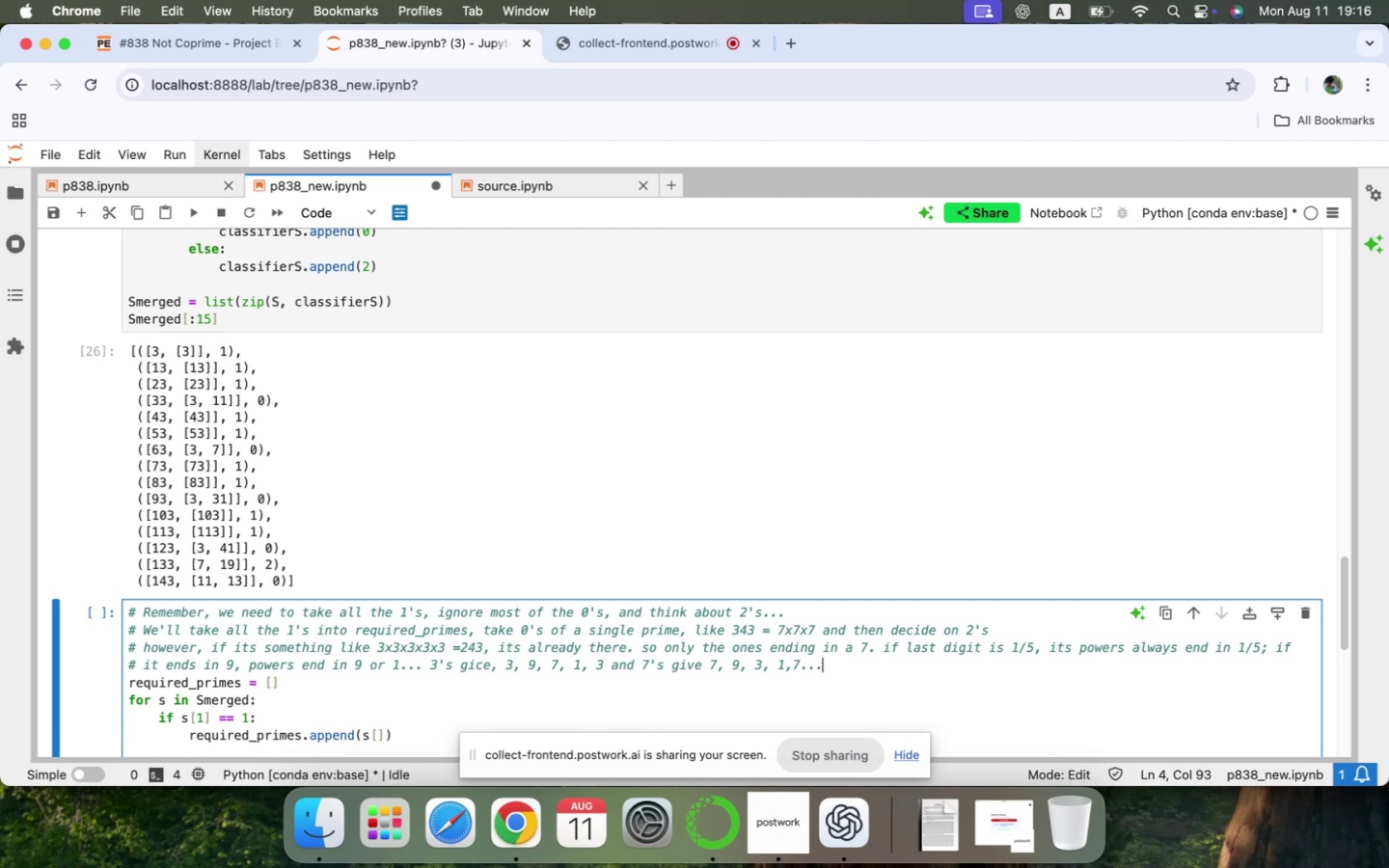 
key(ArrowDown)
 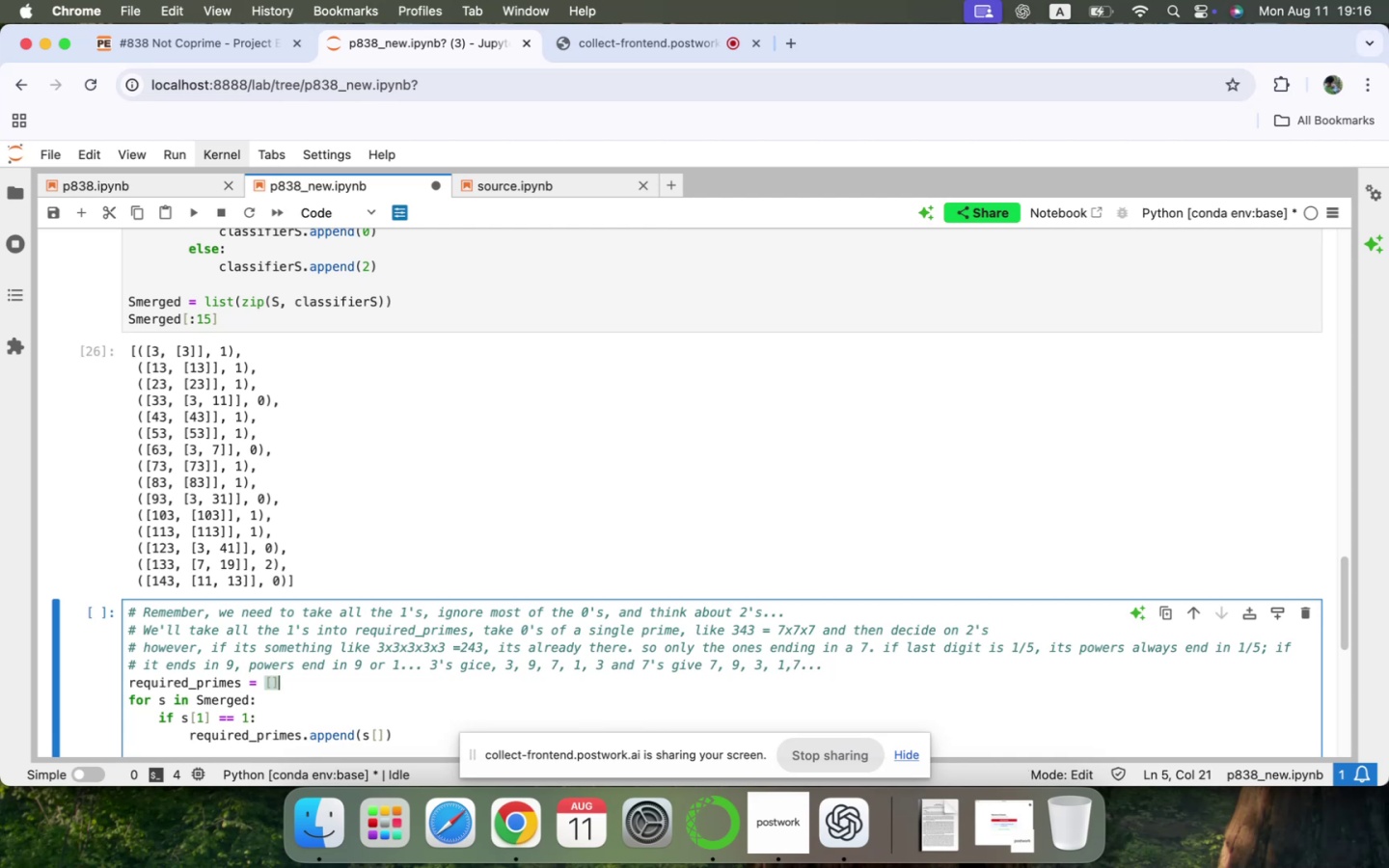 
scroll: coordinate [698, 601], scroll_direction: down, amount: 68.0
 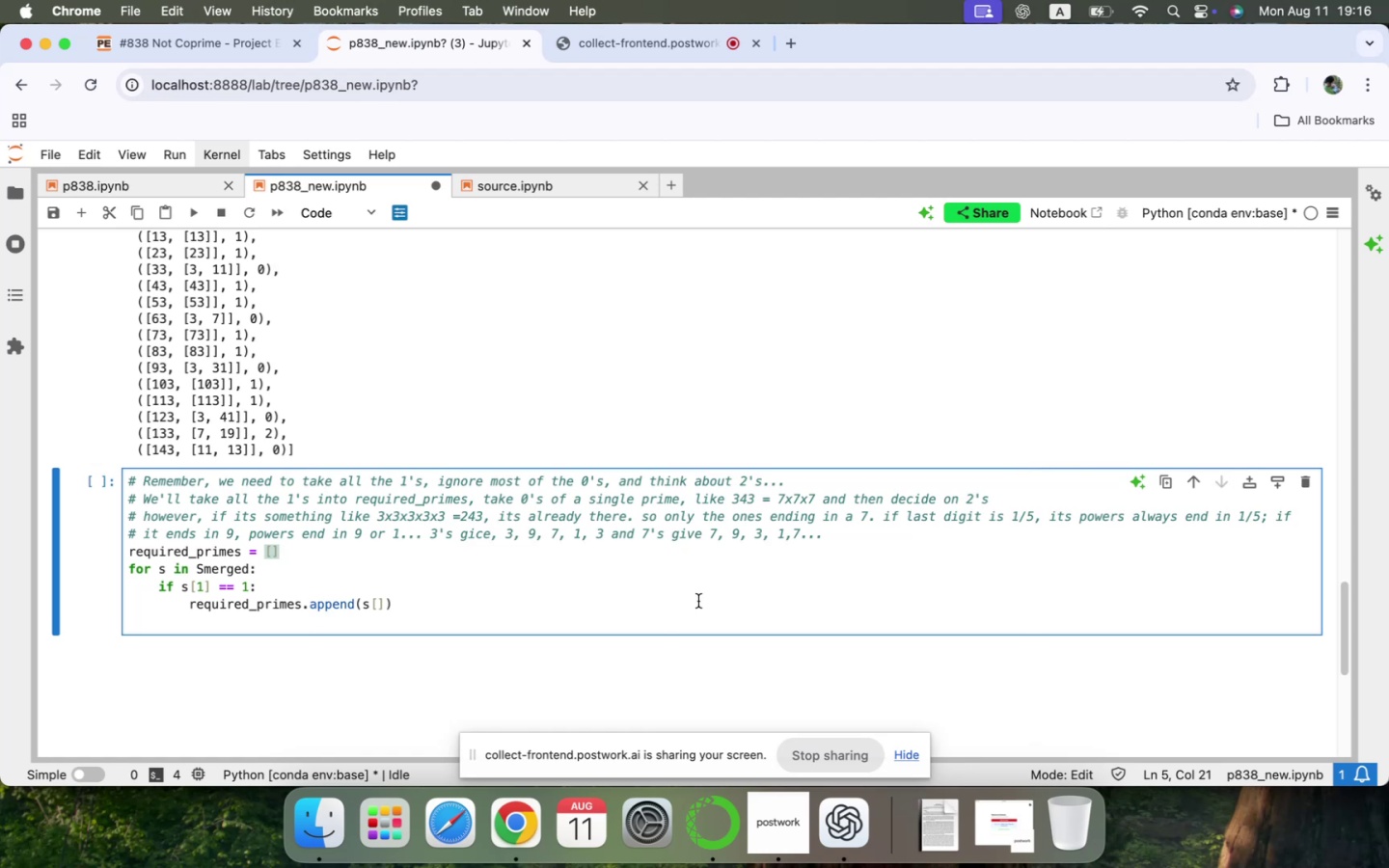 
wait(7.17)
 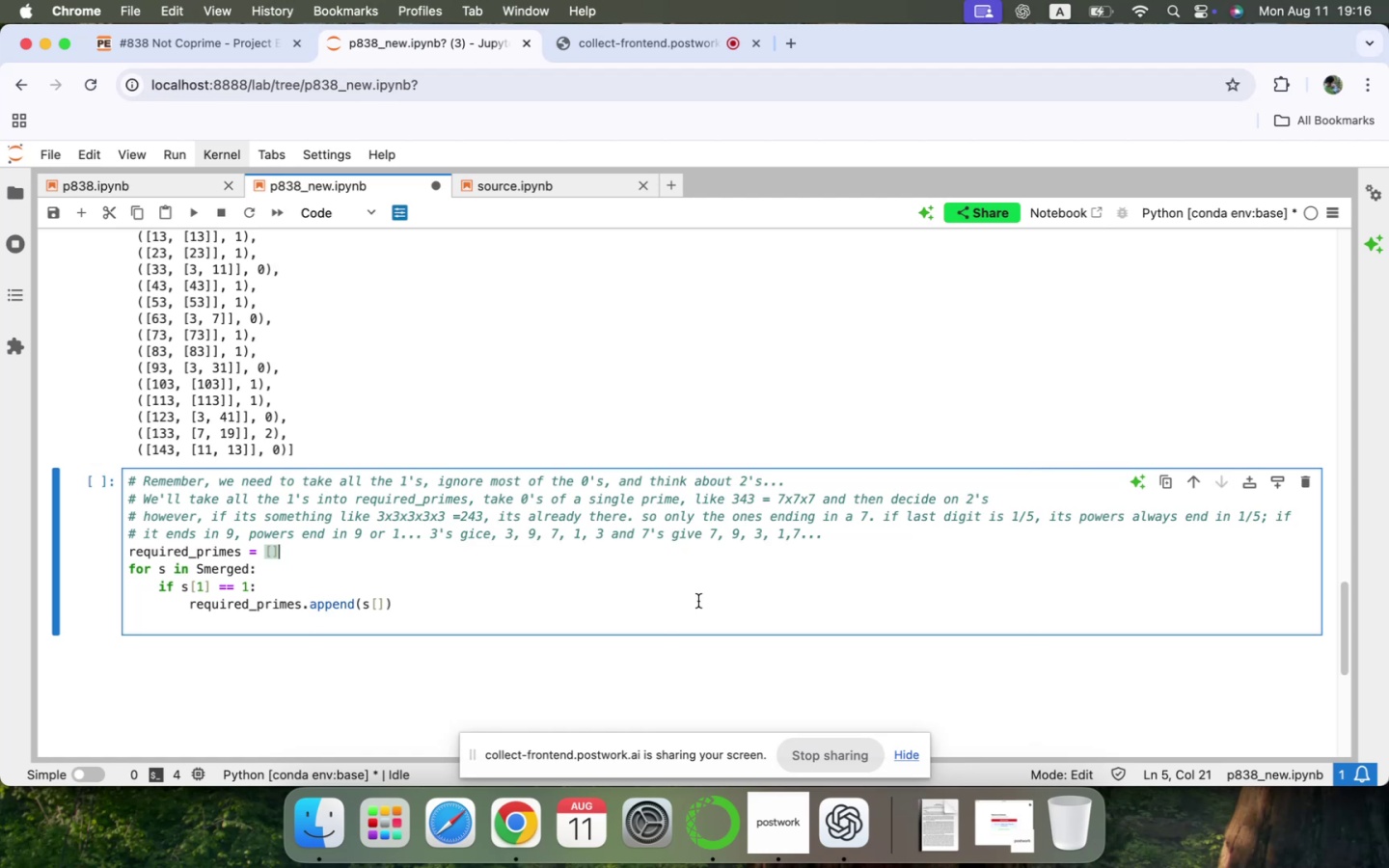 
key(ArrowRight)
 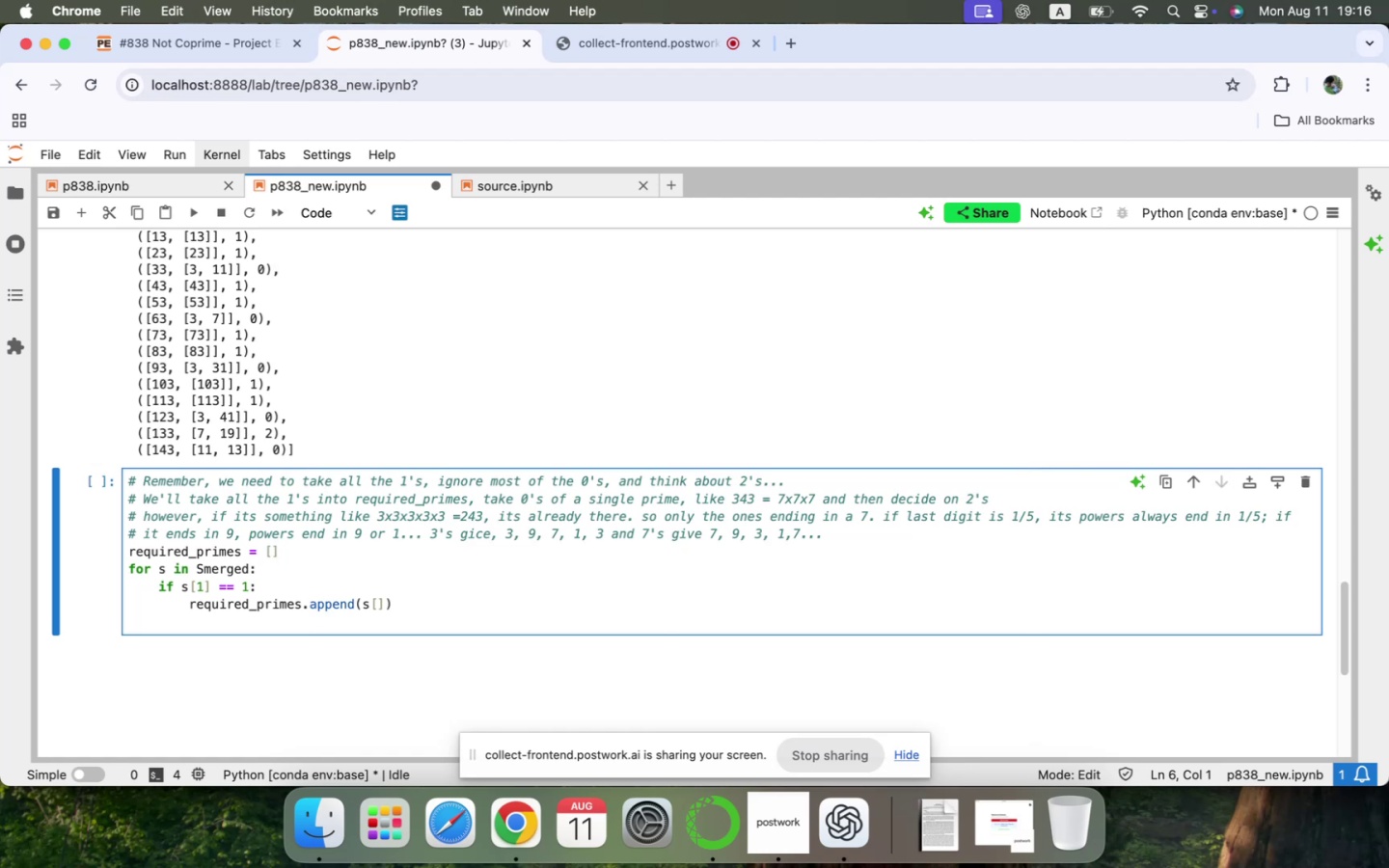 
scroll: coordinate [698, 601], scroll_direction: down, amount: 12.0
 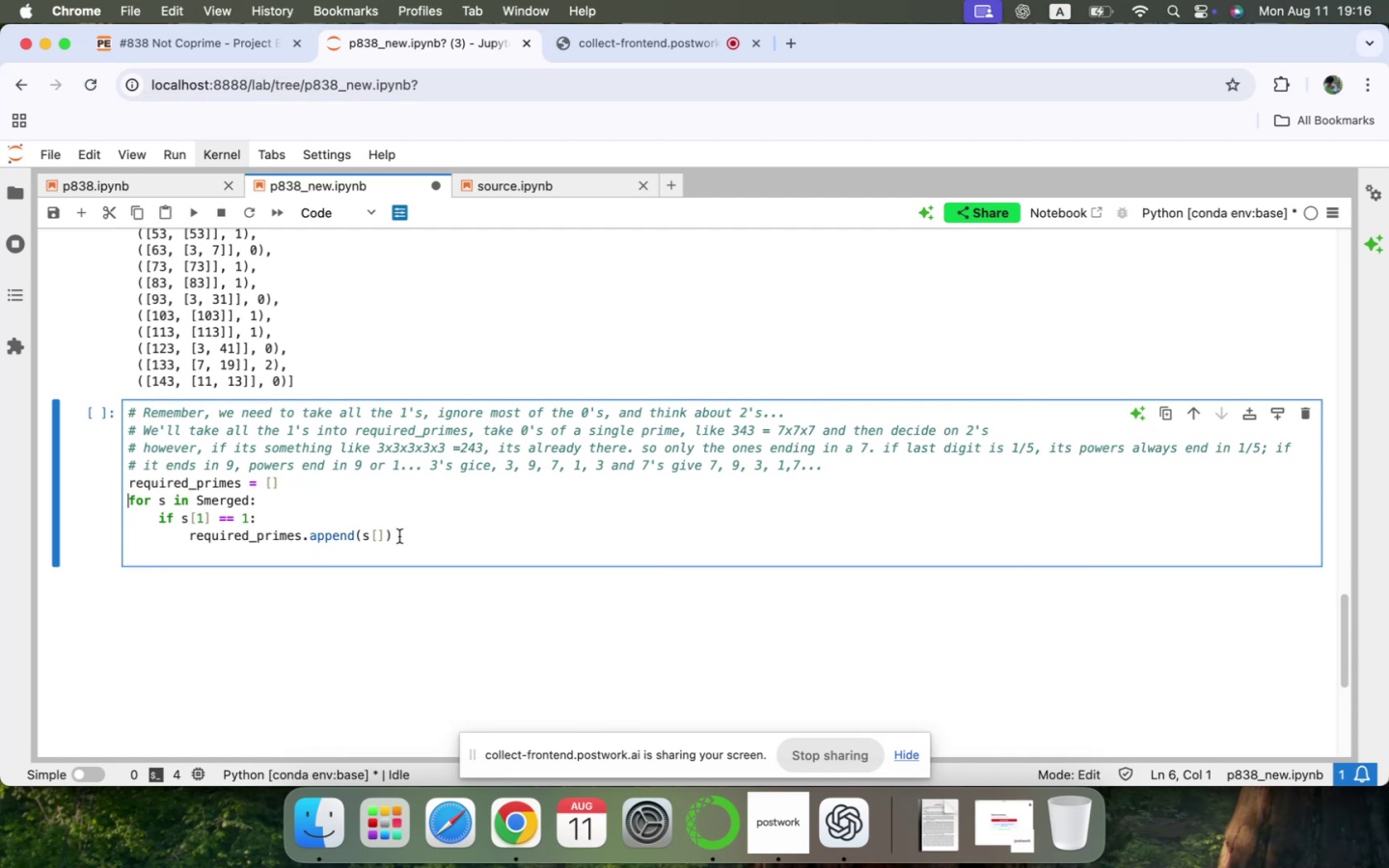 
left_click([402, 538])
 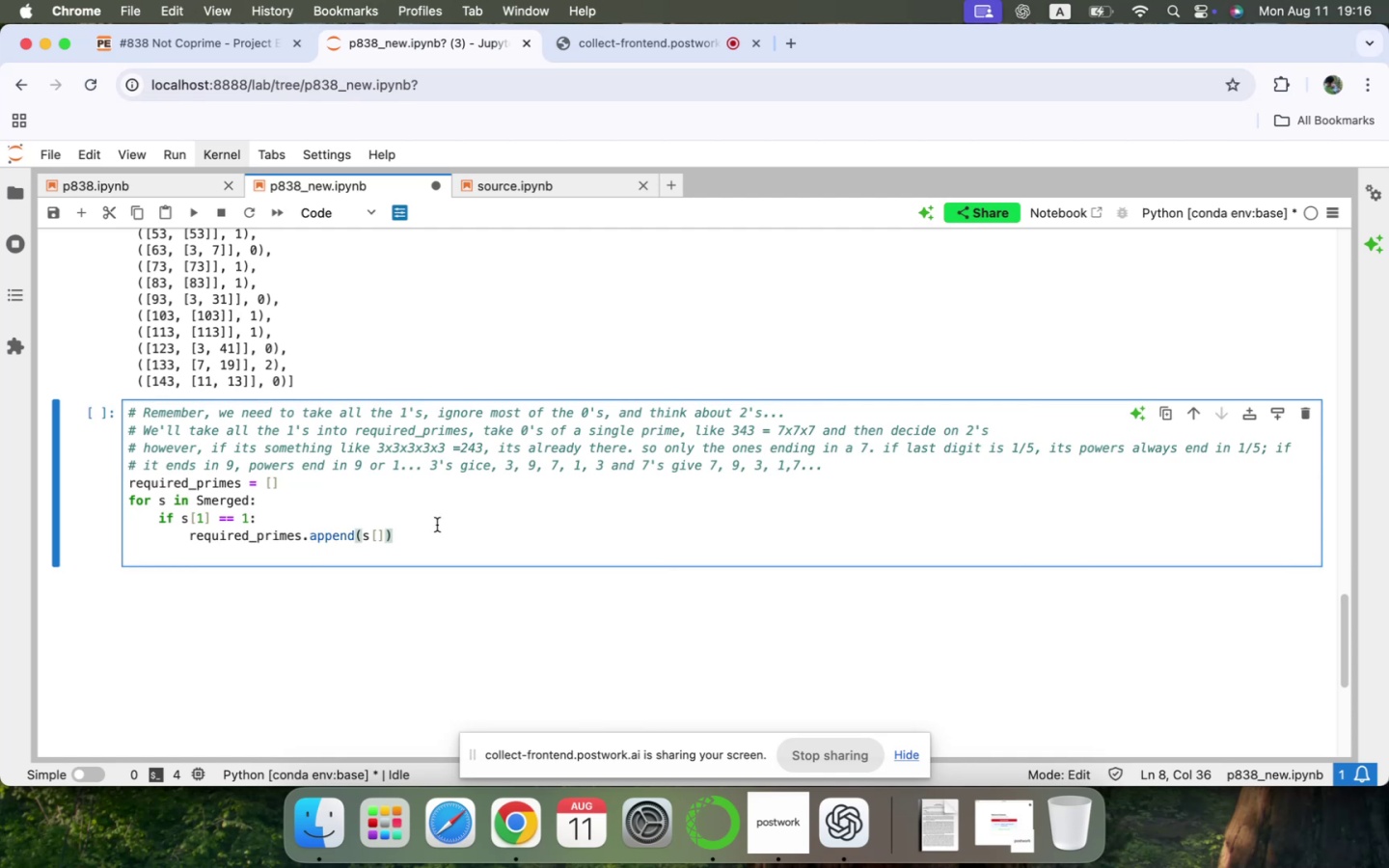 
key(ArrowLeft)
 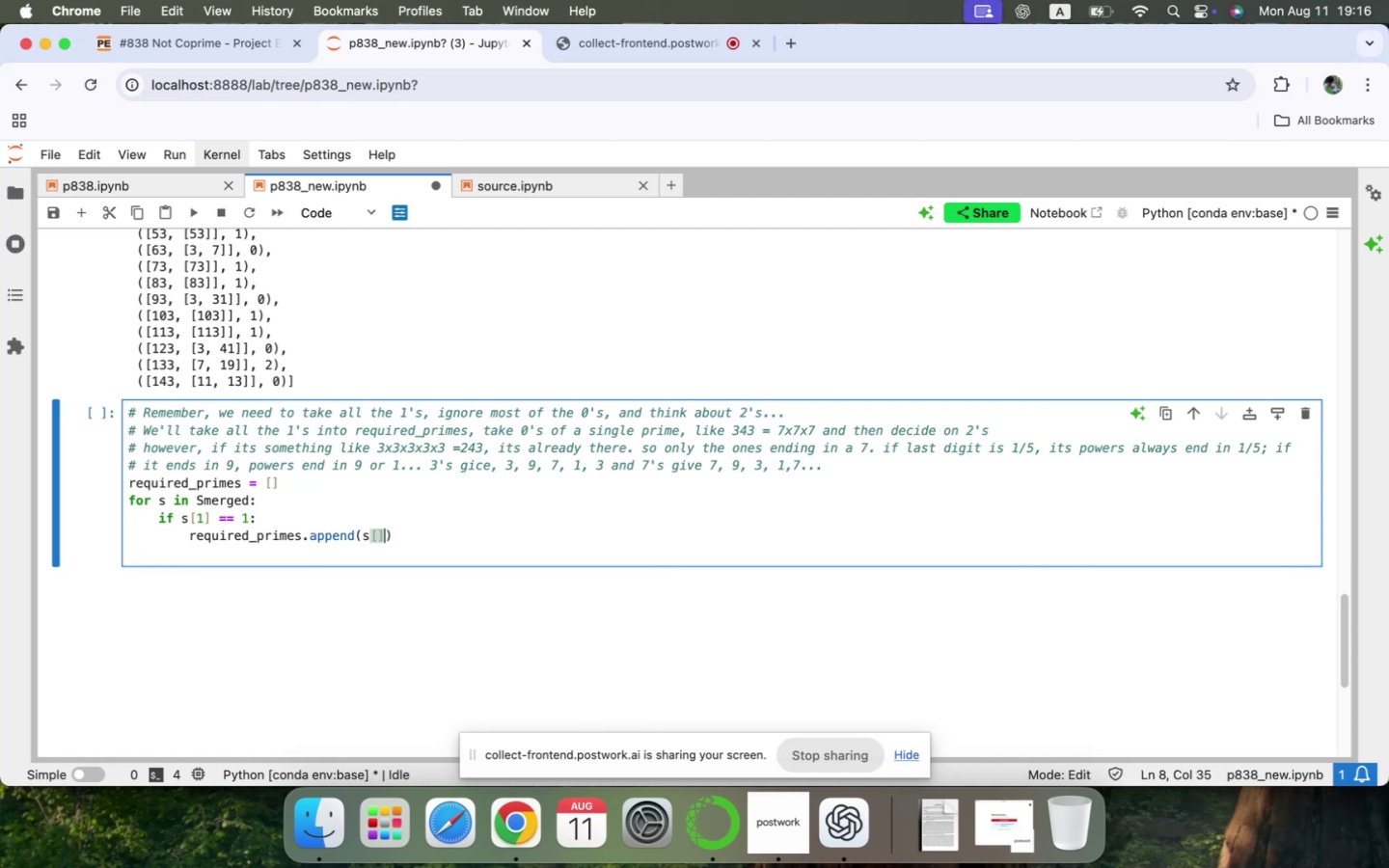 
key(ArrowLeft)
 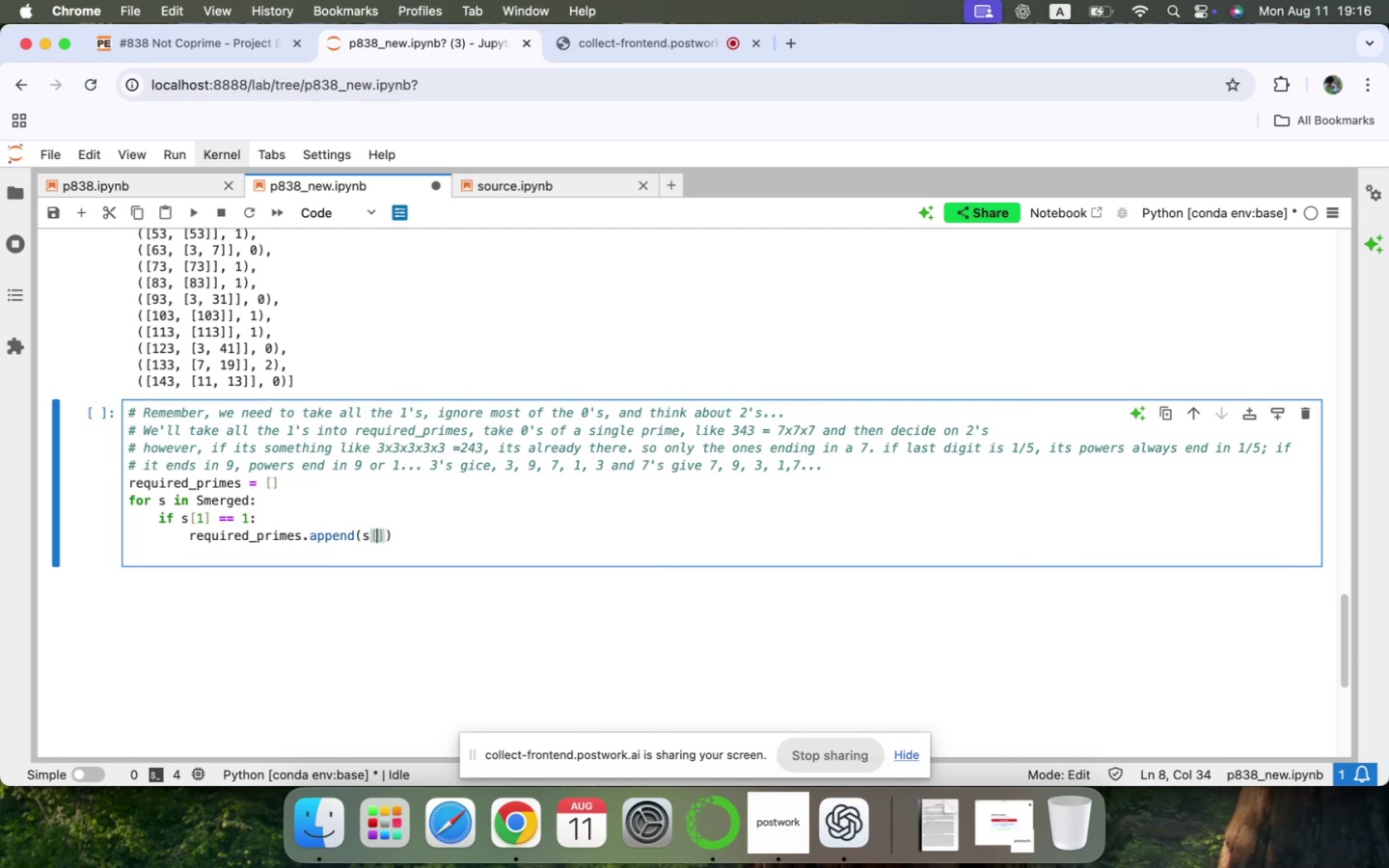 
key(ArrowLeft)
 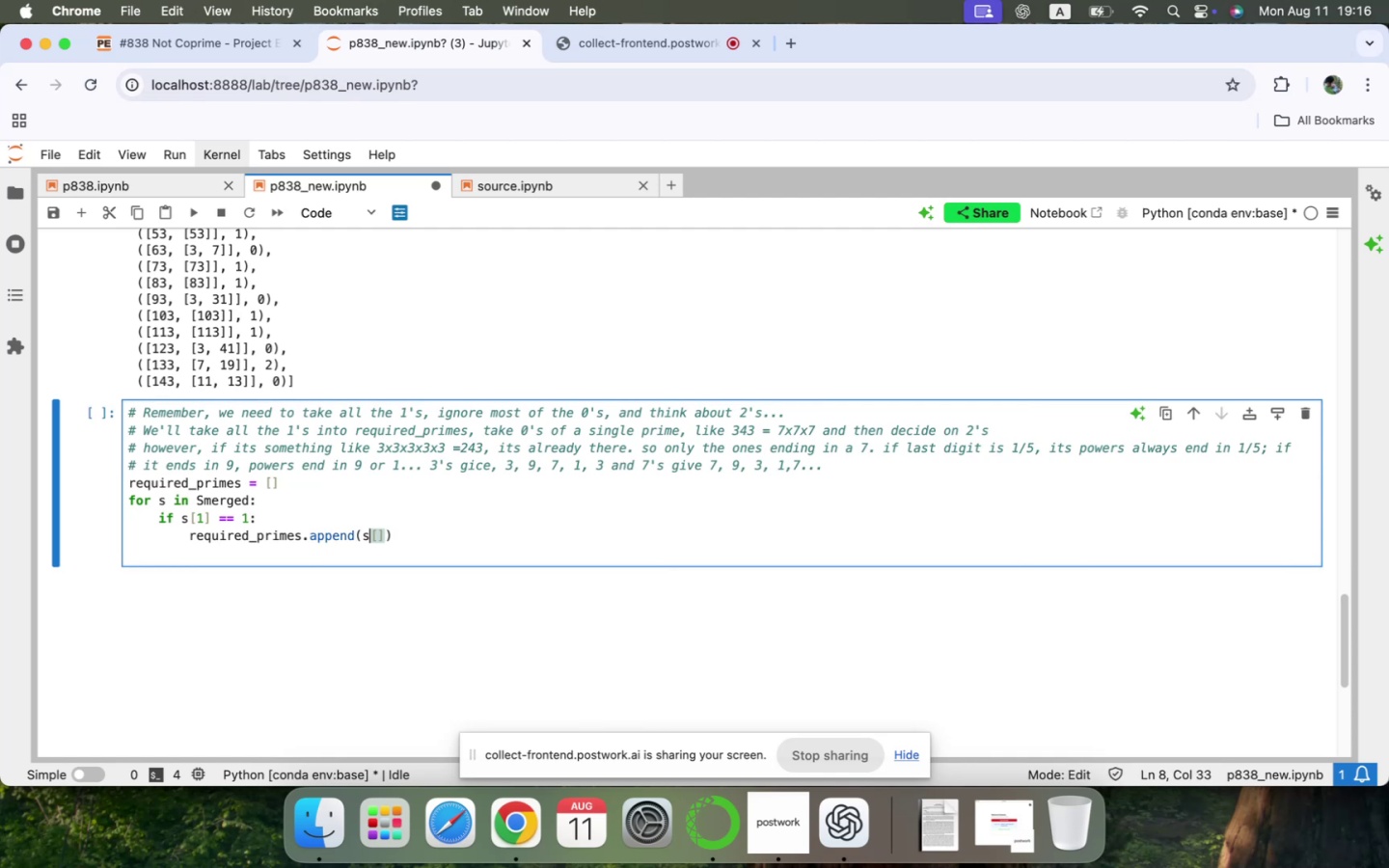 
key(ArrowRight)
 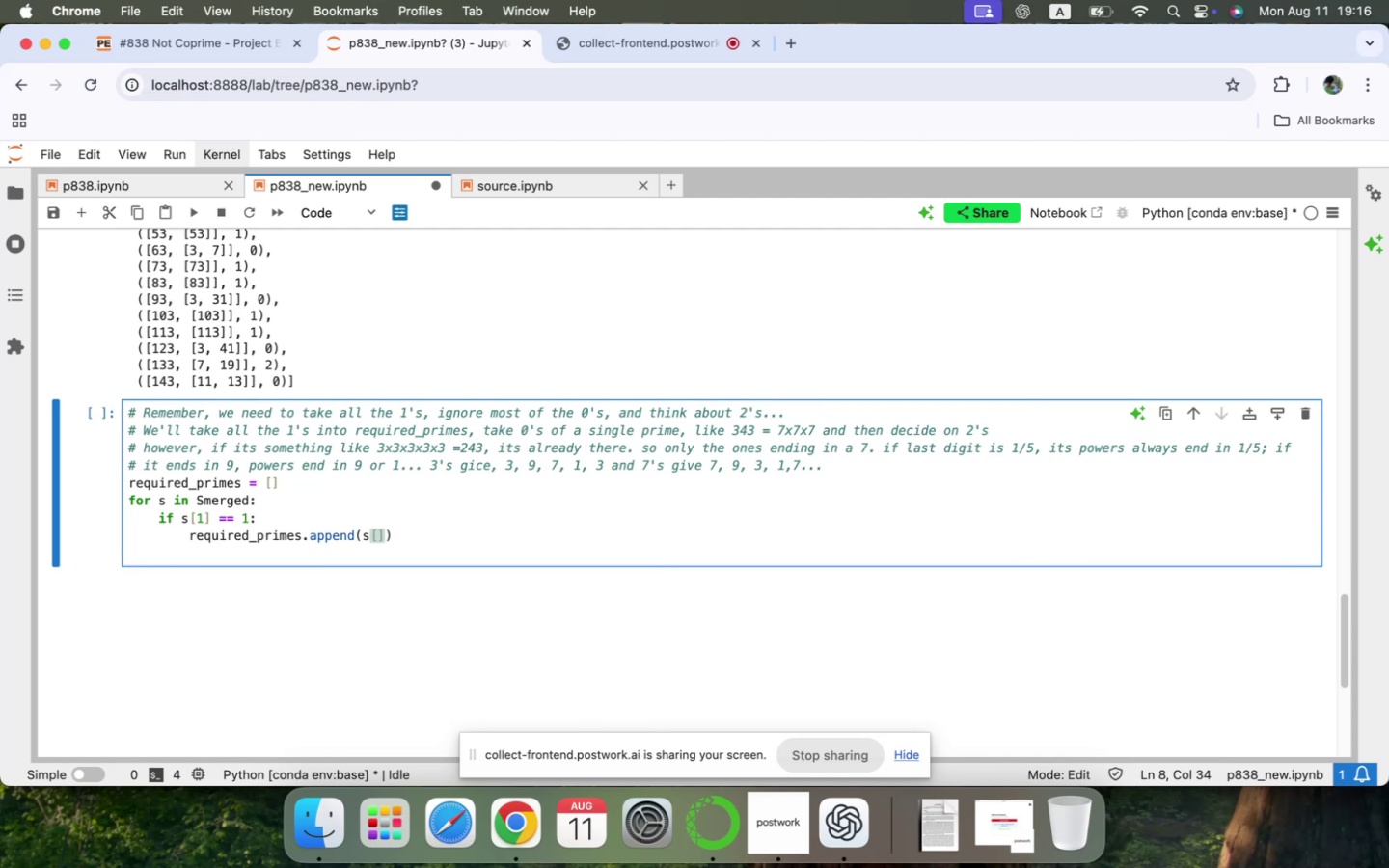 
key(0)
 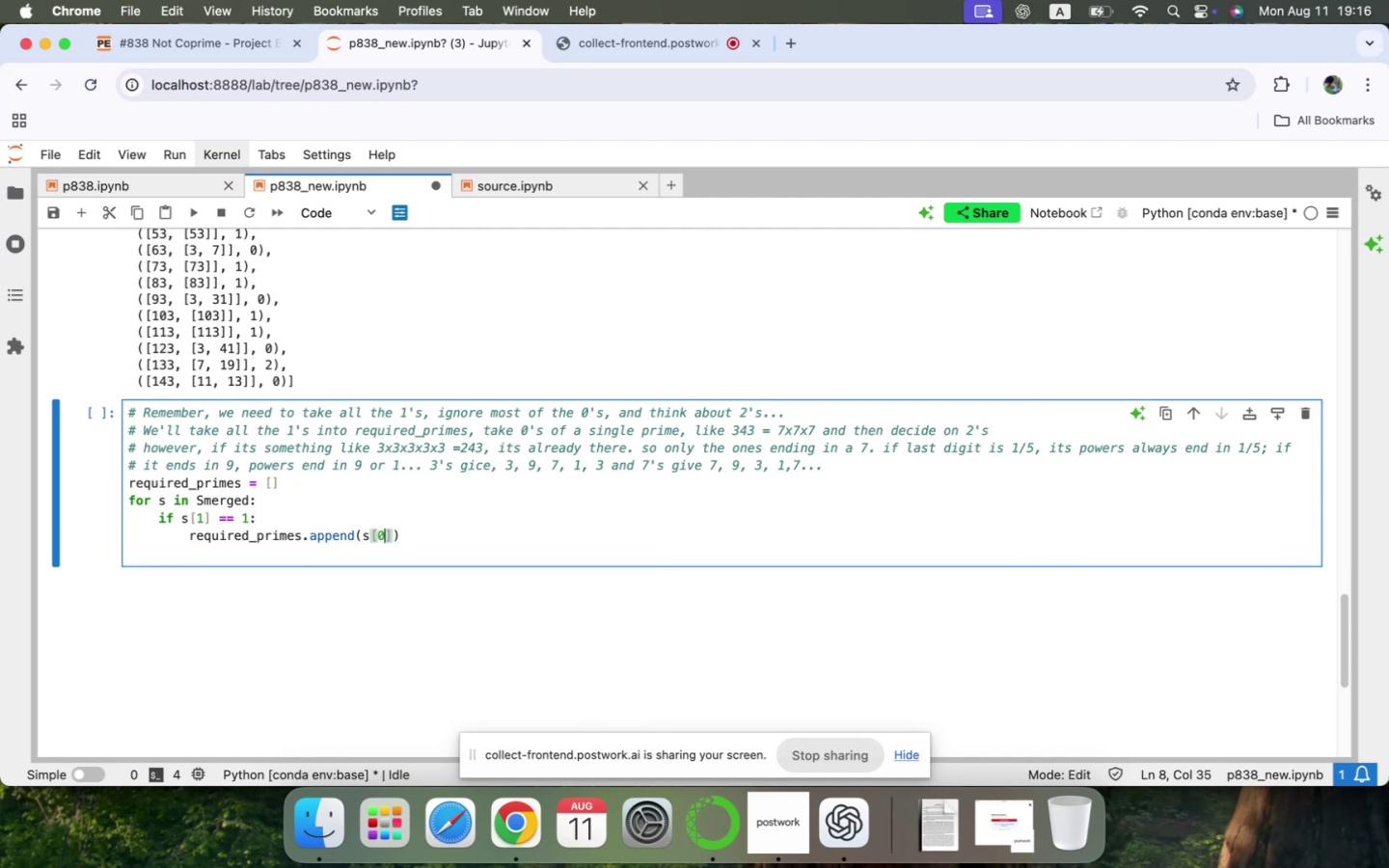 
key(ArrowRight)
 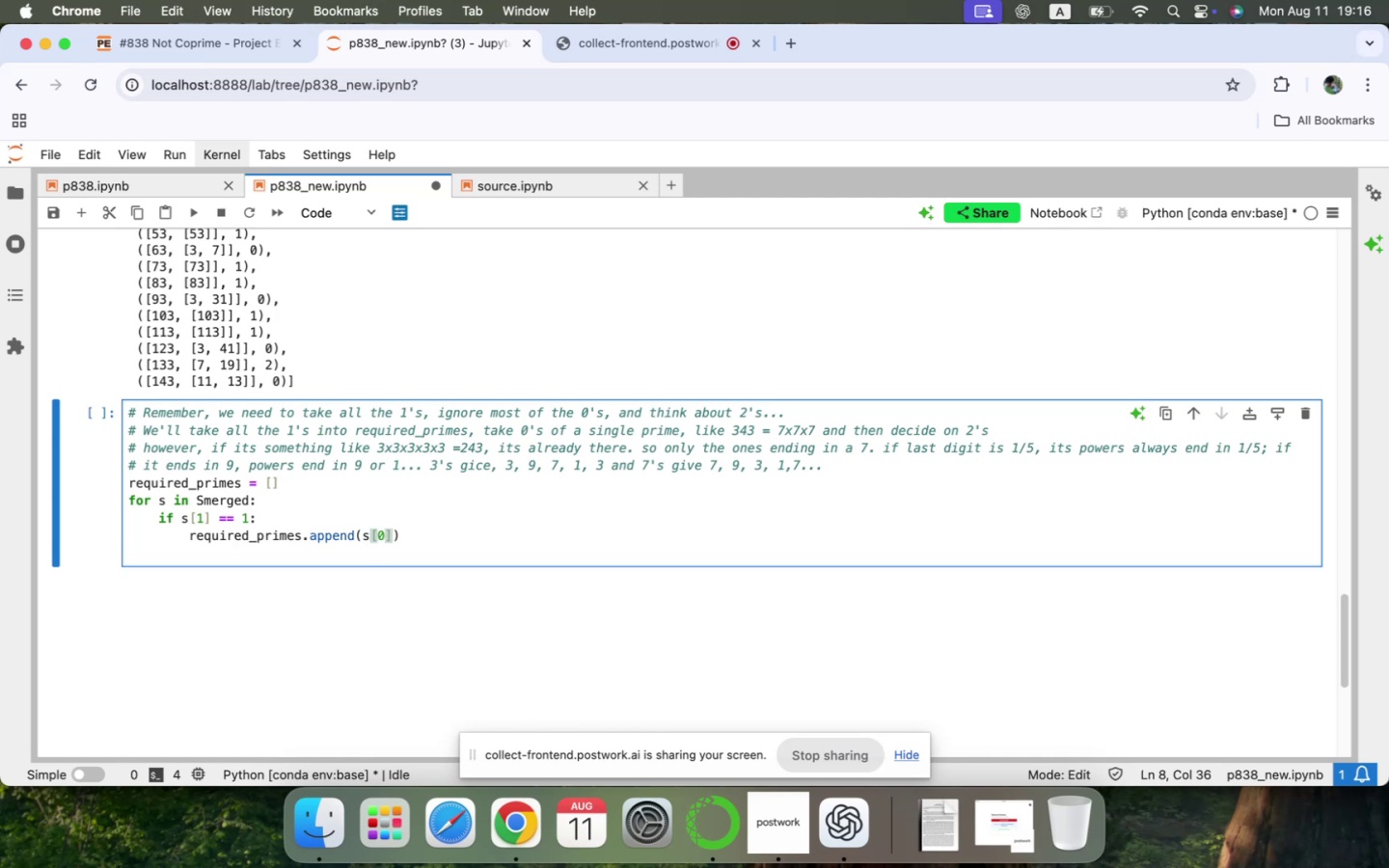 
key(BracketLeft)
 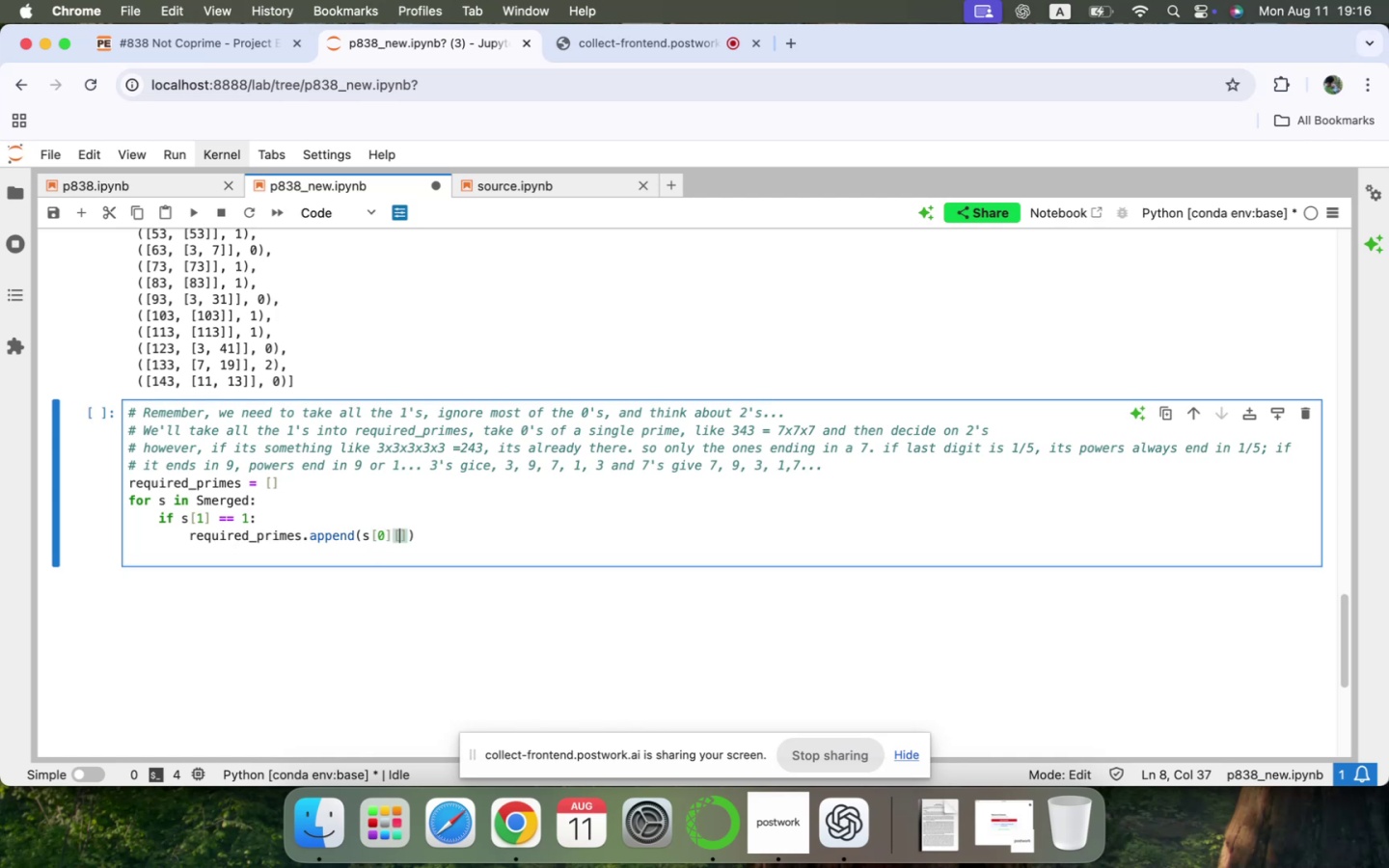 
key(1)
 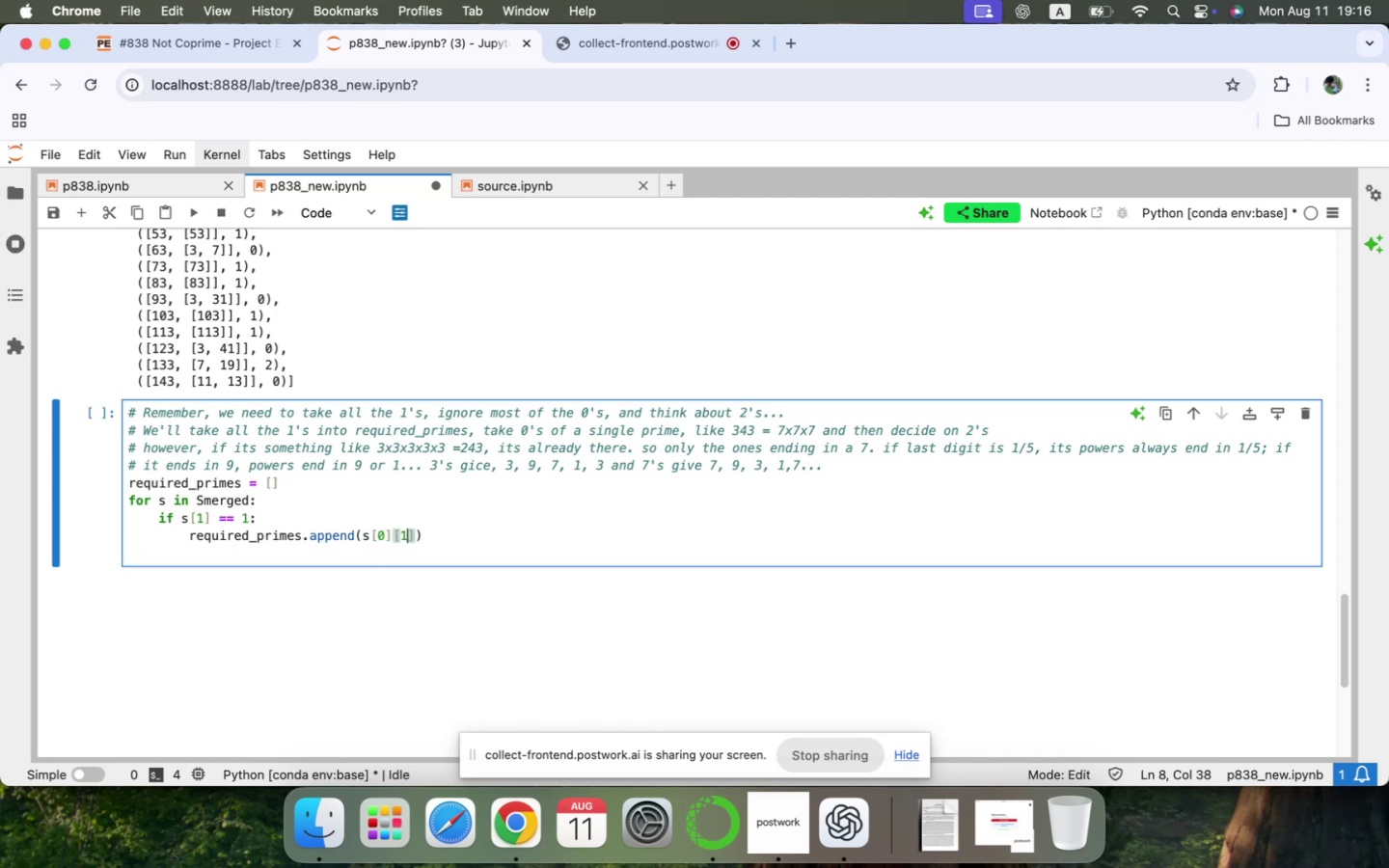 
key(ArrowRight)
 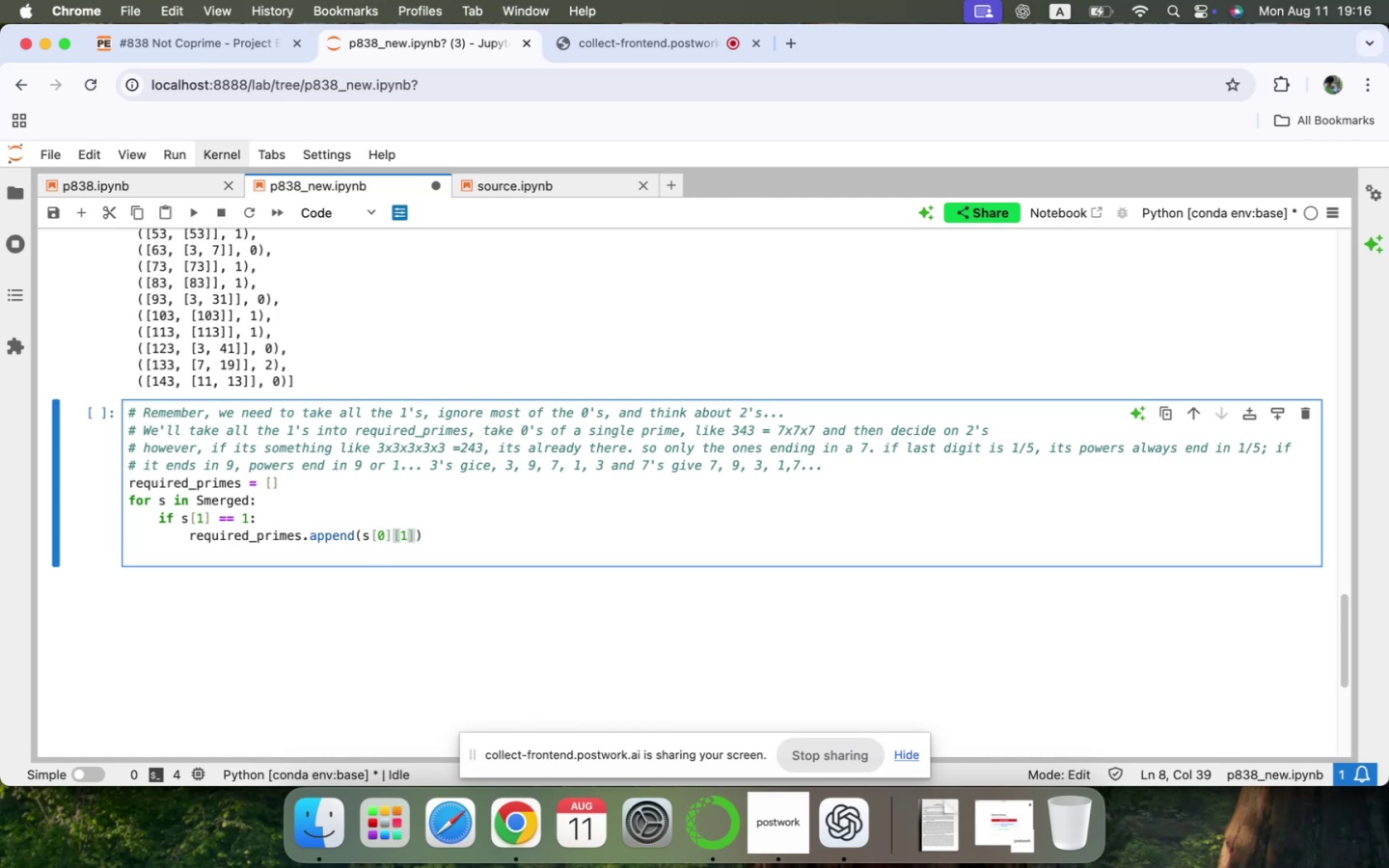 
key(BracketLeft)
 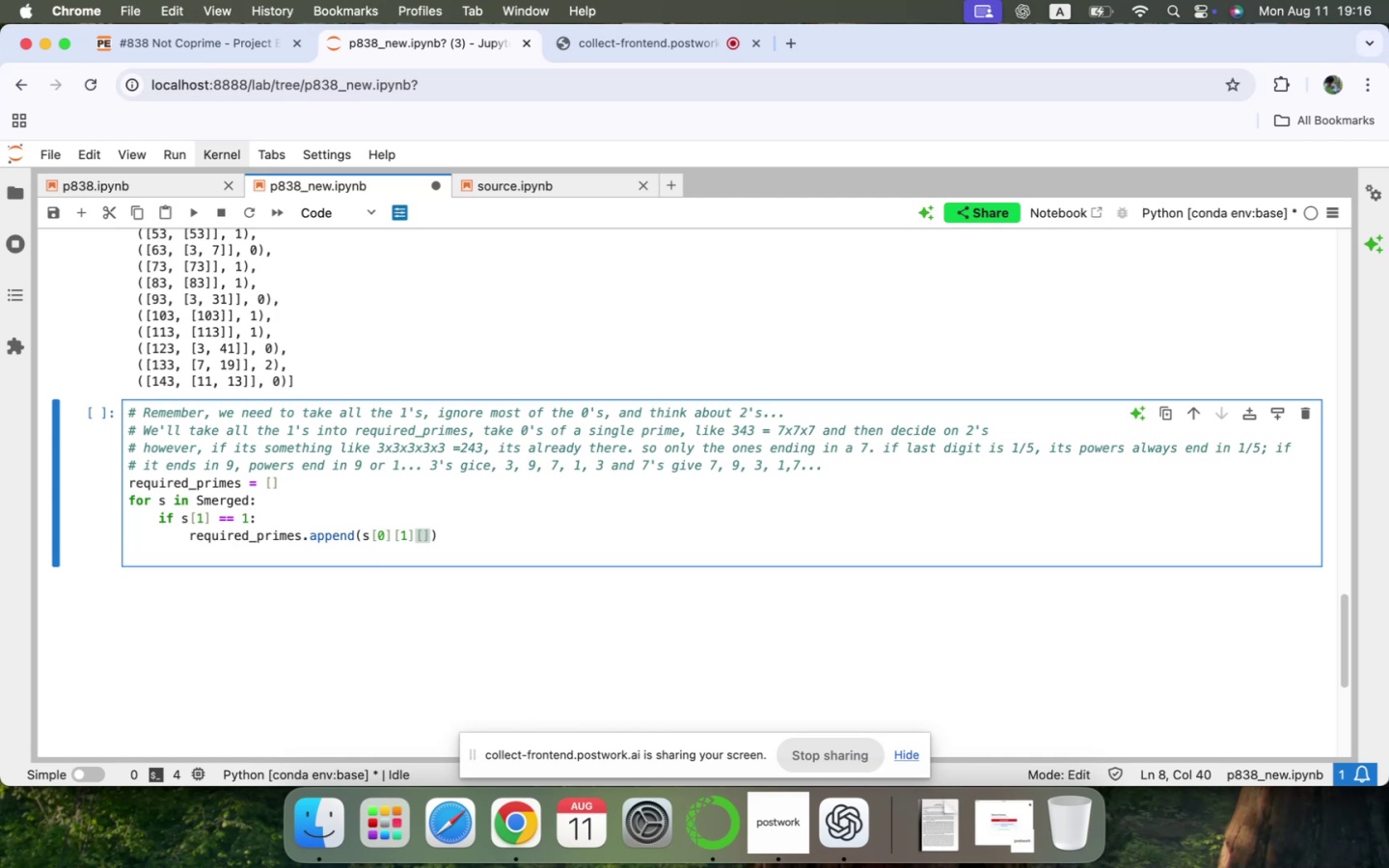 
key(0)
 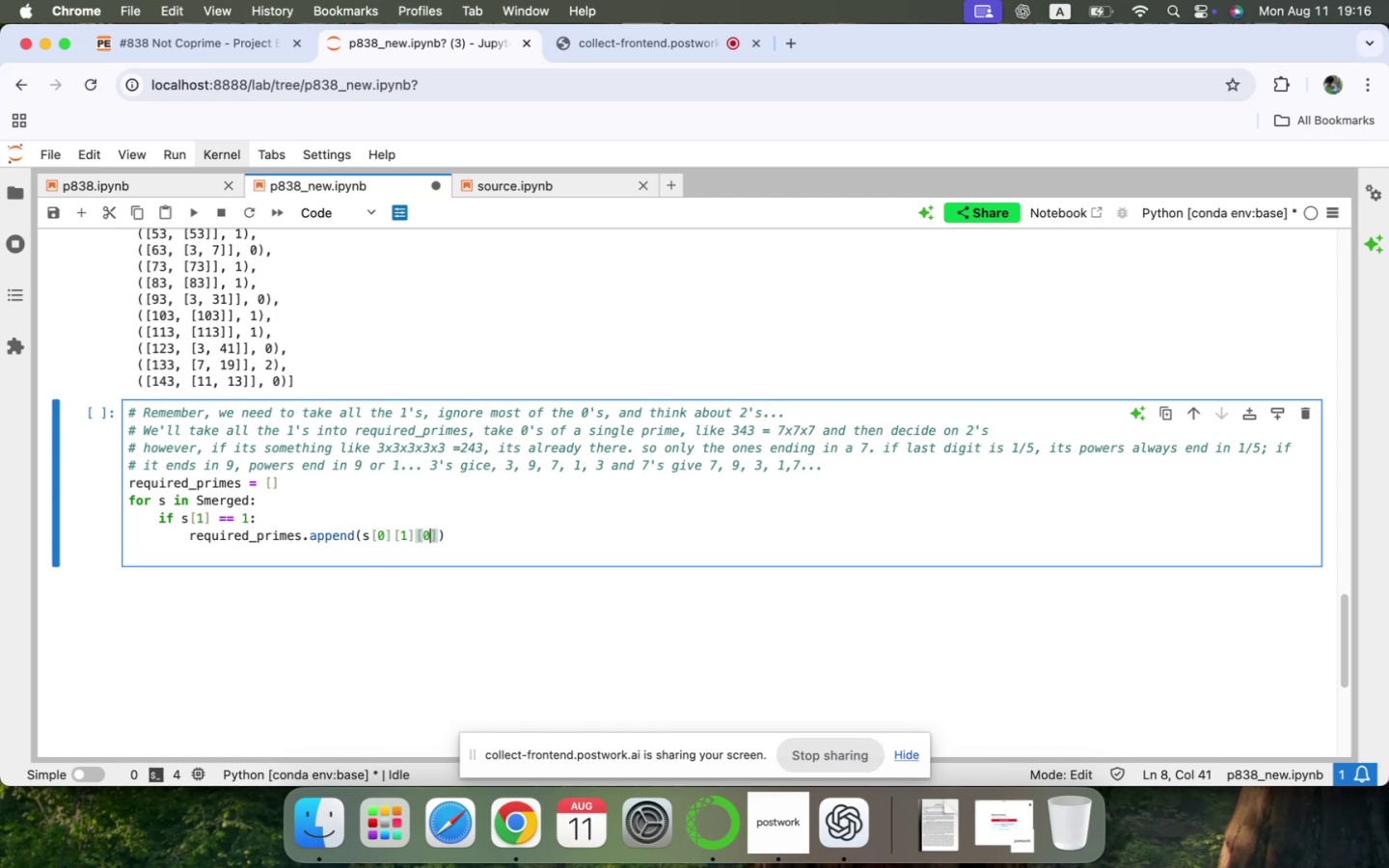 
key(ArrowRight)
 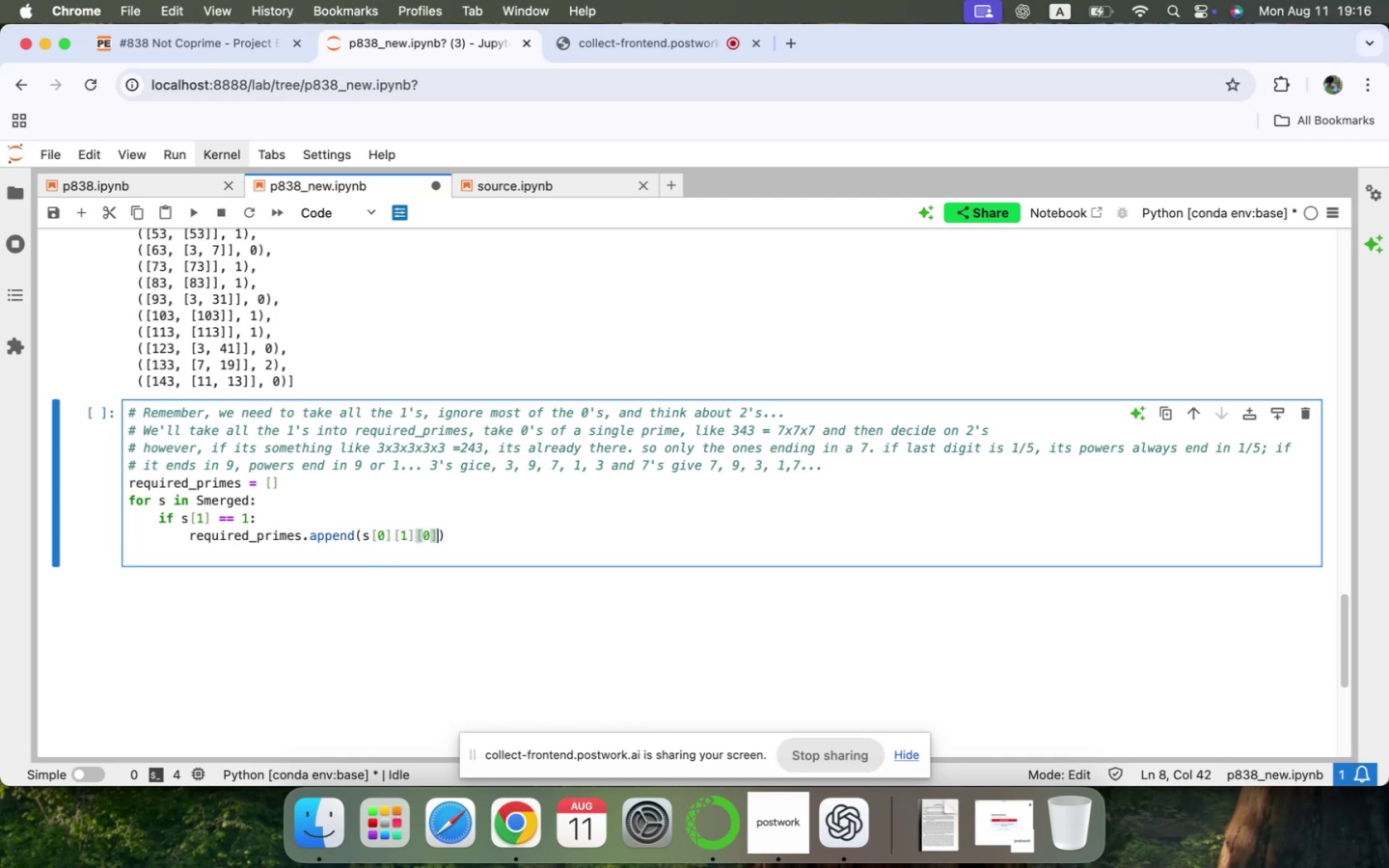 
key(ArrowRight)
 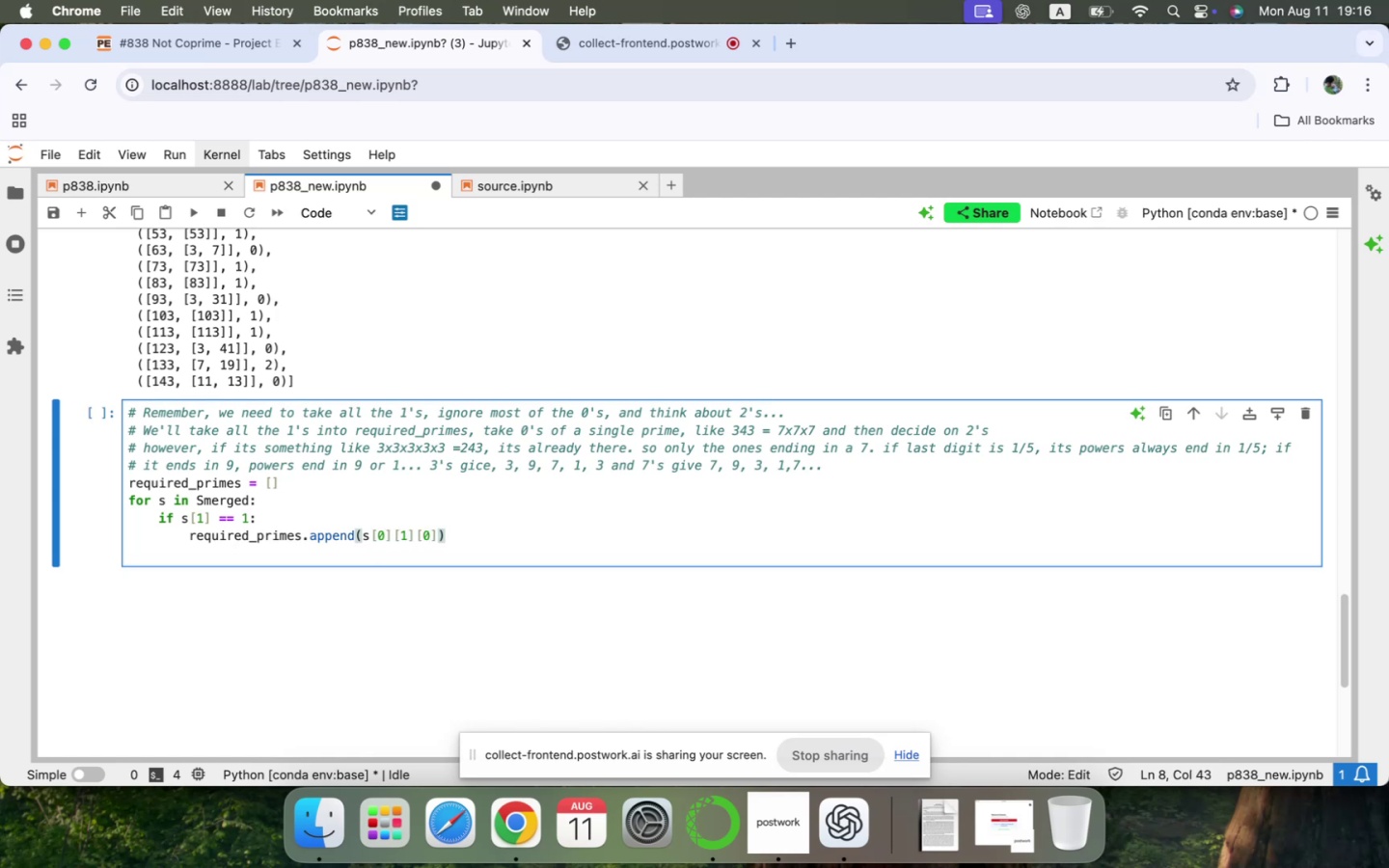 
key(Enter)
 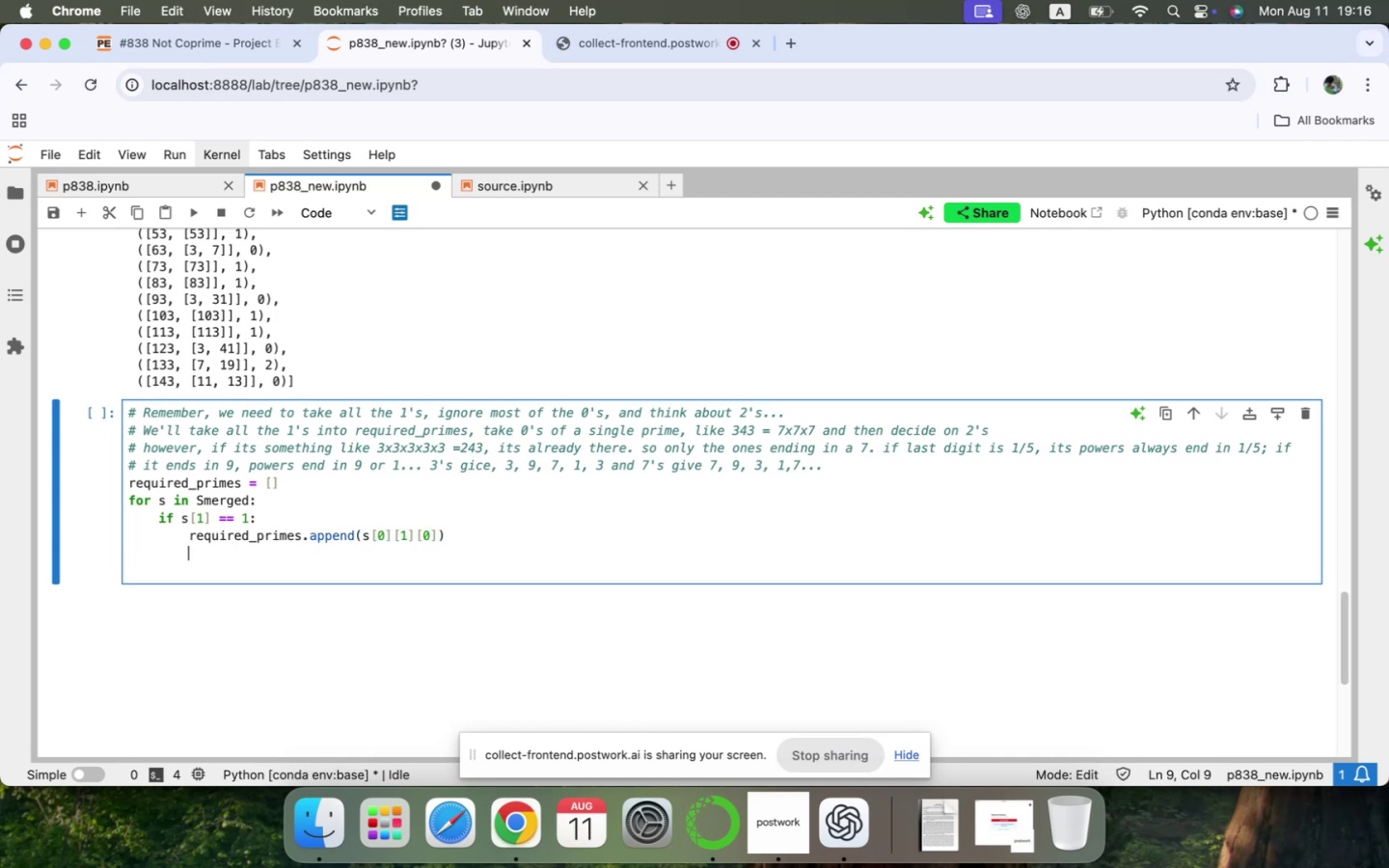 
key(Backspace)
key(Backspace)
type(req)
key(Tab)
key(Tab)
 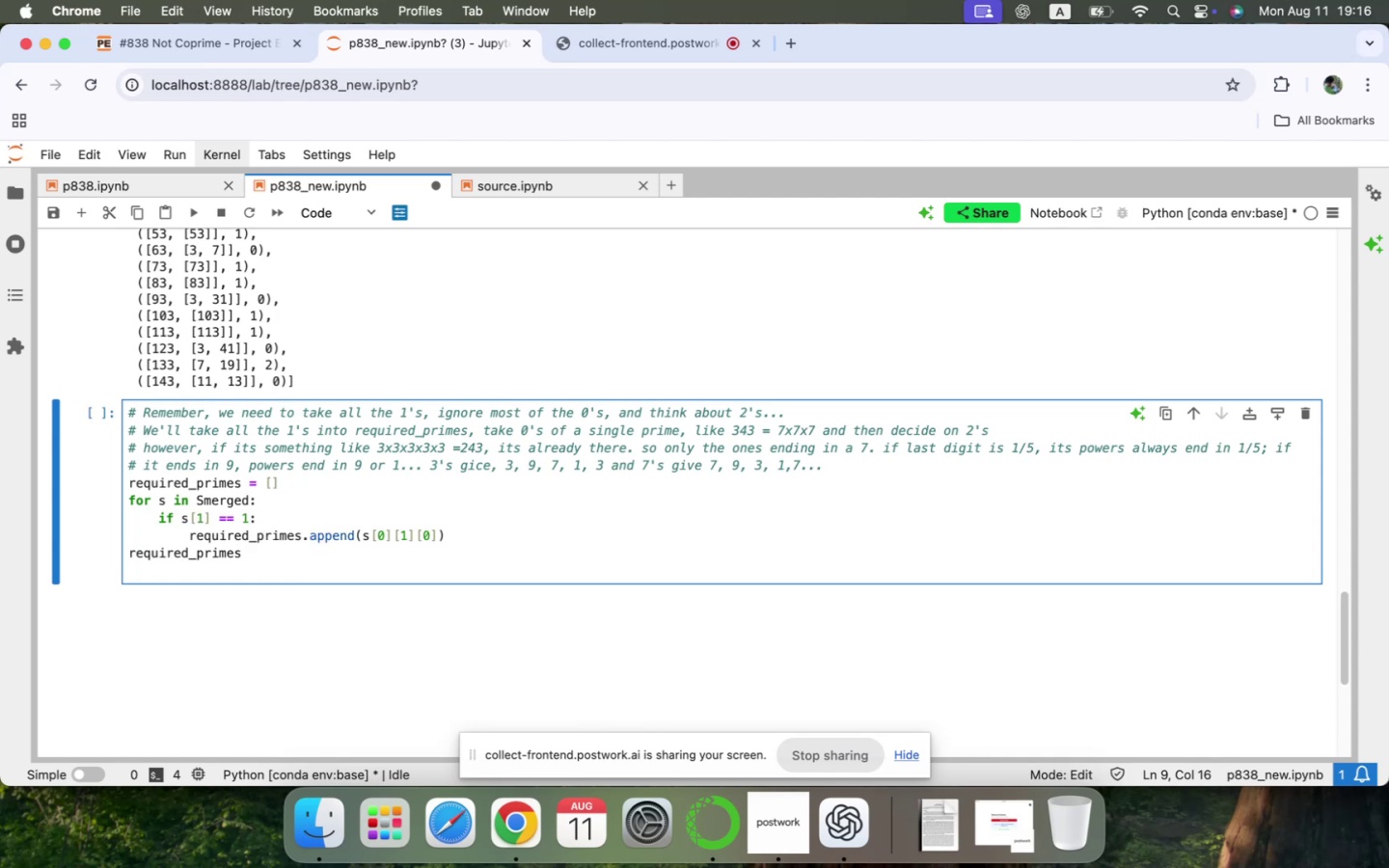 
key(Shift+Enter)
 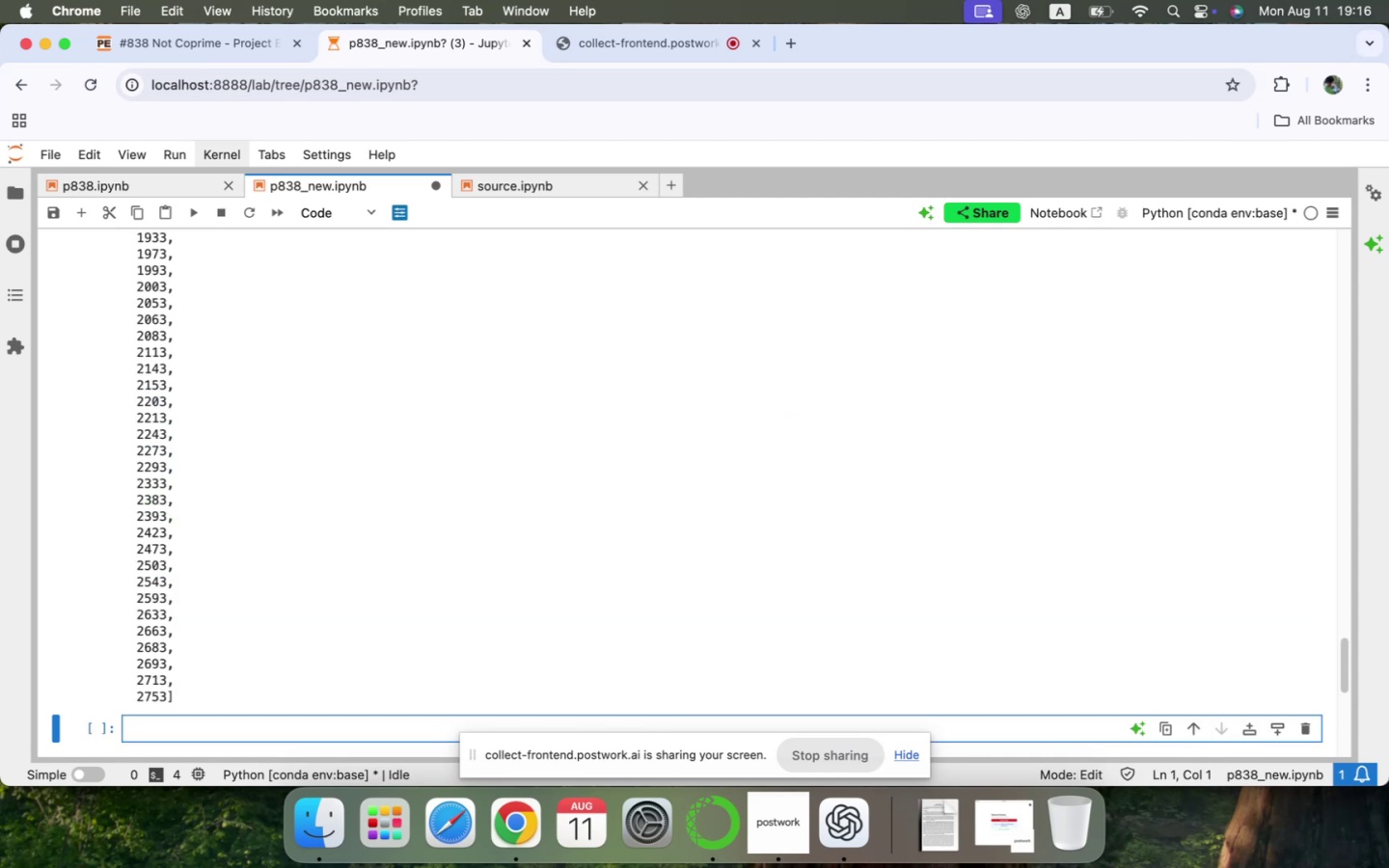 
scroll: coordinate [286, 263], scroll_direction: up, amount: 147.0
 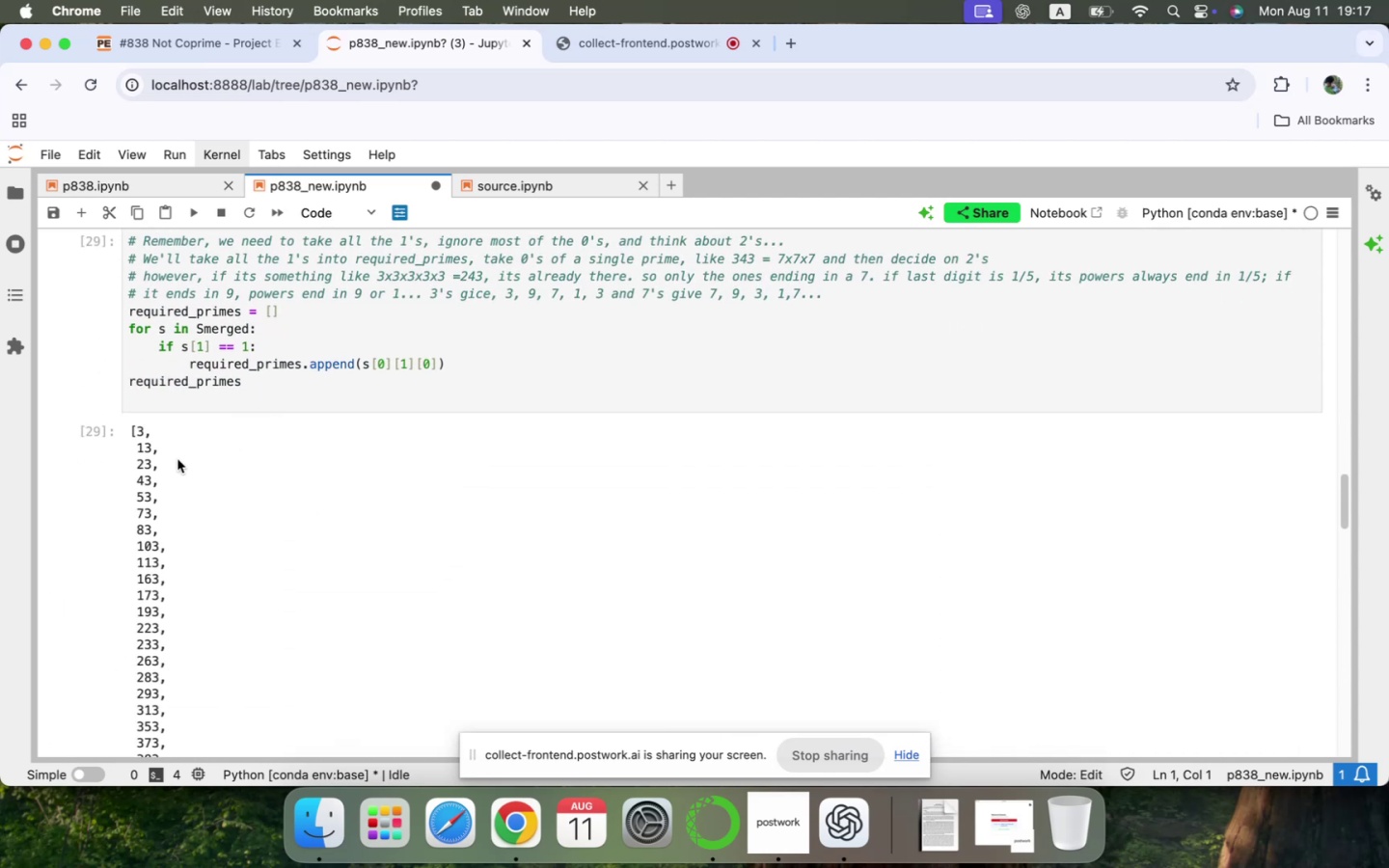 
scroll: coordinate [177, 459], scroll_direction: down, amount: 9.0
 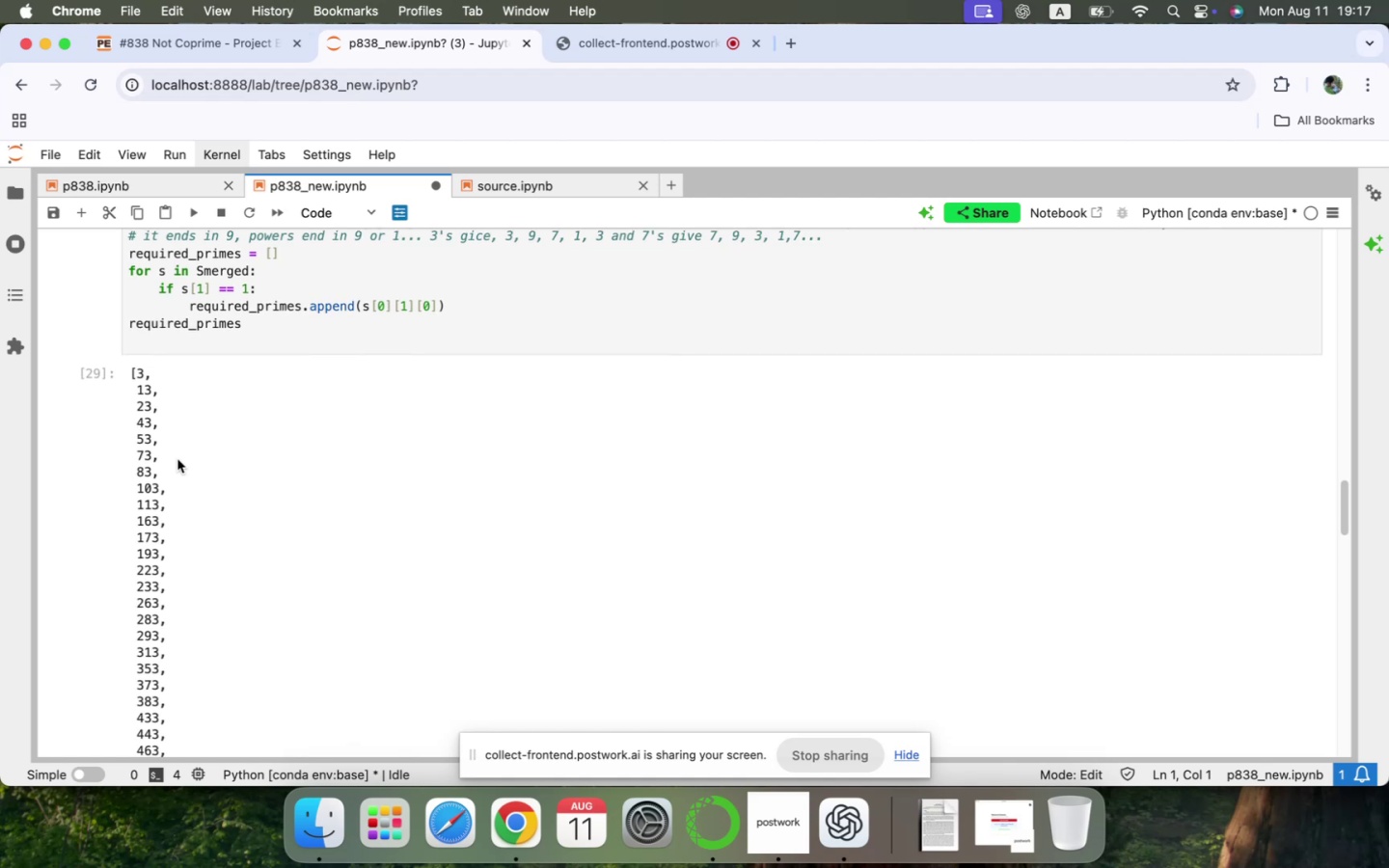 
scroll: coordinate [177, 459], scroll_direction: up, amount: 31.0
 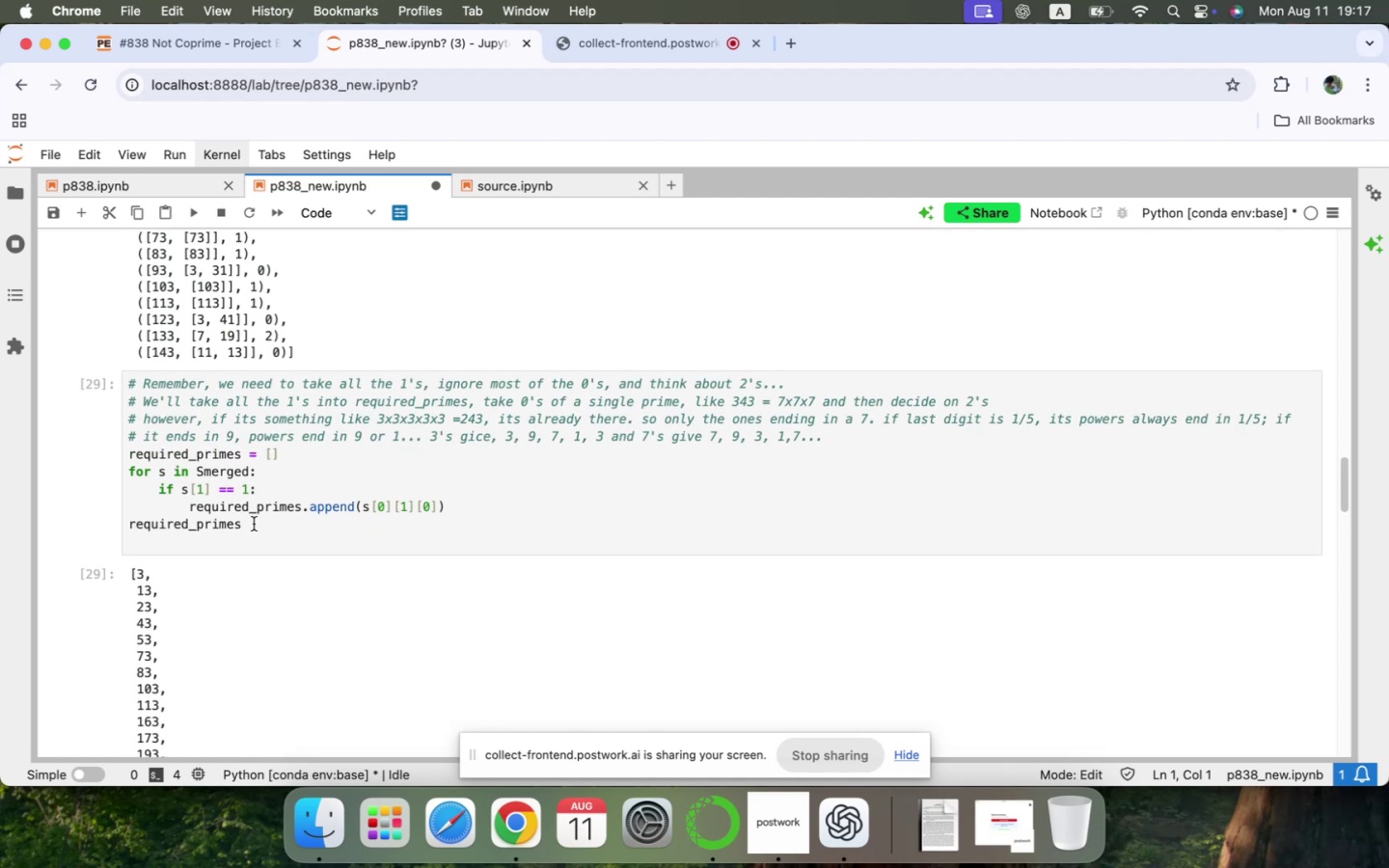 
left_click([266, 534])
 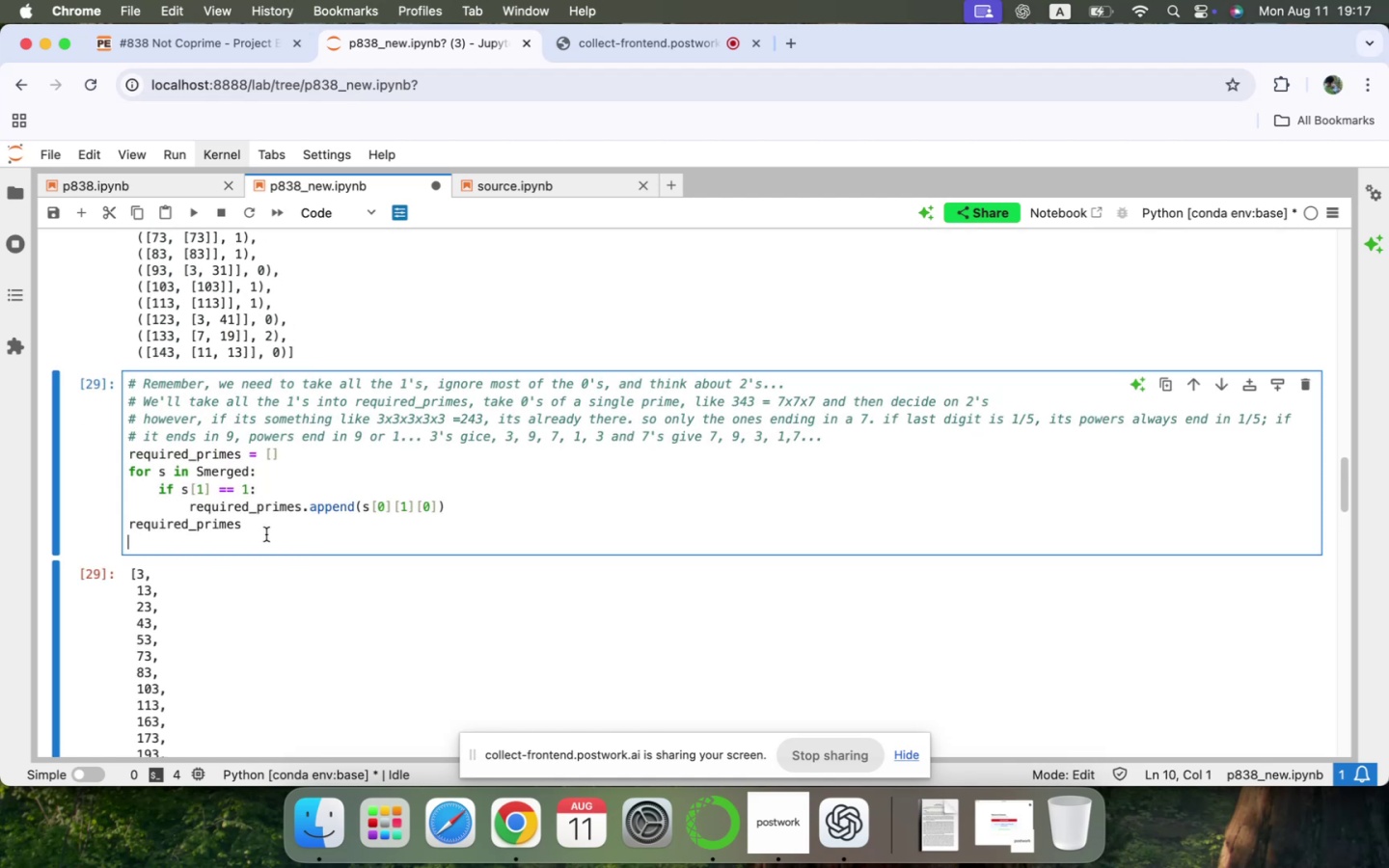 
key(ArrowUp)
 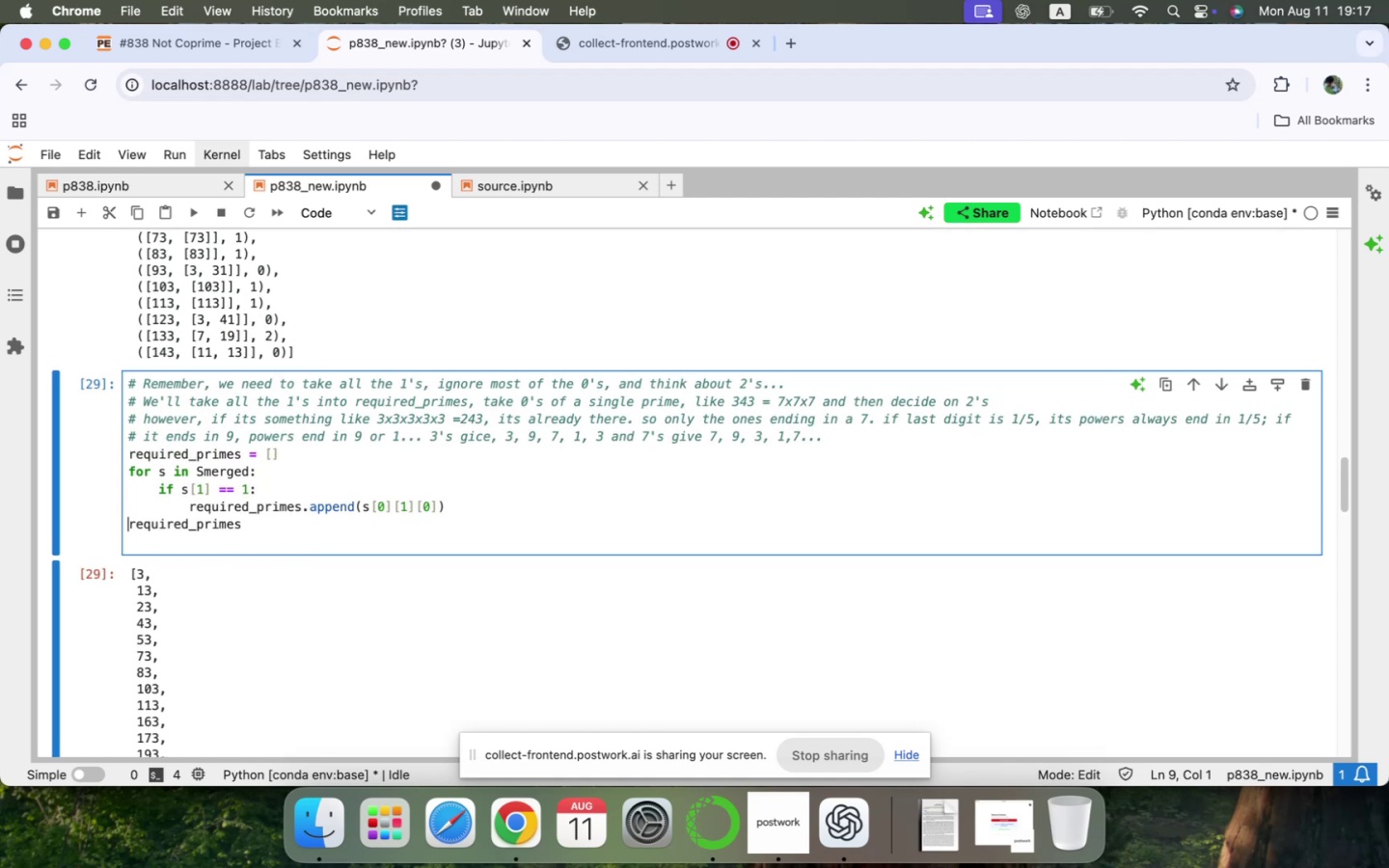 
key(ArrowUp)
 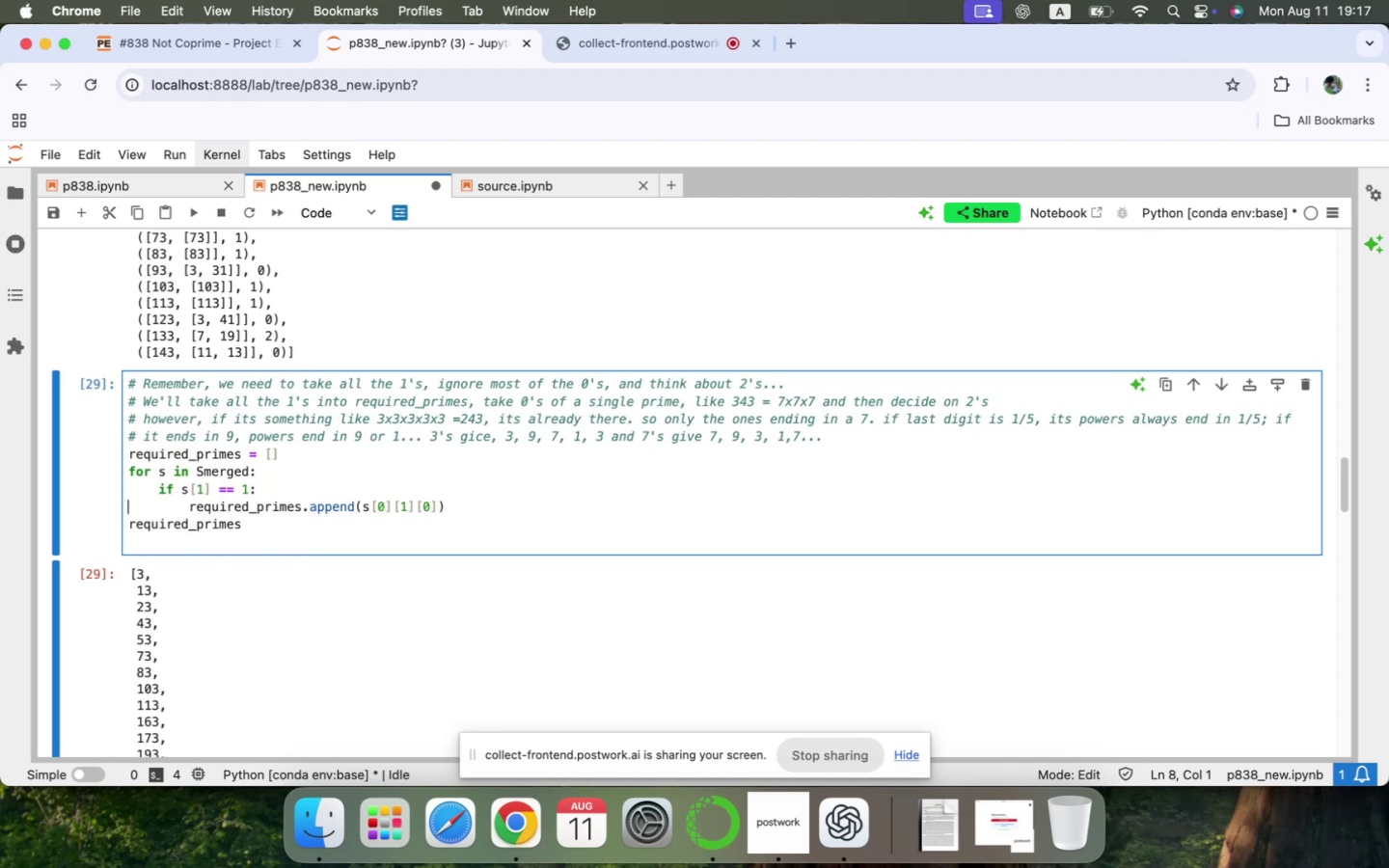 
key(ArrowRight)
 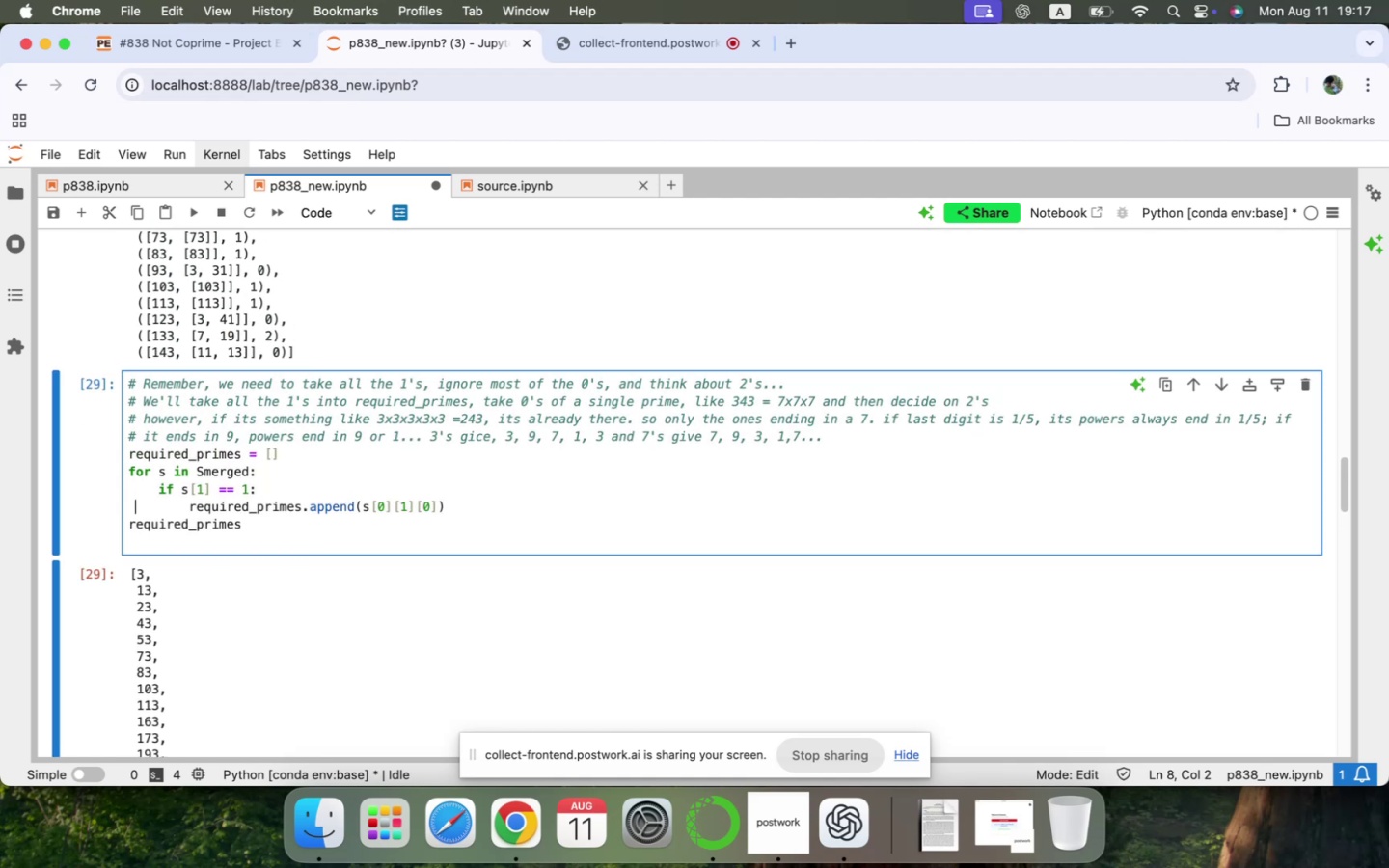 
key(ArrowLeft)
 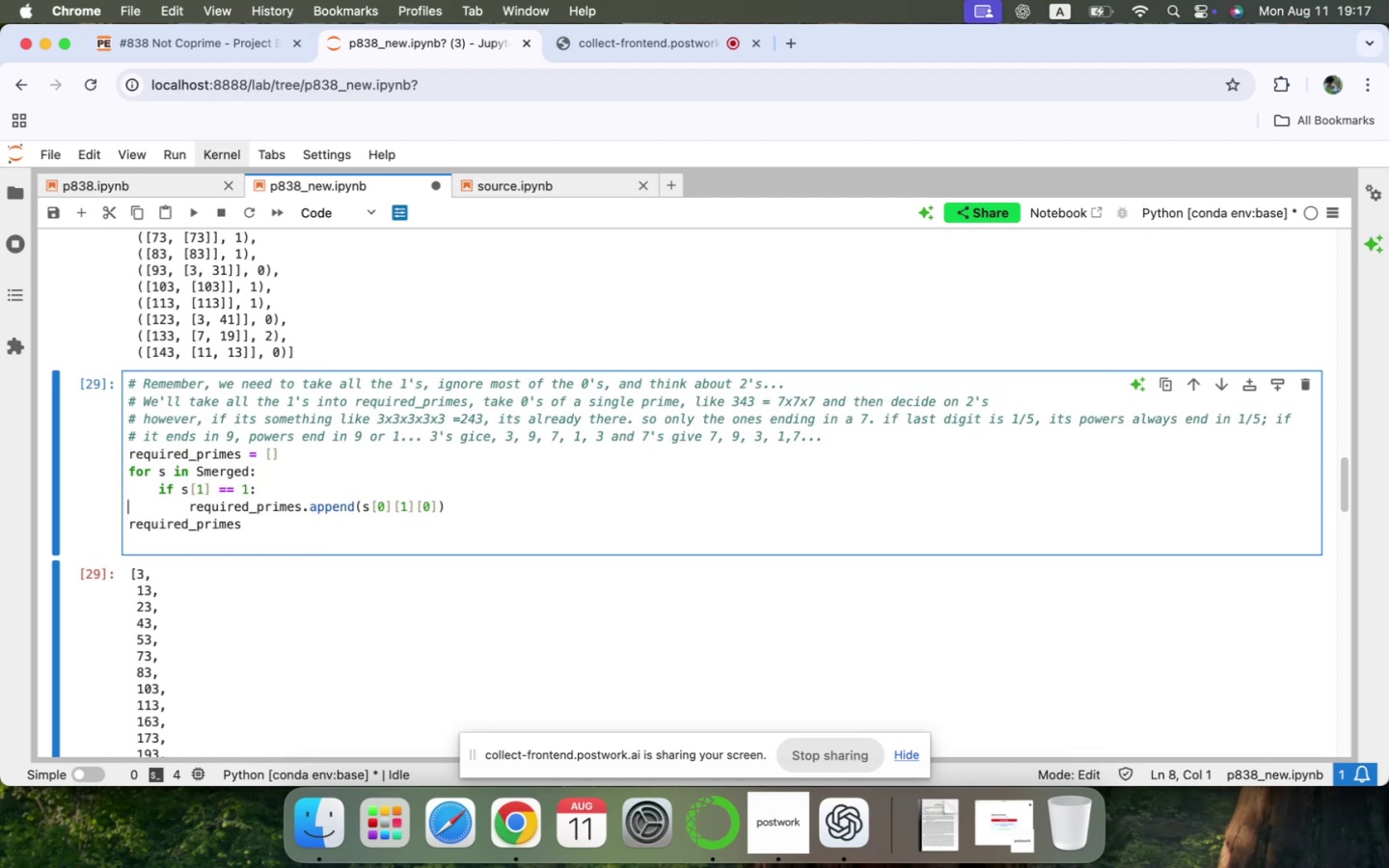 
key(ArrowDown)
 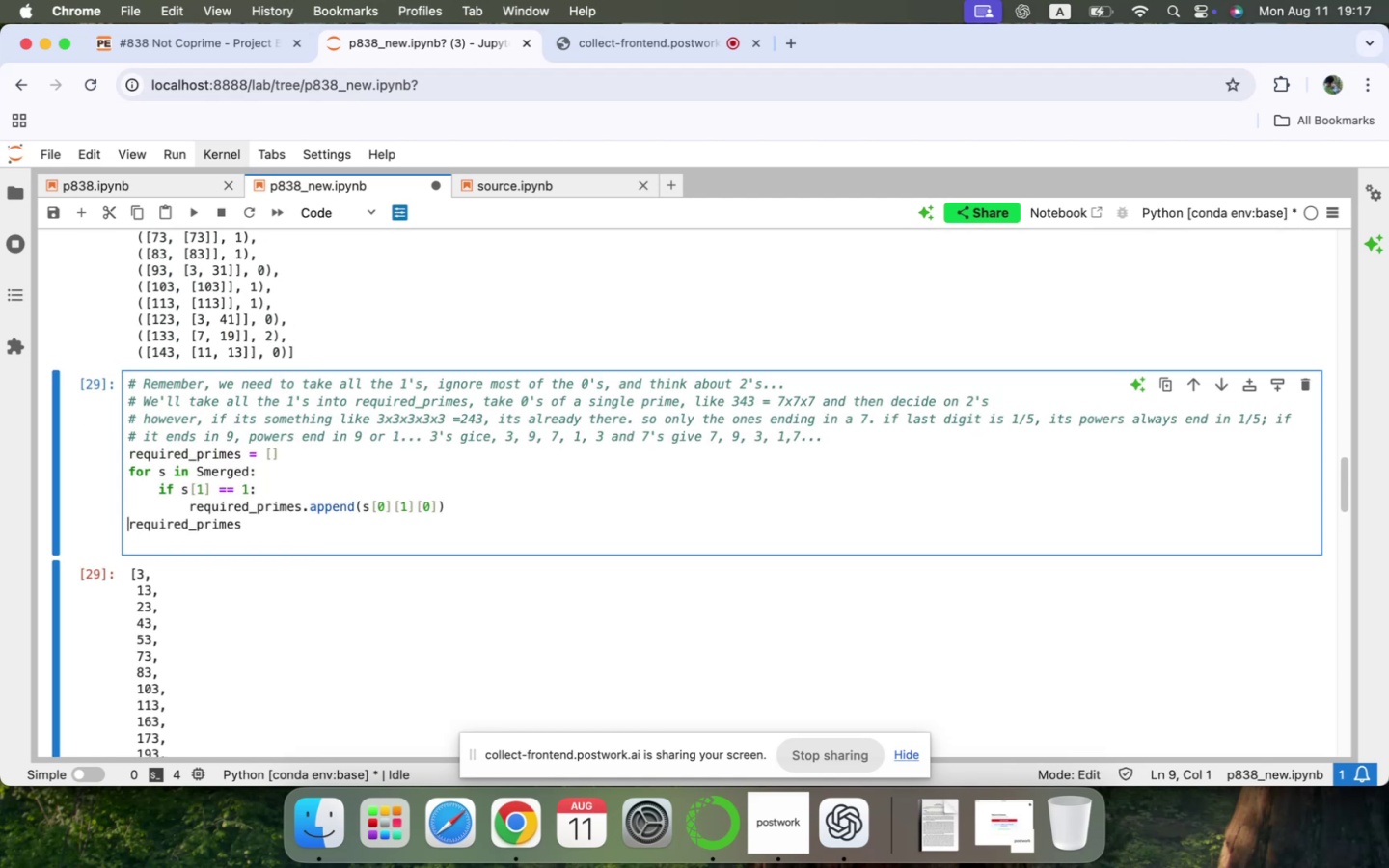 
key(Enter)
 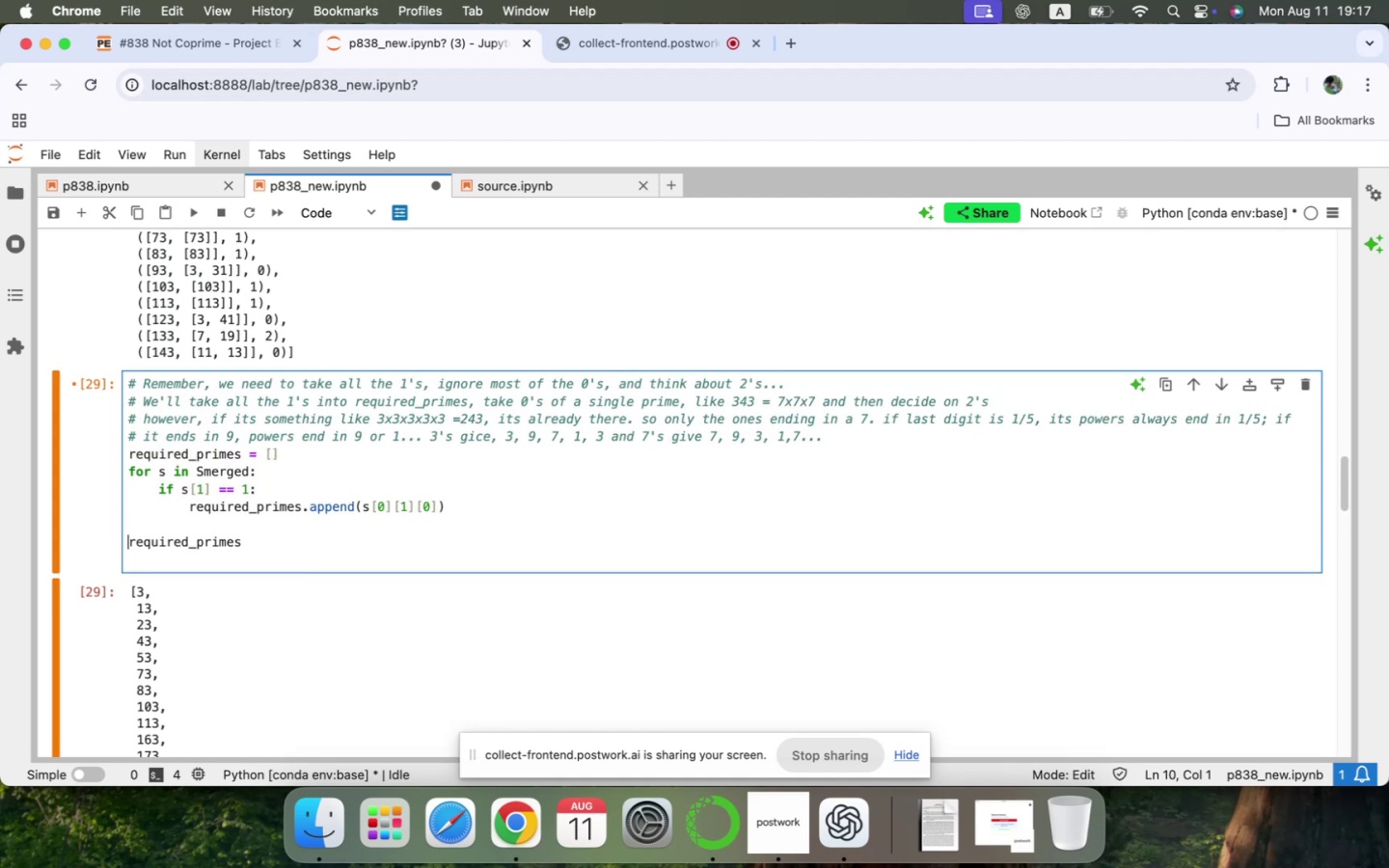 
key(Enter)
 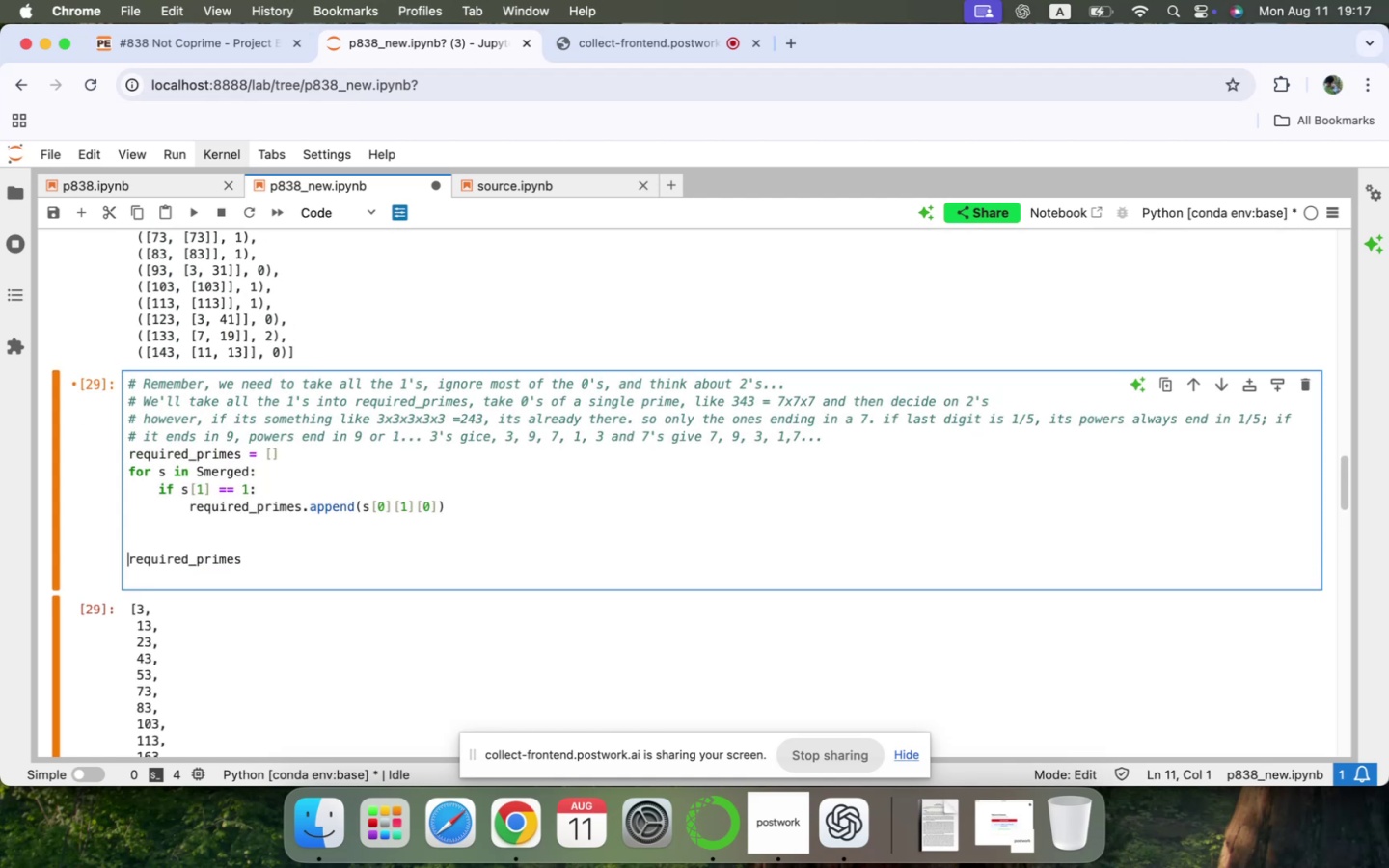 
key(ArrowUp)
 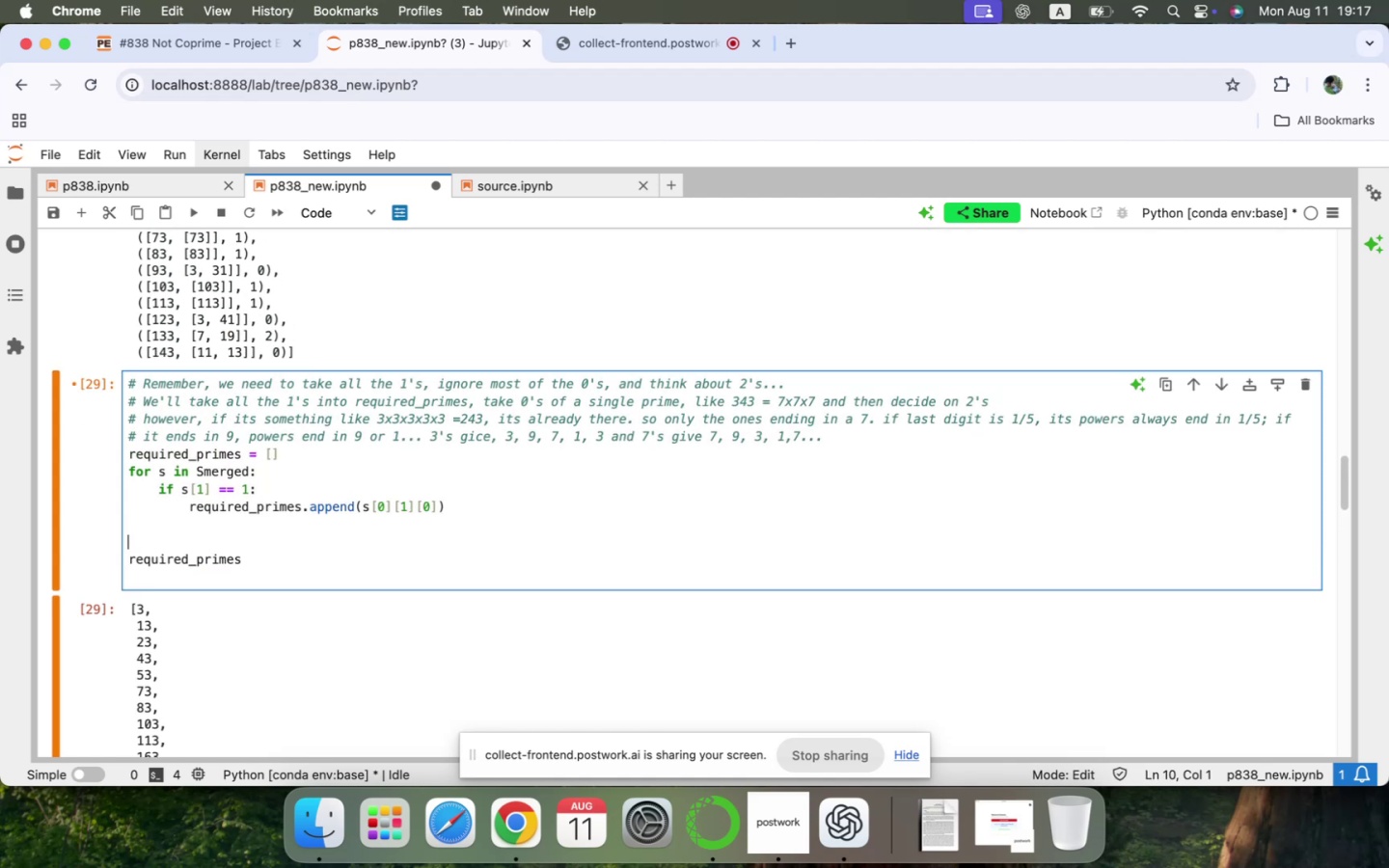 
key(ArrowUp)
 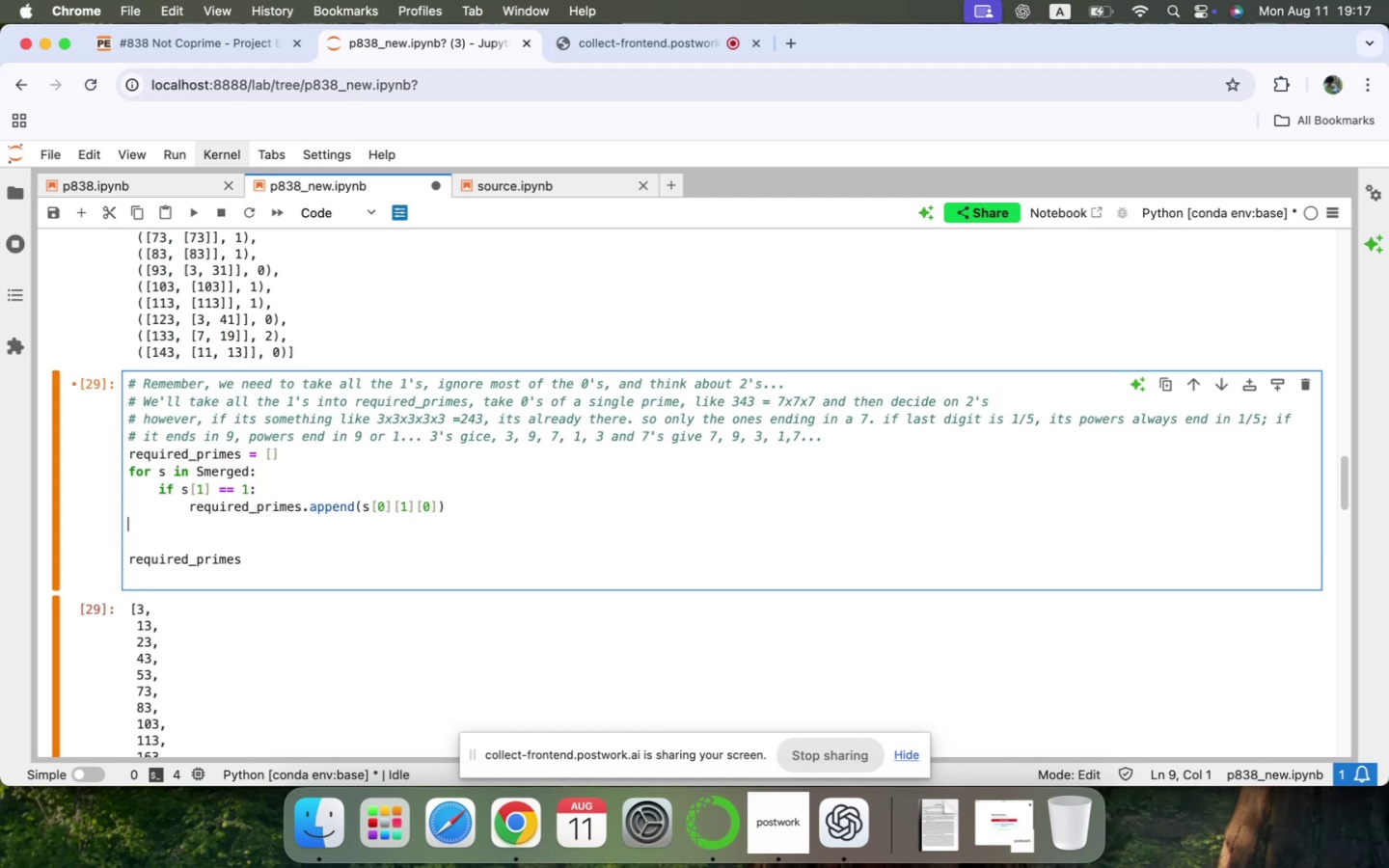 
key(ArrowUp)
 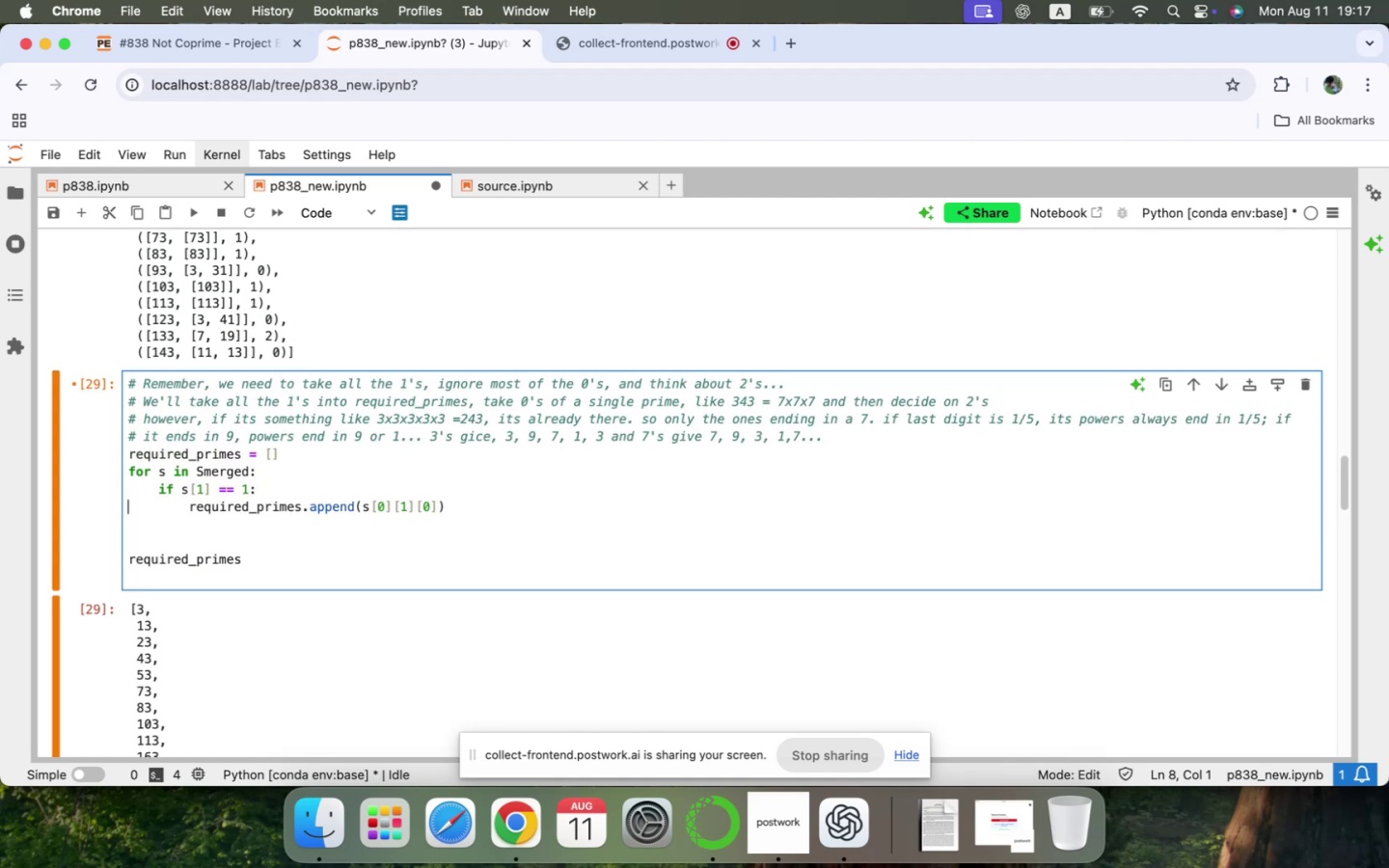 
key(ArrowDown)
 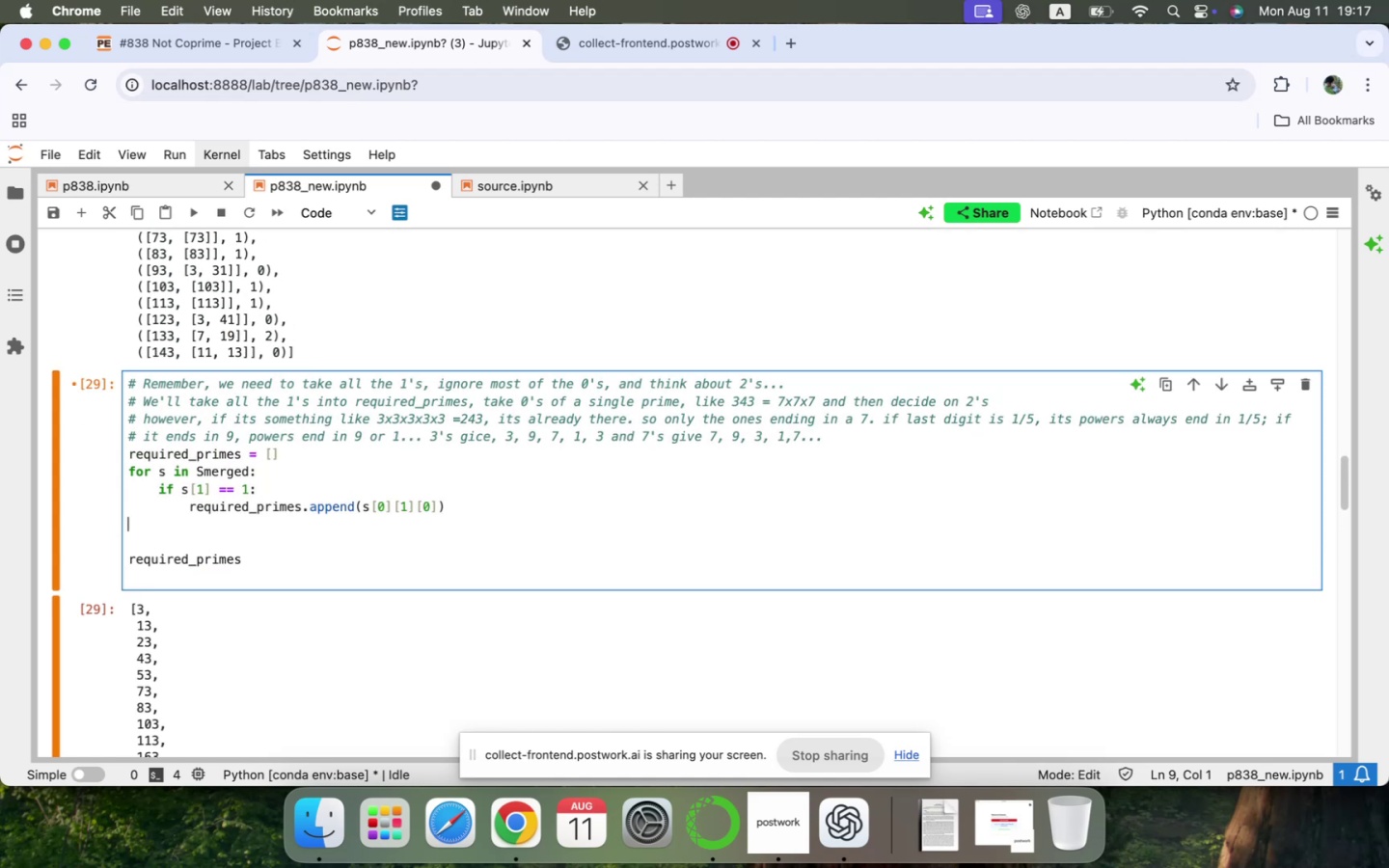 
key(ArrowLeft)
 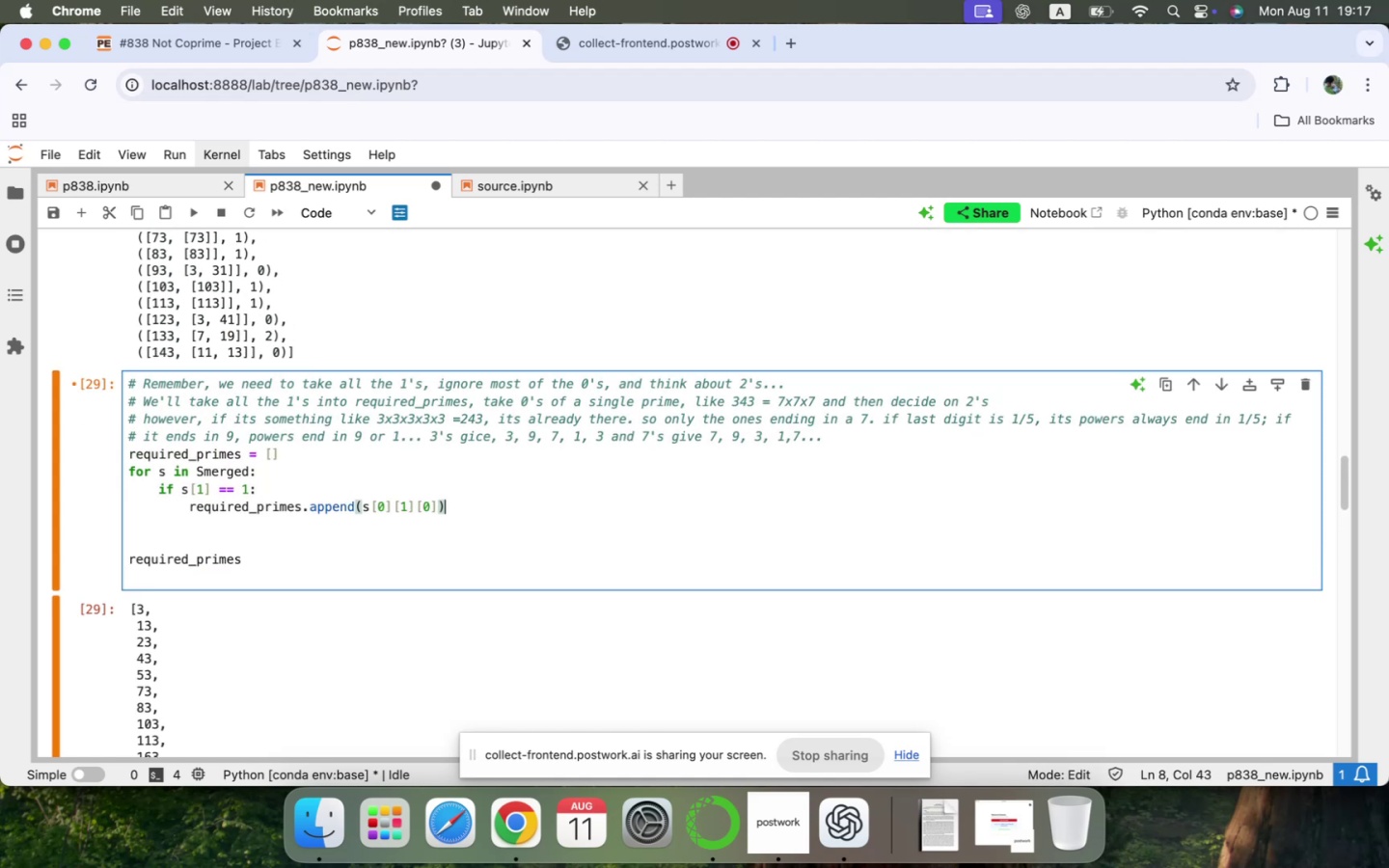 
key(Enter)
 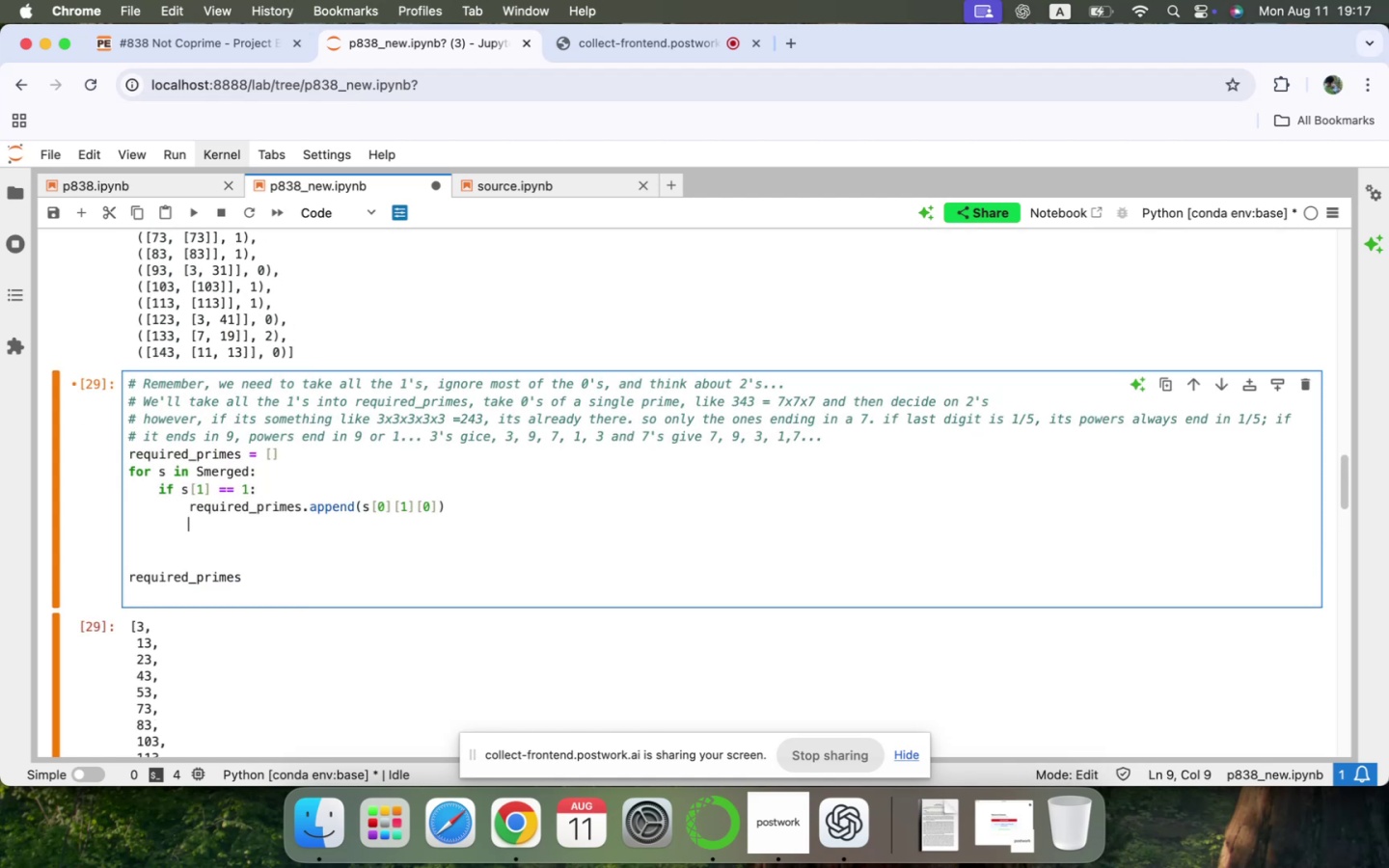 
key(Backspace)
type(elif s[1)
 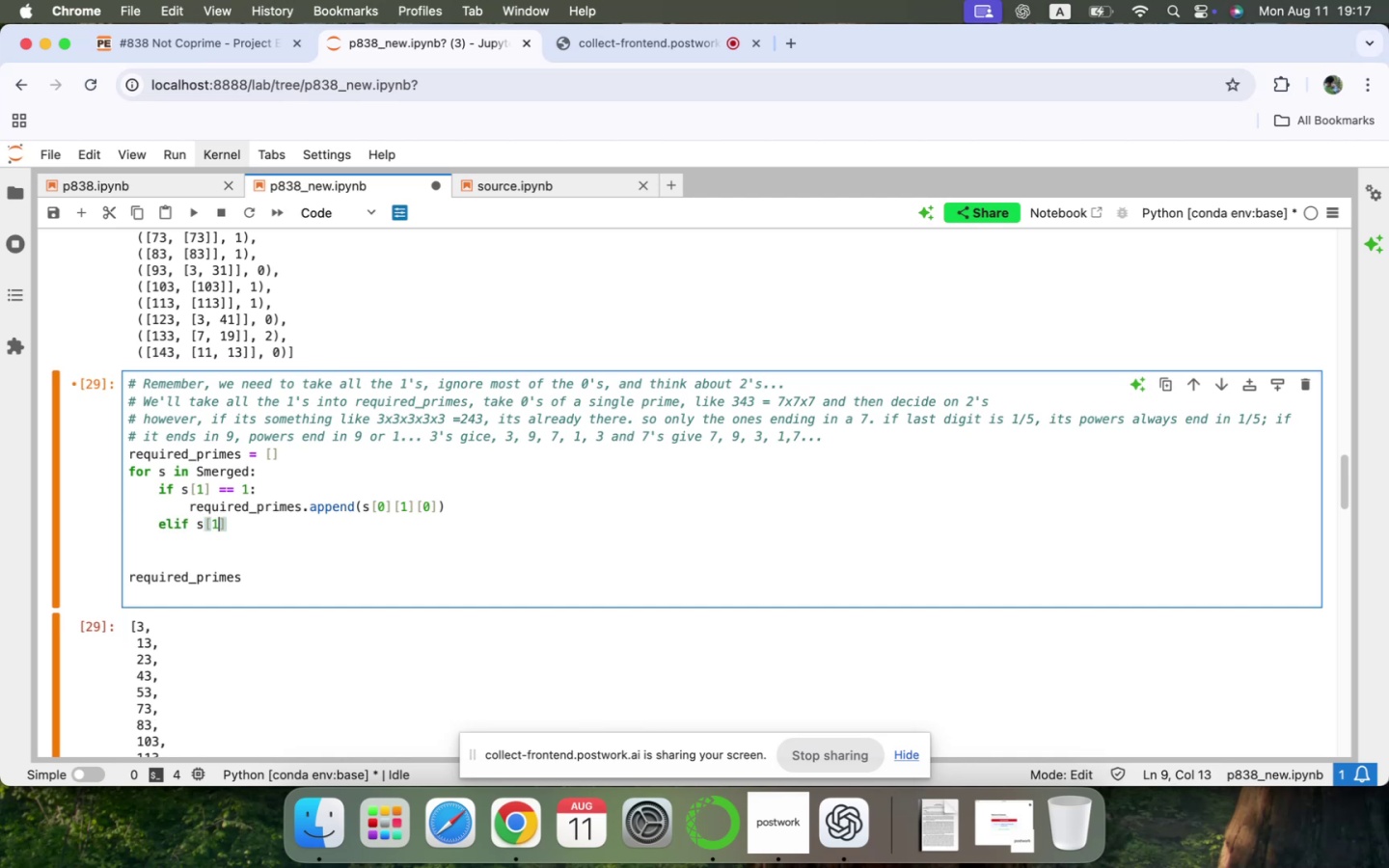 
key(ArrowRight)
 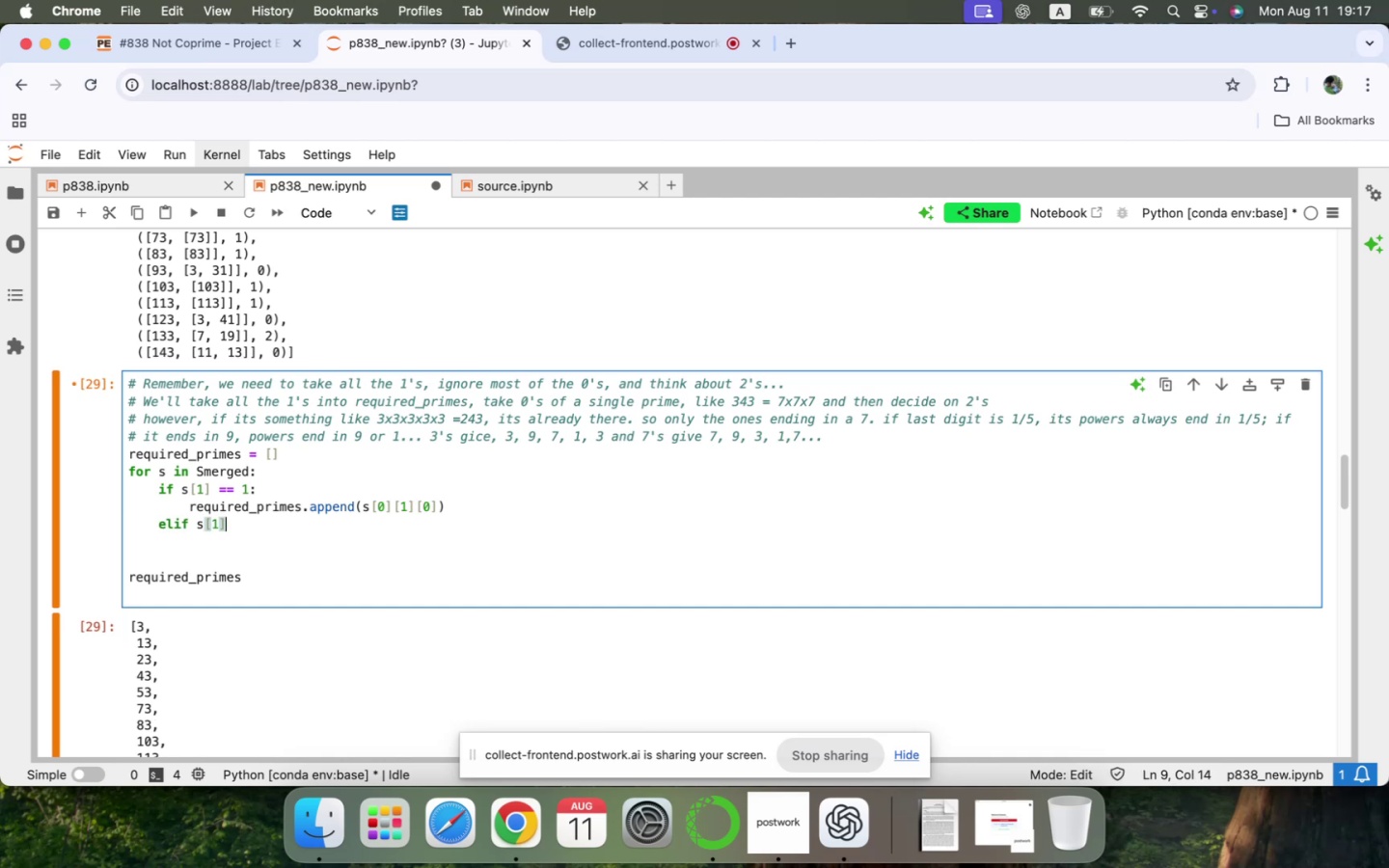 
type( == 0 and )
 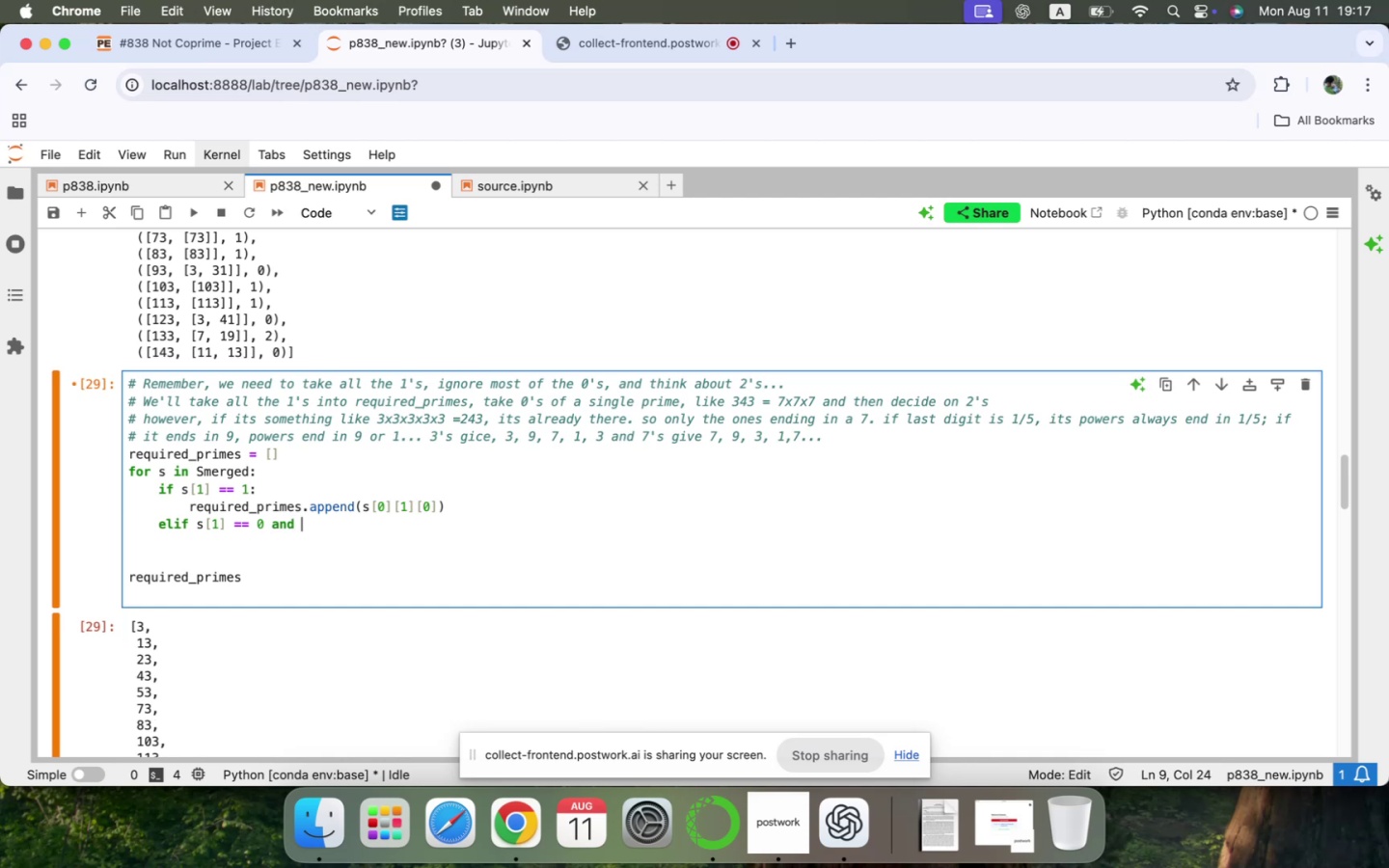 
scroll: coordinate [266, 534], scroll_direction: up, amount: 31.0
 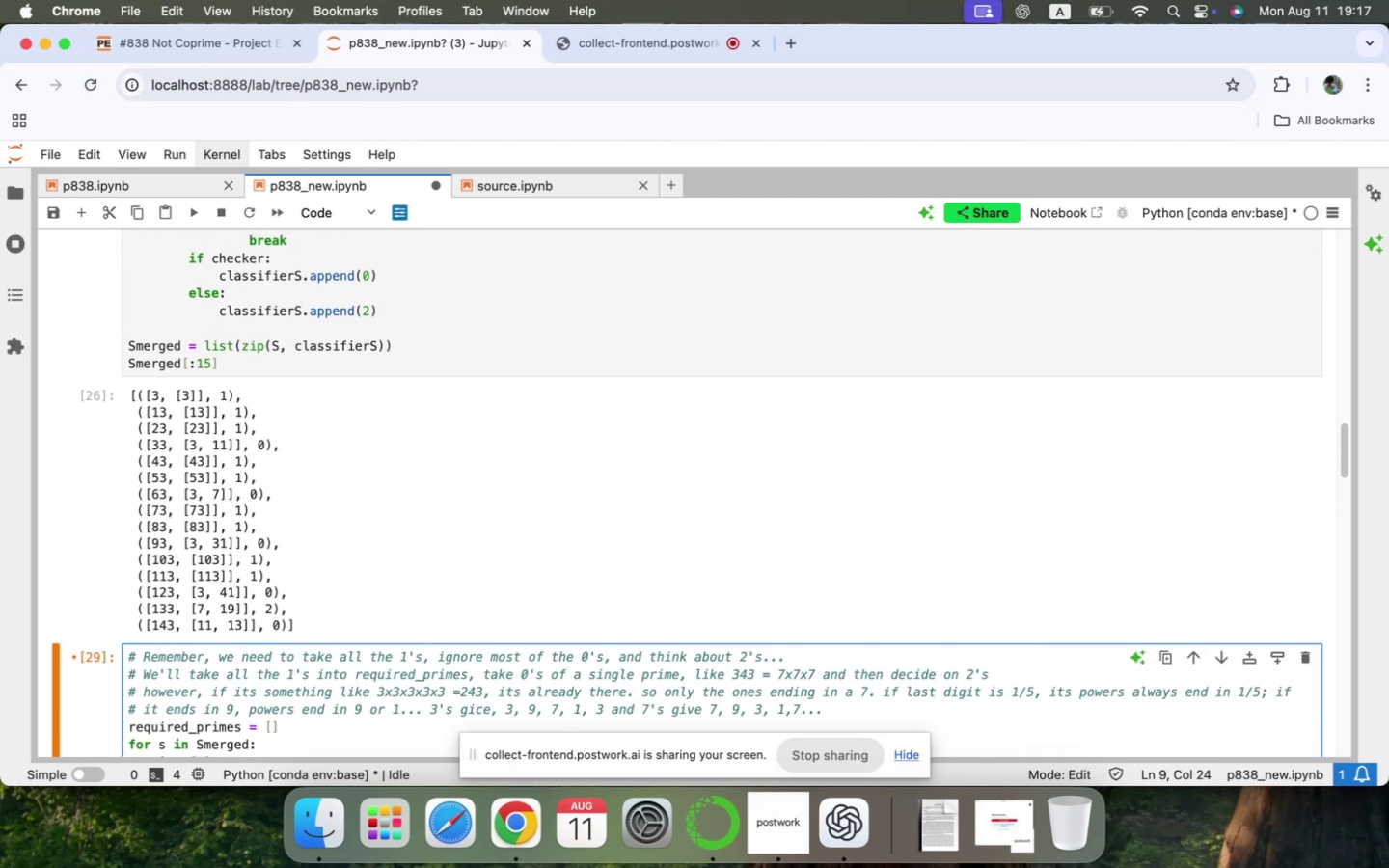 
wait(8.85)
 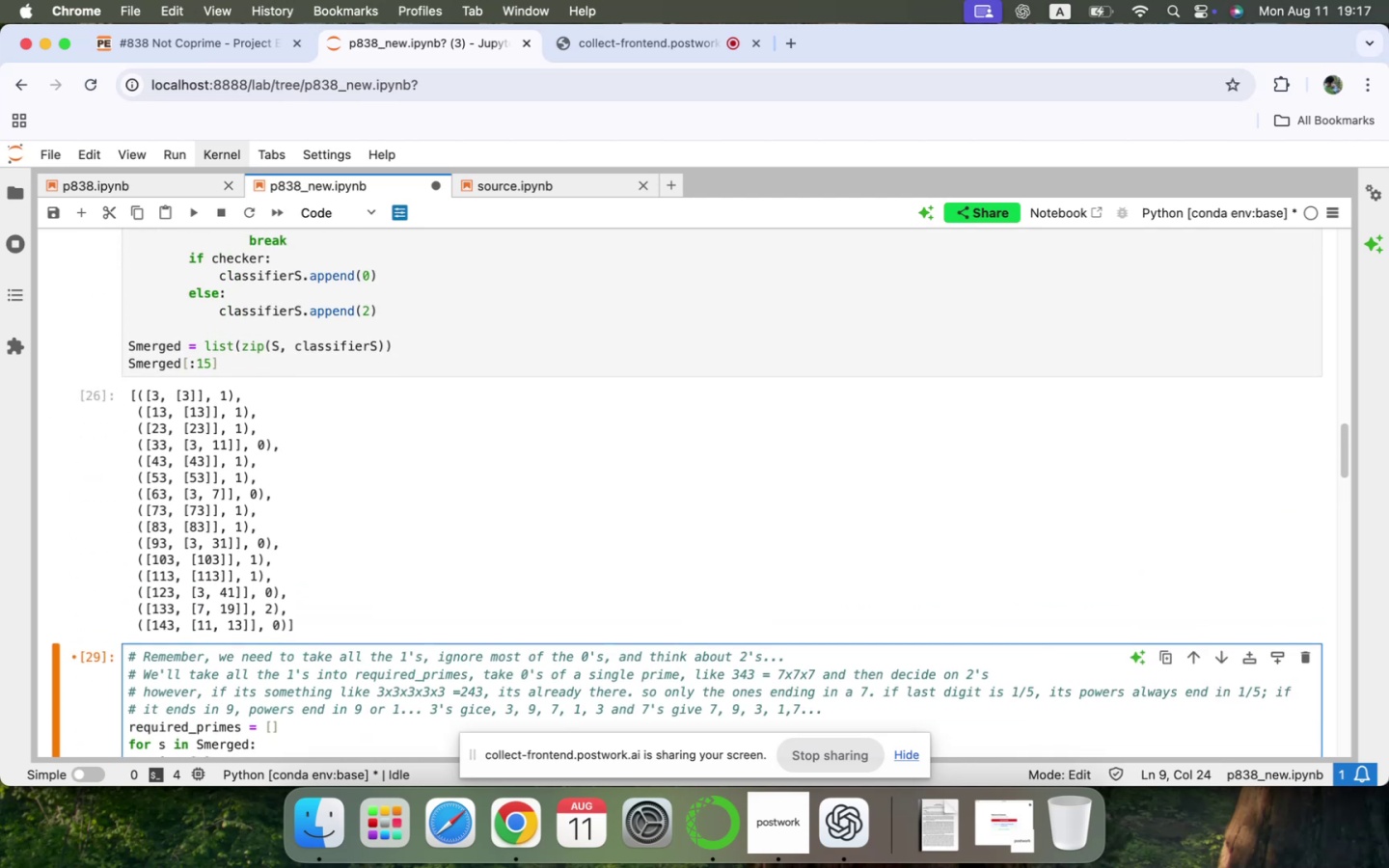 
scroll: coordinate [266, 534], scroll_direction: down, amount: 31.0
 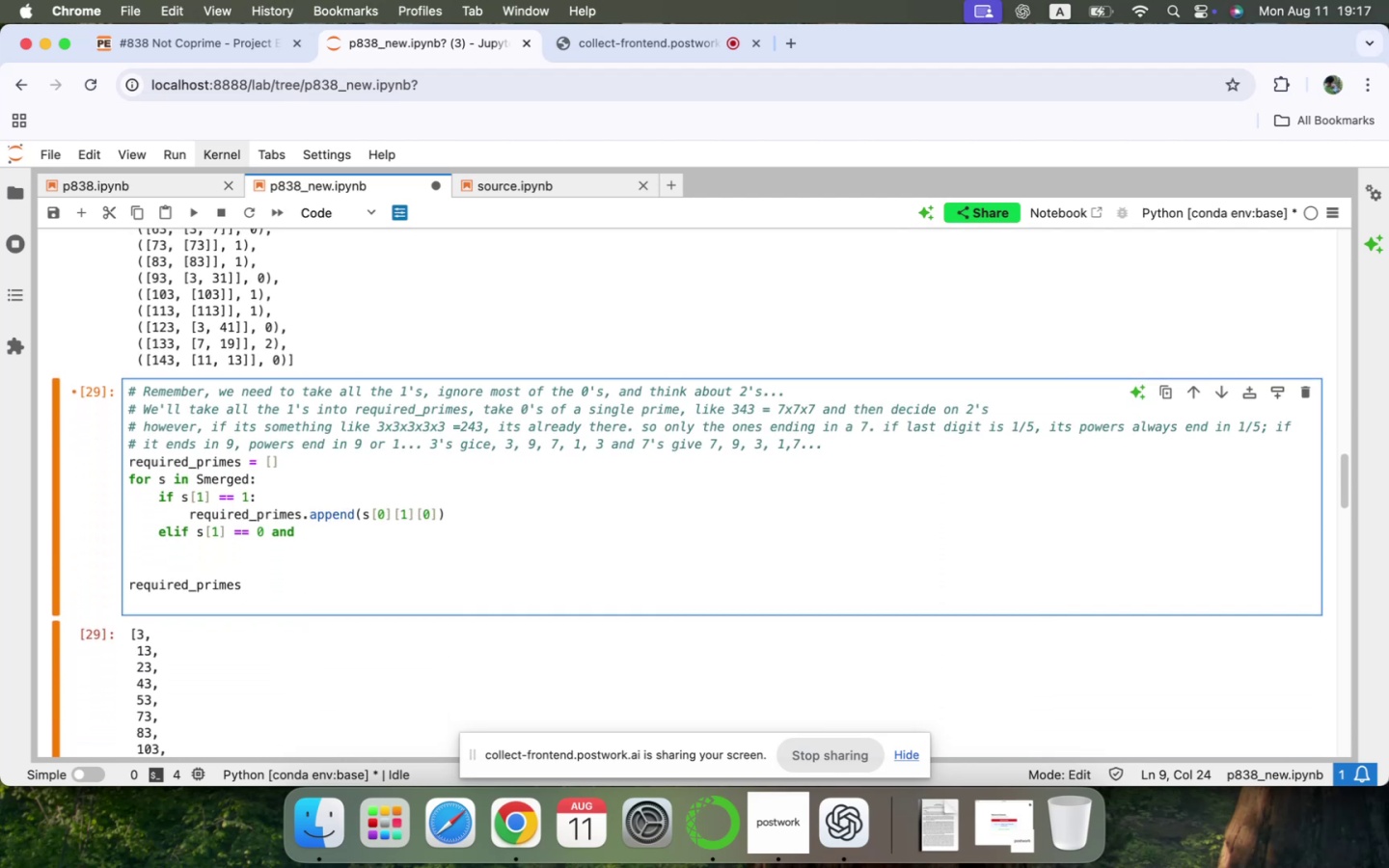 
wait(8.13)
 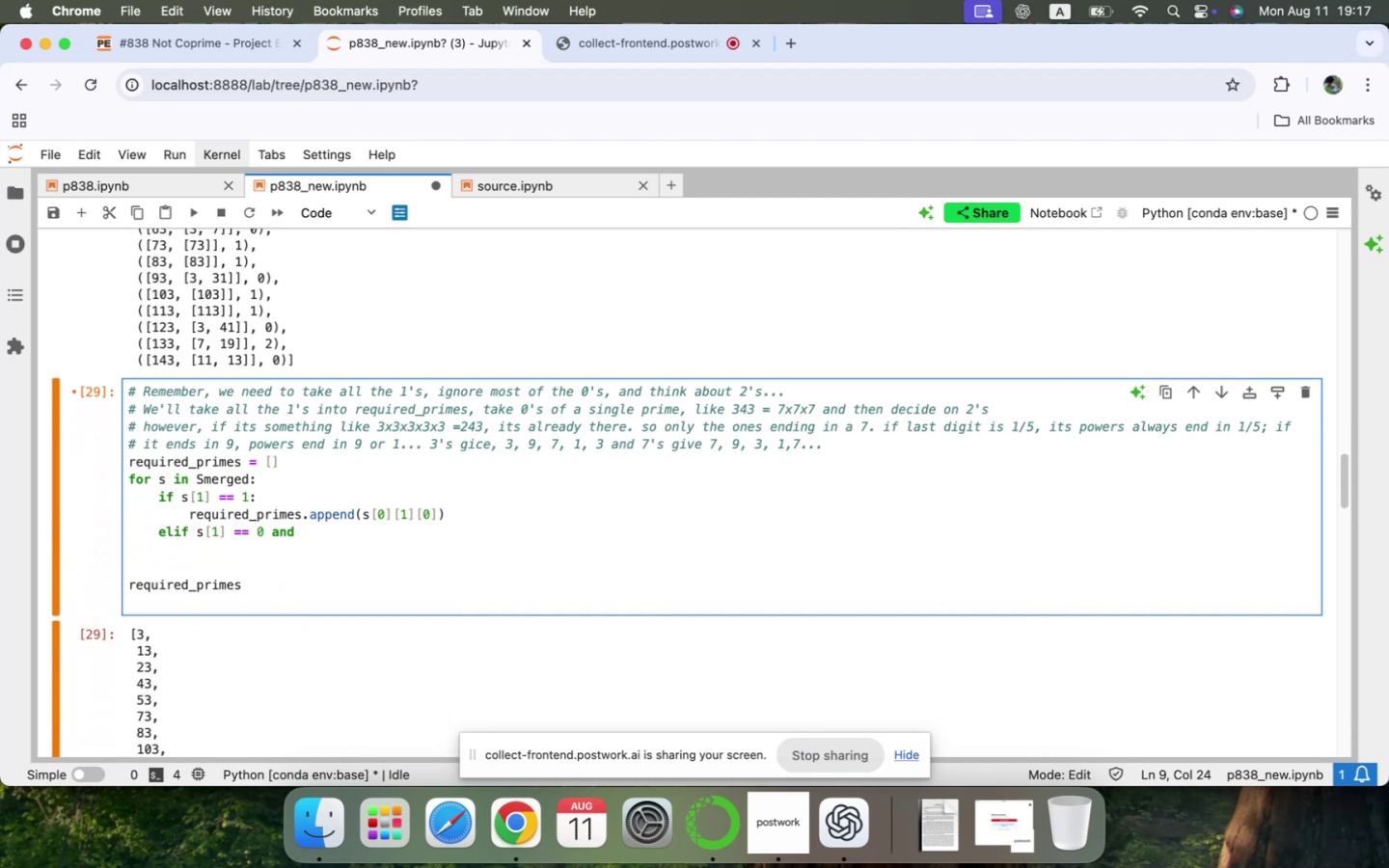 
type(len)
 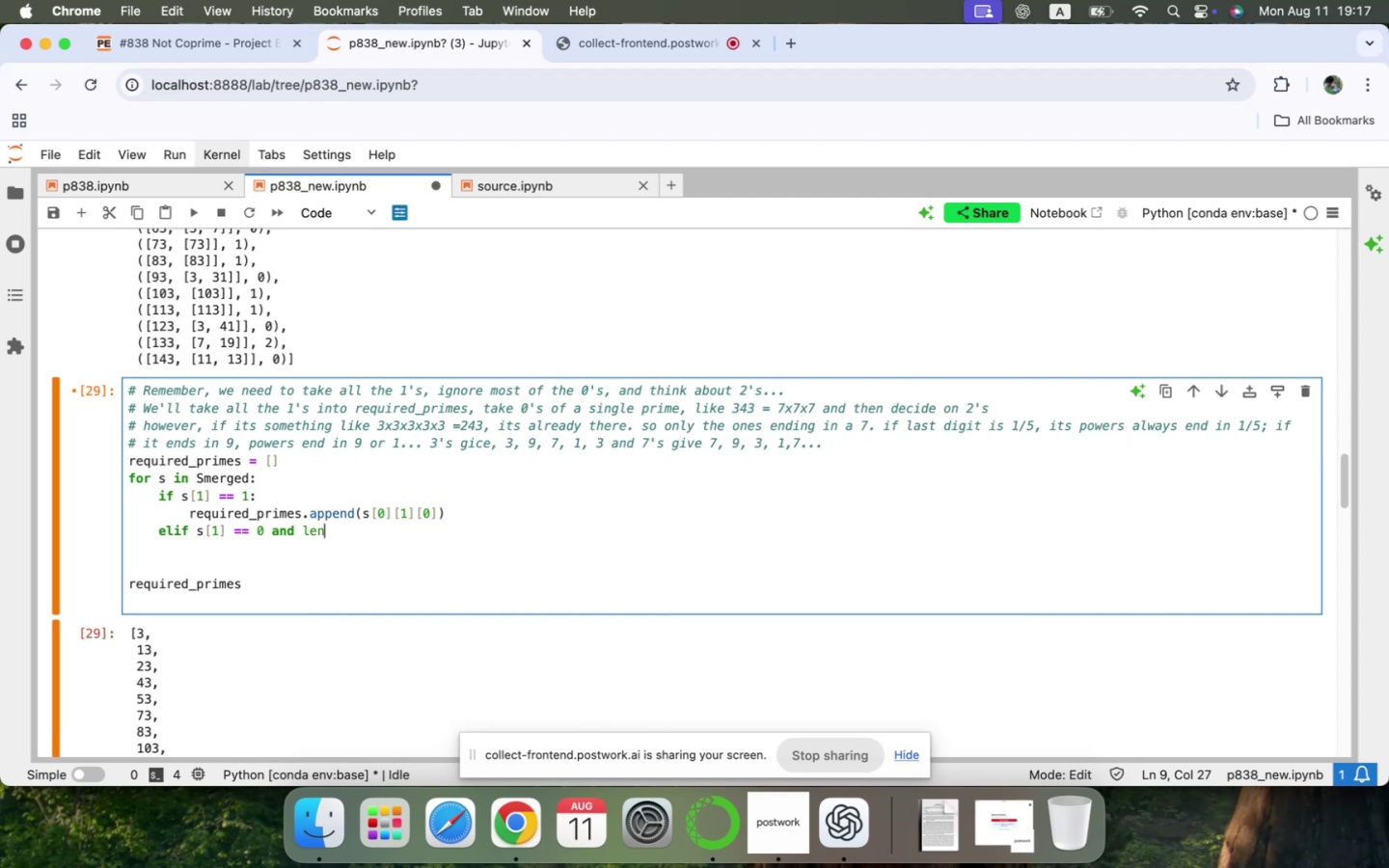 
key(ArrowUp)
 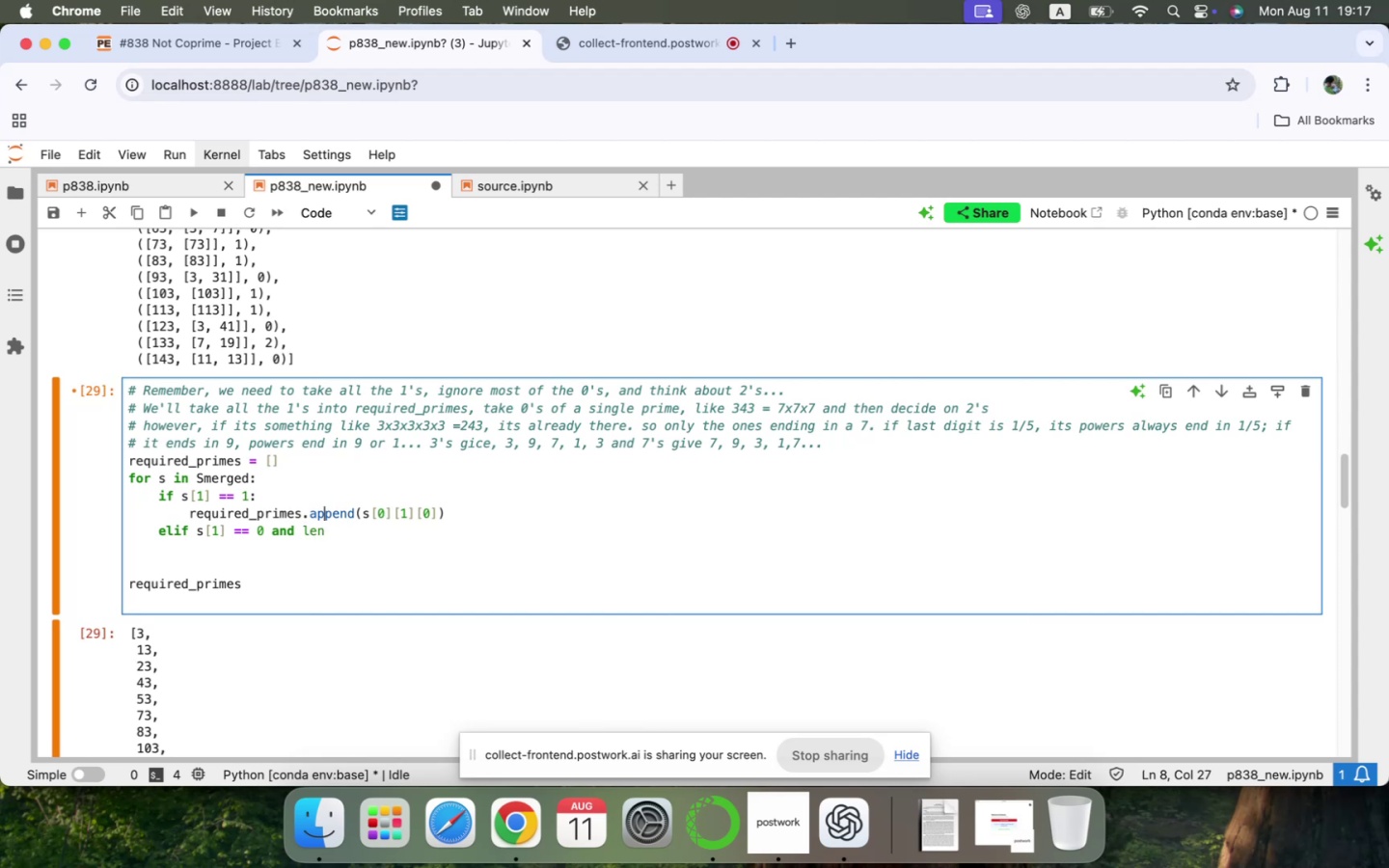 
hold_key(key=ArrowRight, duration=0.81)
 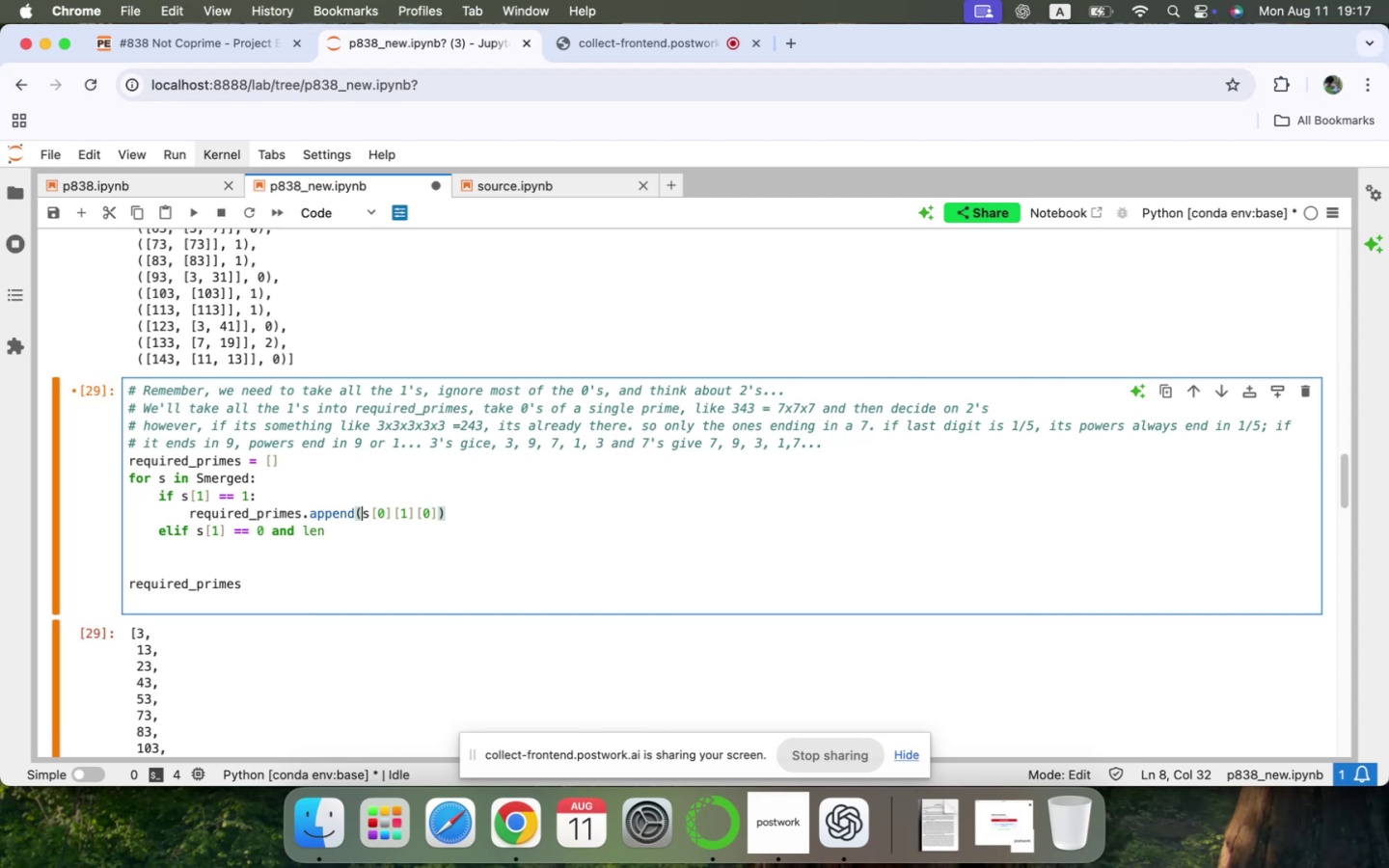 
key(Shift+ArrowRight)
 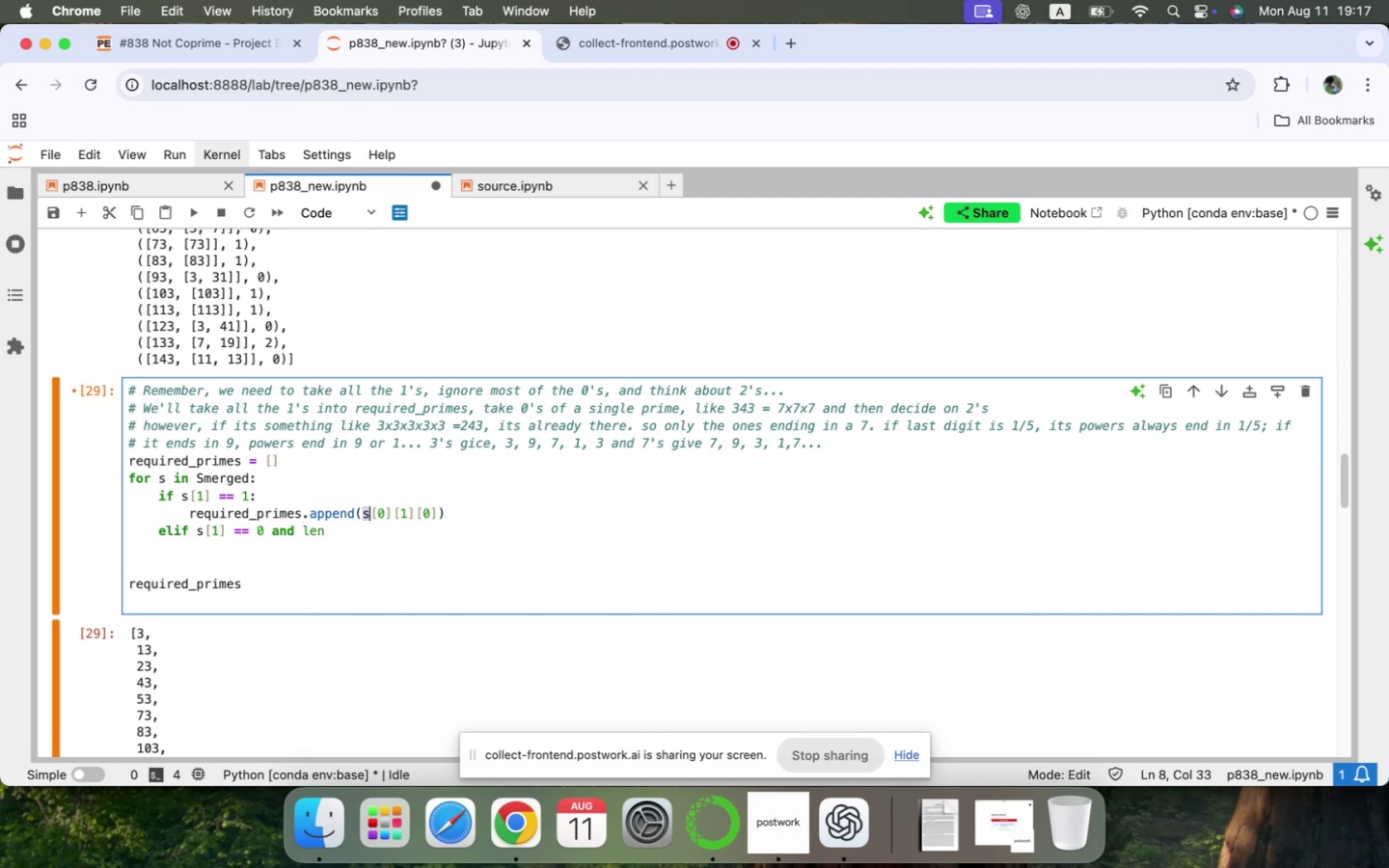 
key(Shift+ArrowRight)
 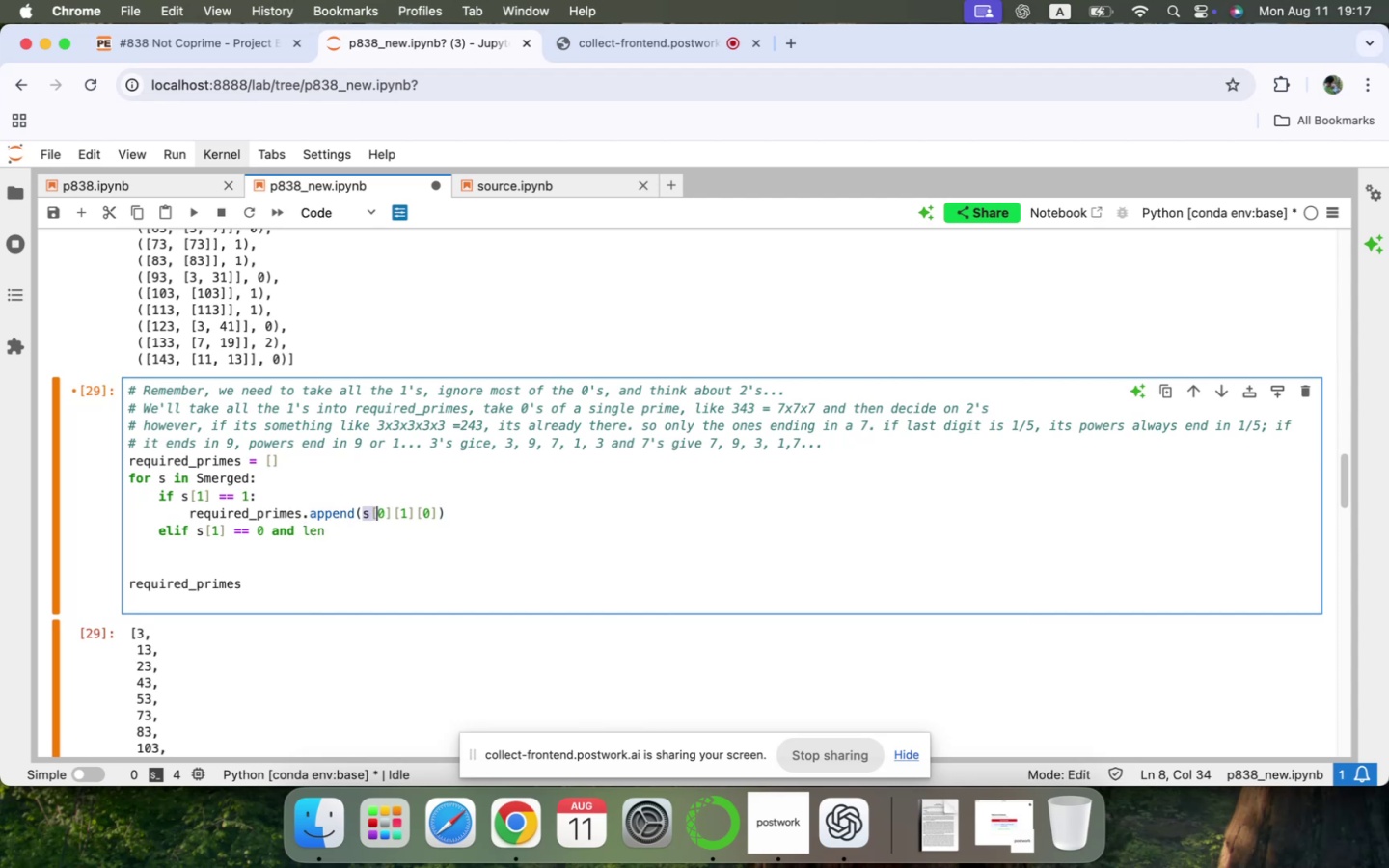 
key(Shift+ArrowRight)
 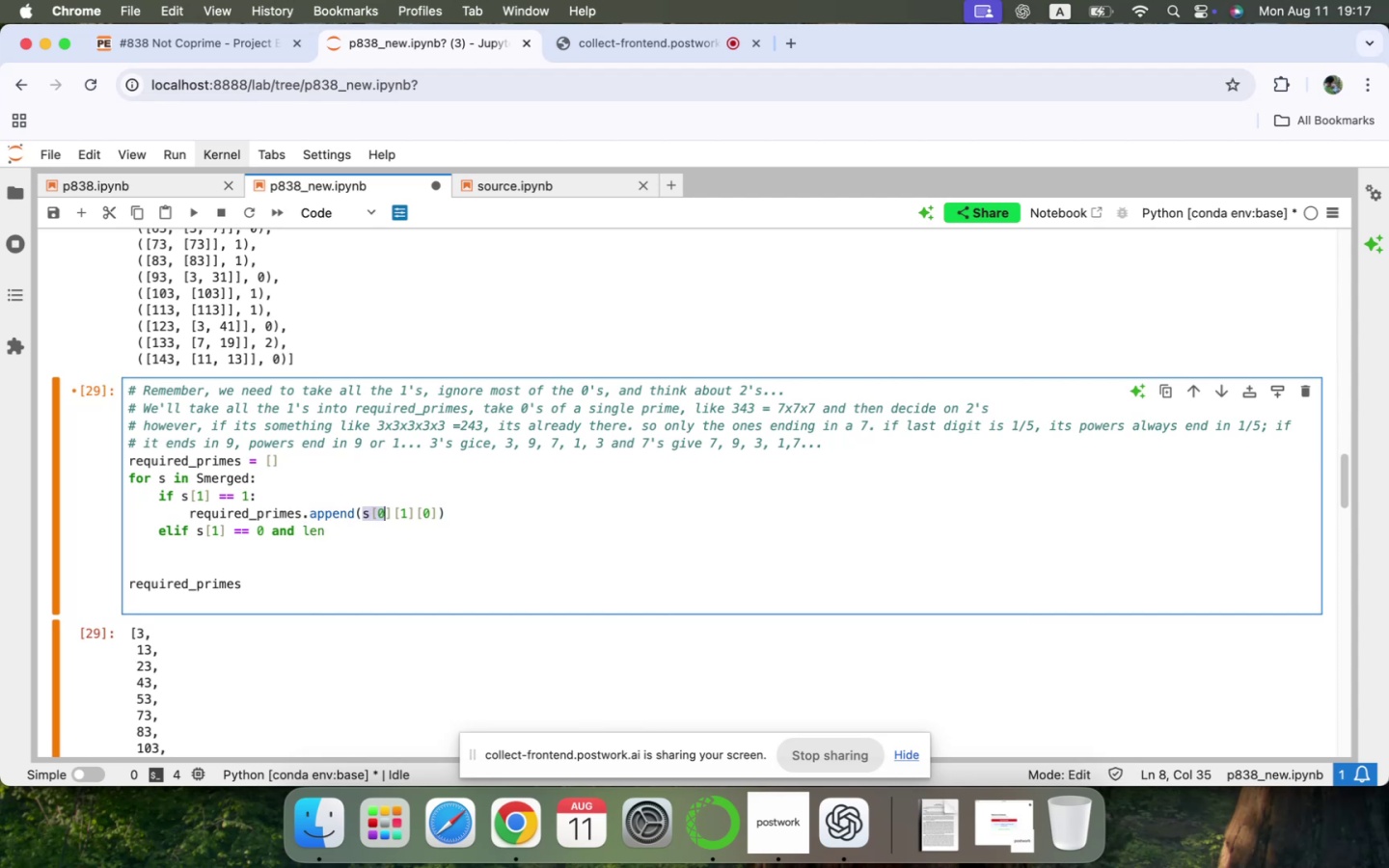 
key(Shift+ArrowRight)
 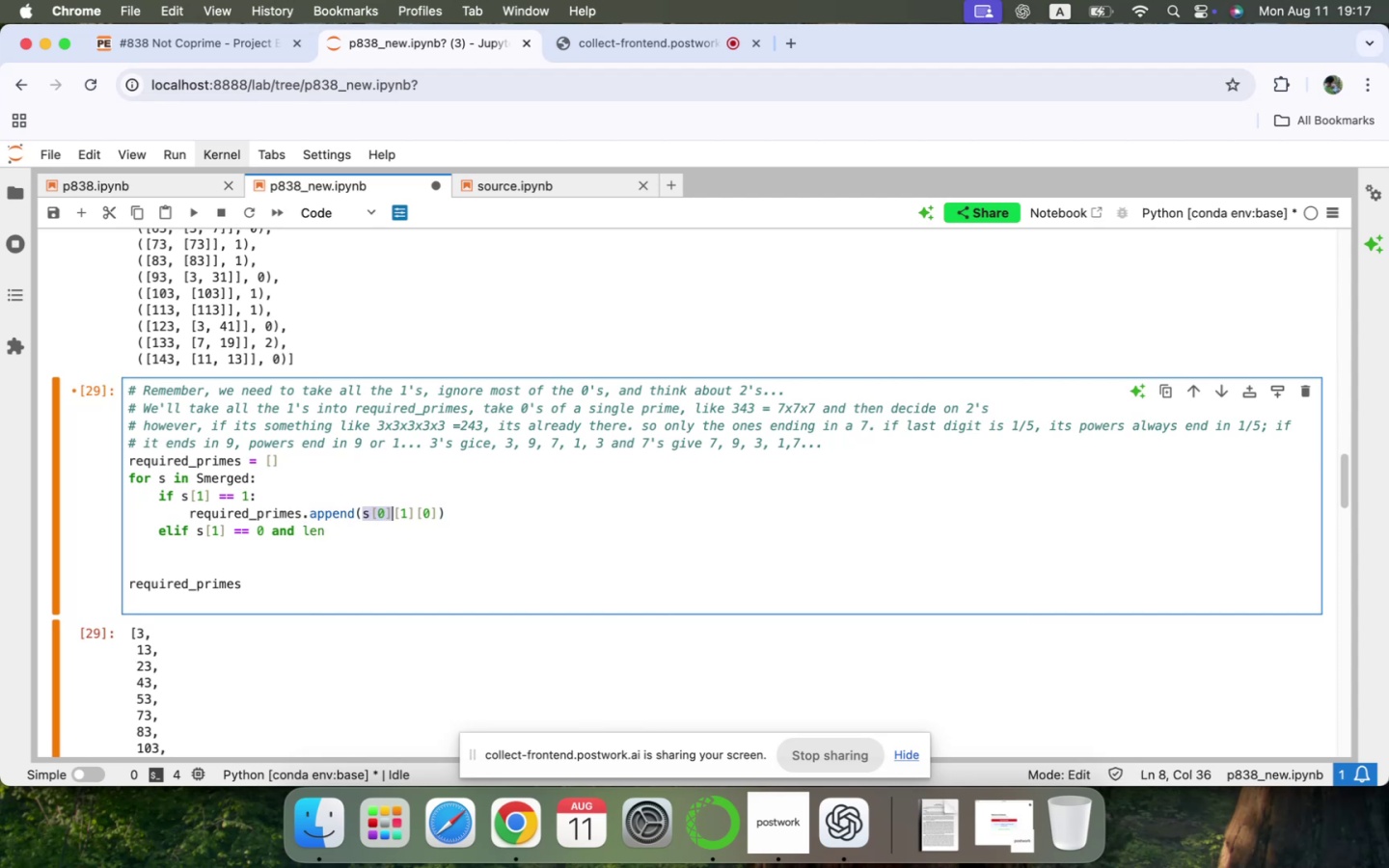 
key(Shift+ArrowRight)
 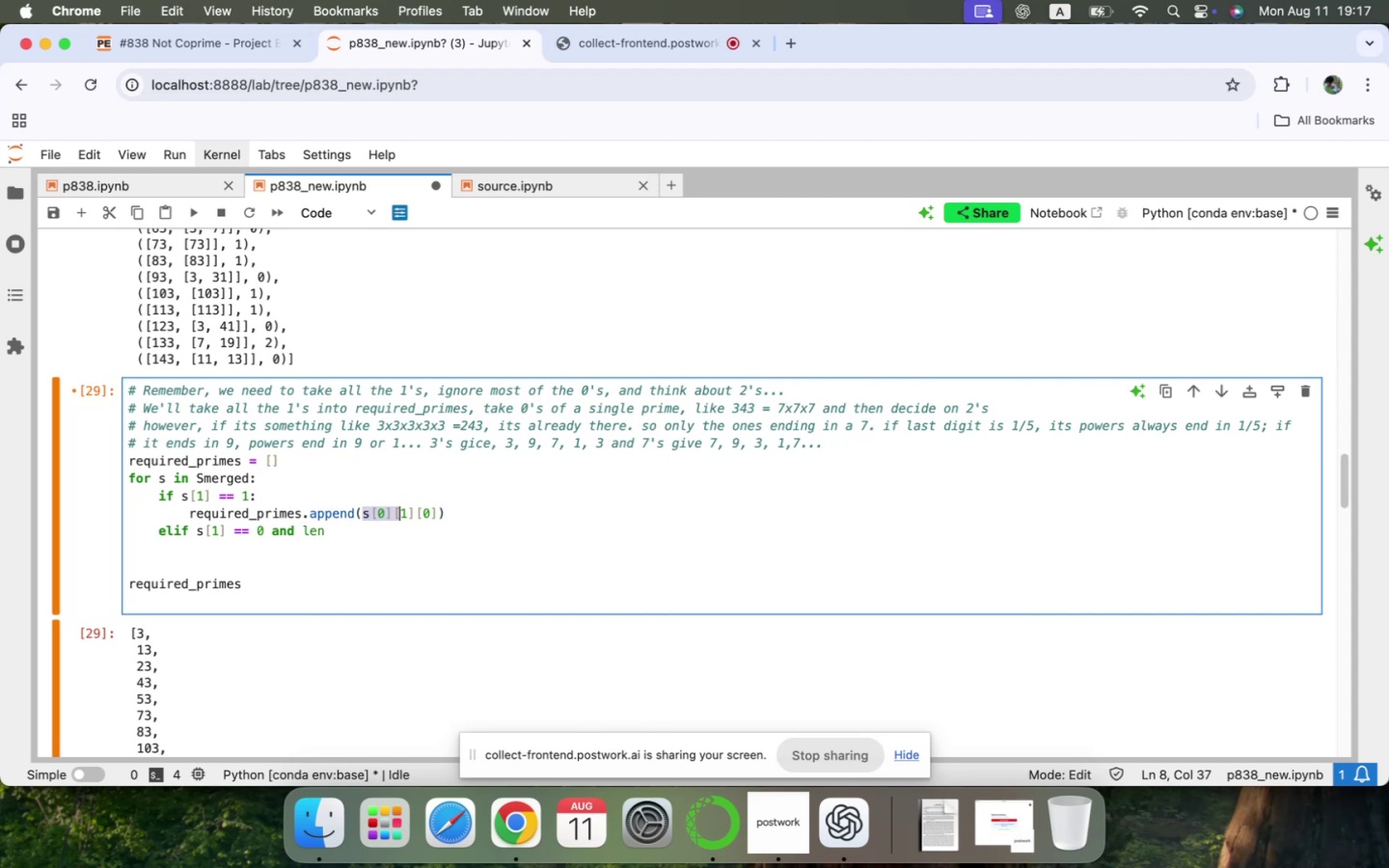 
key(Shift+ArrowRight)
 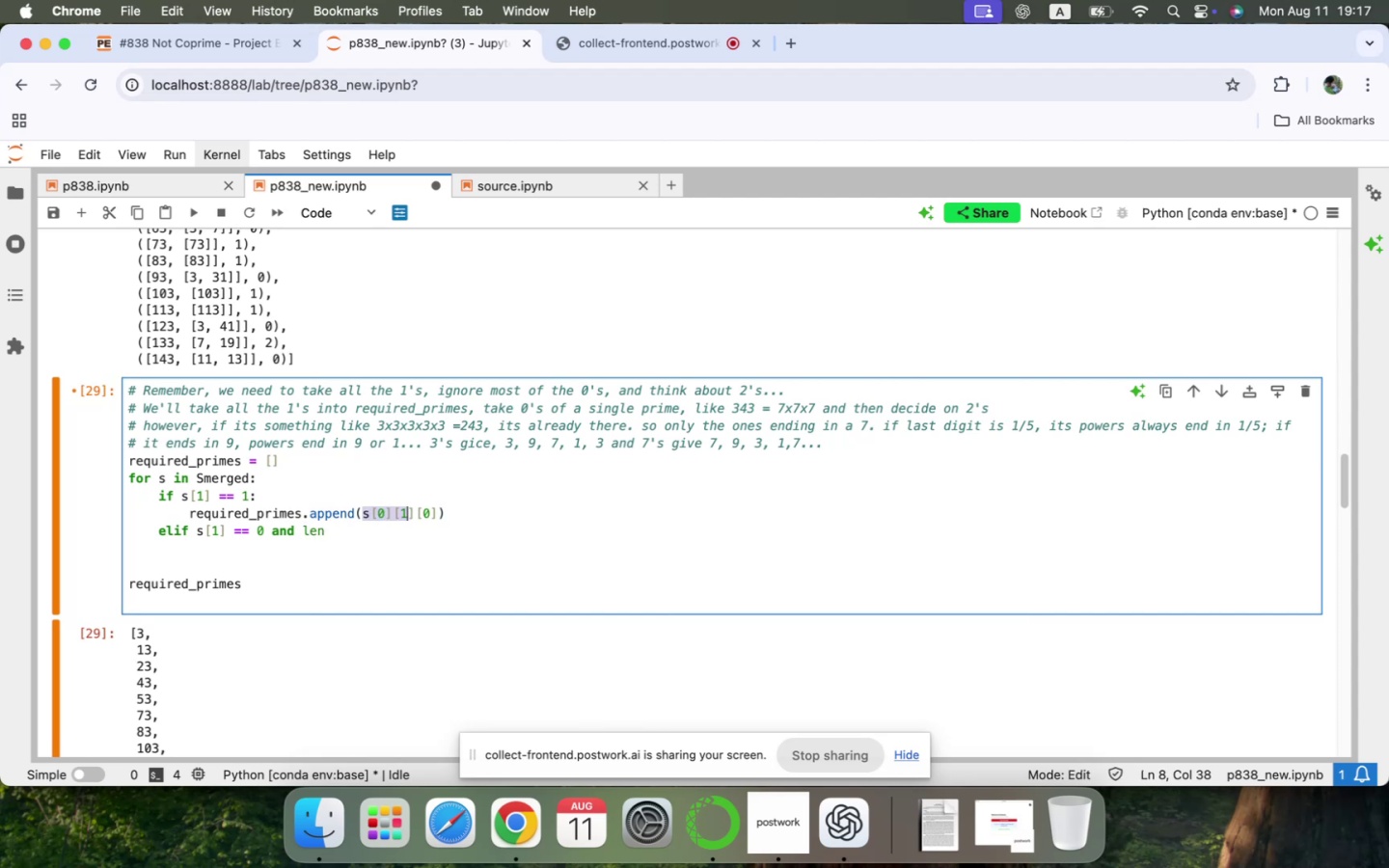 
key(Shift+ArrowRight)
 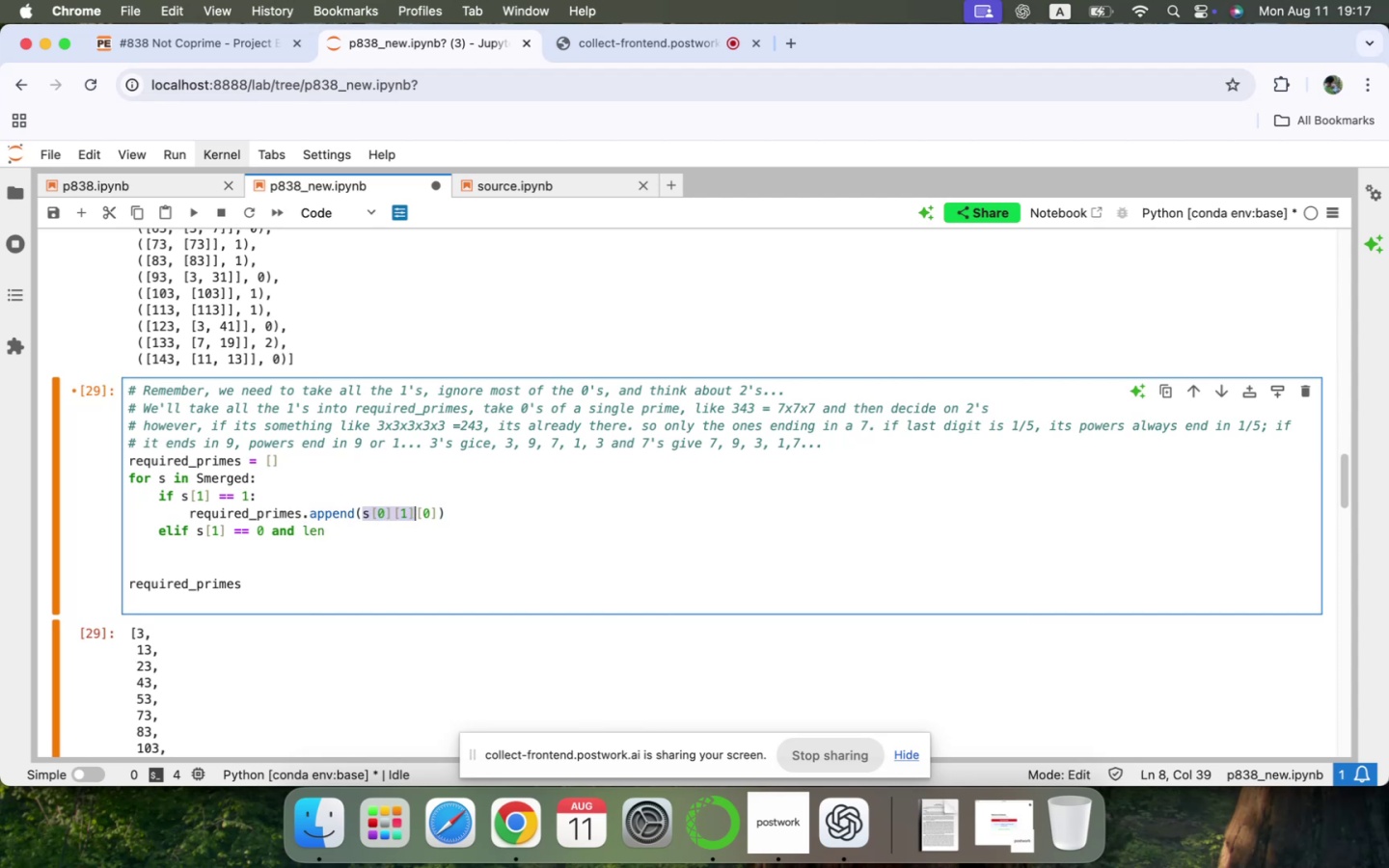 
key(Meta+C)
 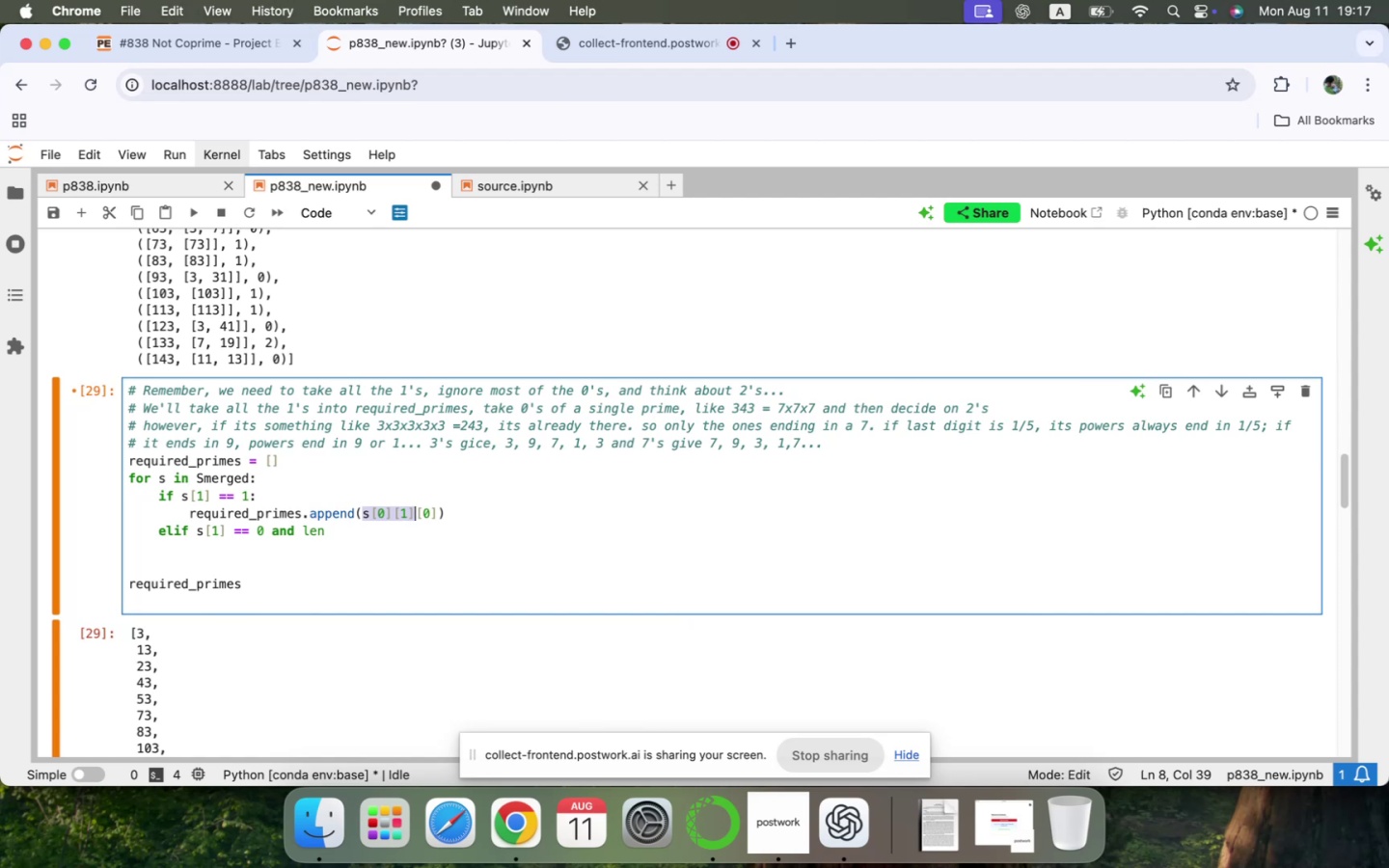 
key(ArrowDown)
 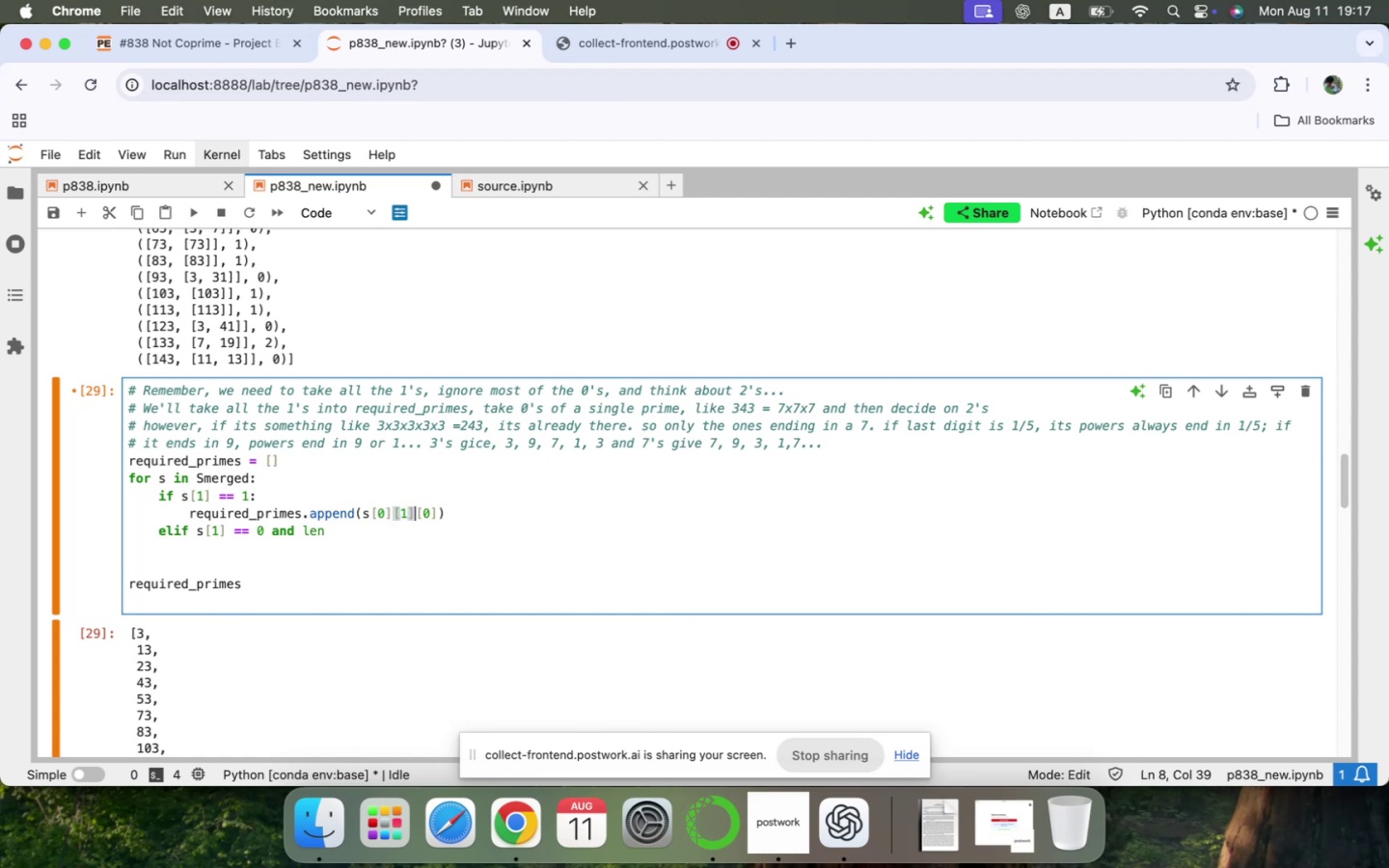 
key(ArrowDown)
 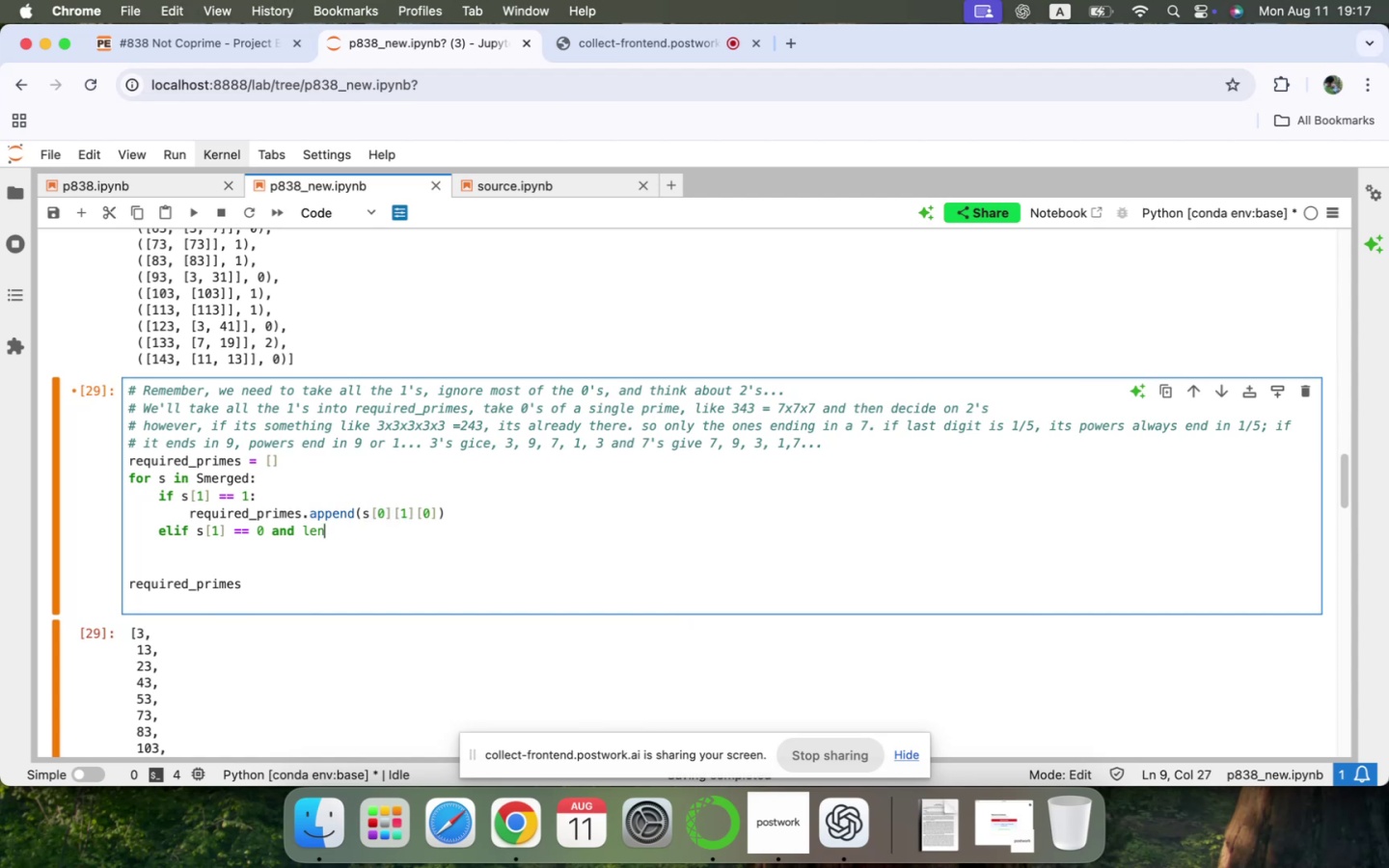 
key(Shift+ShiftLeft)
 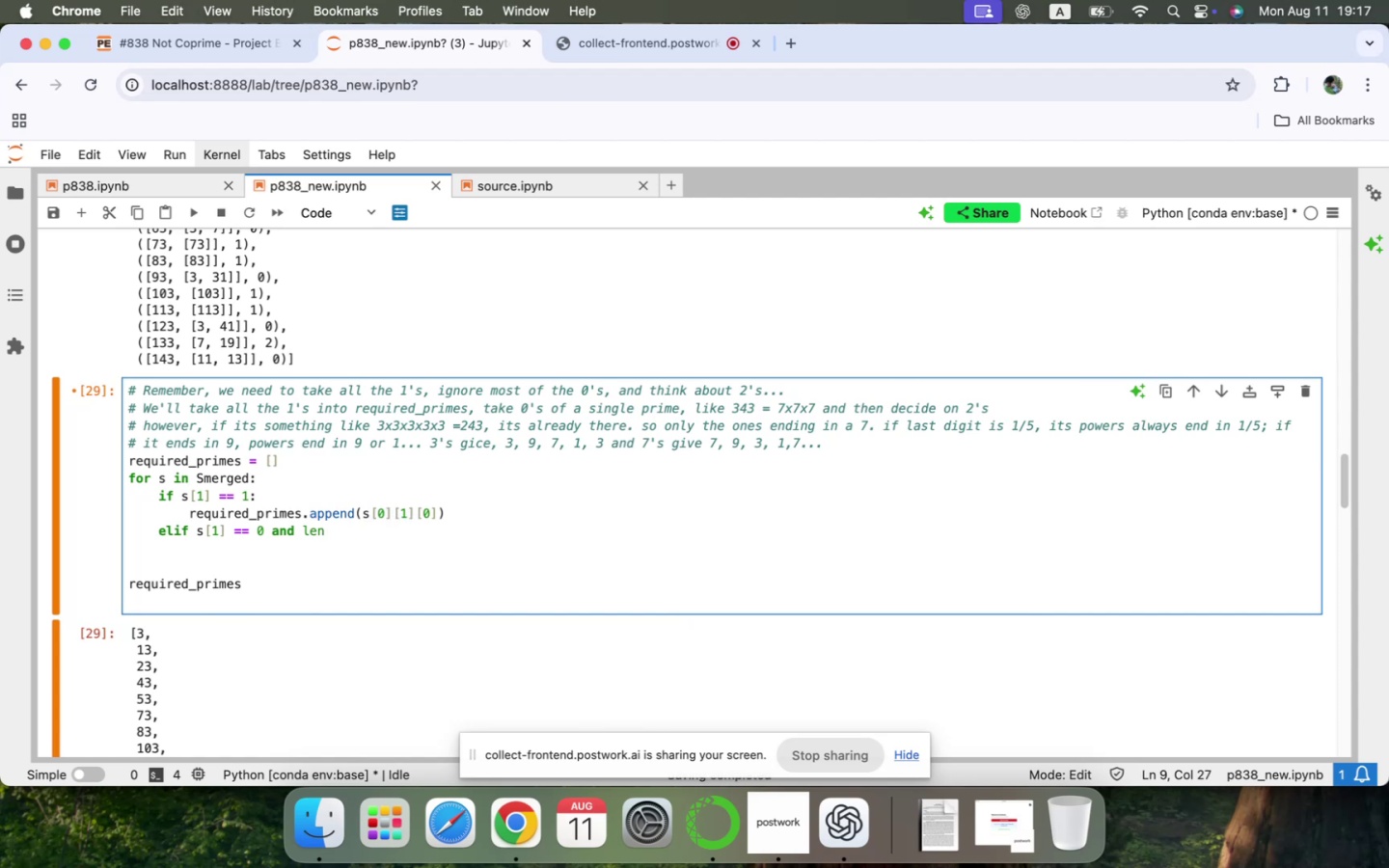 
key(Shift+9)
 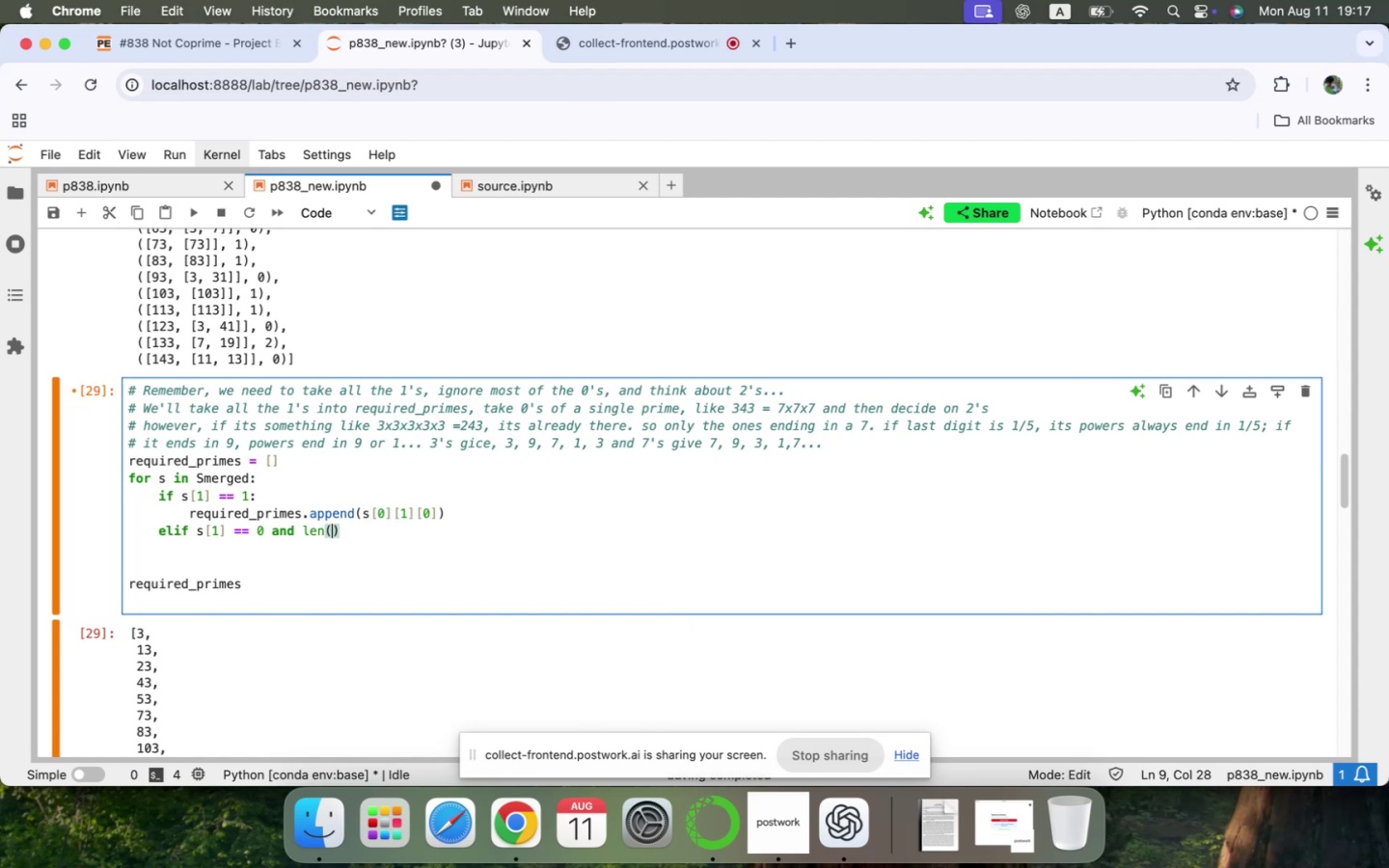 
key(Meta+V)
 